 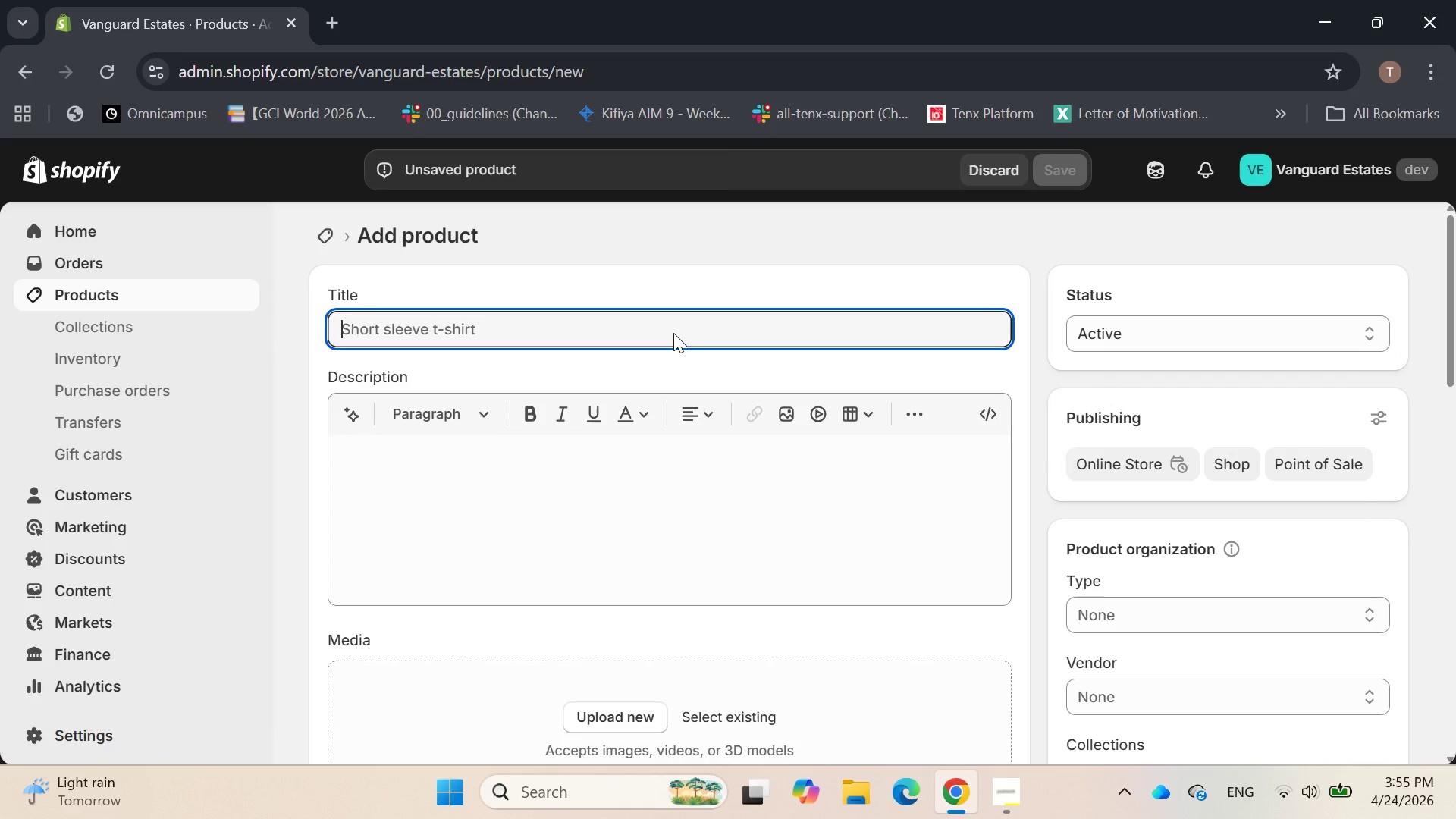 
type(Ultra)
 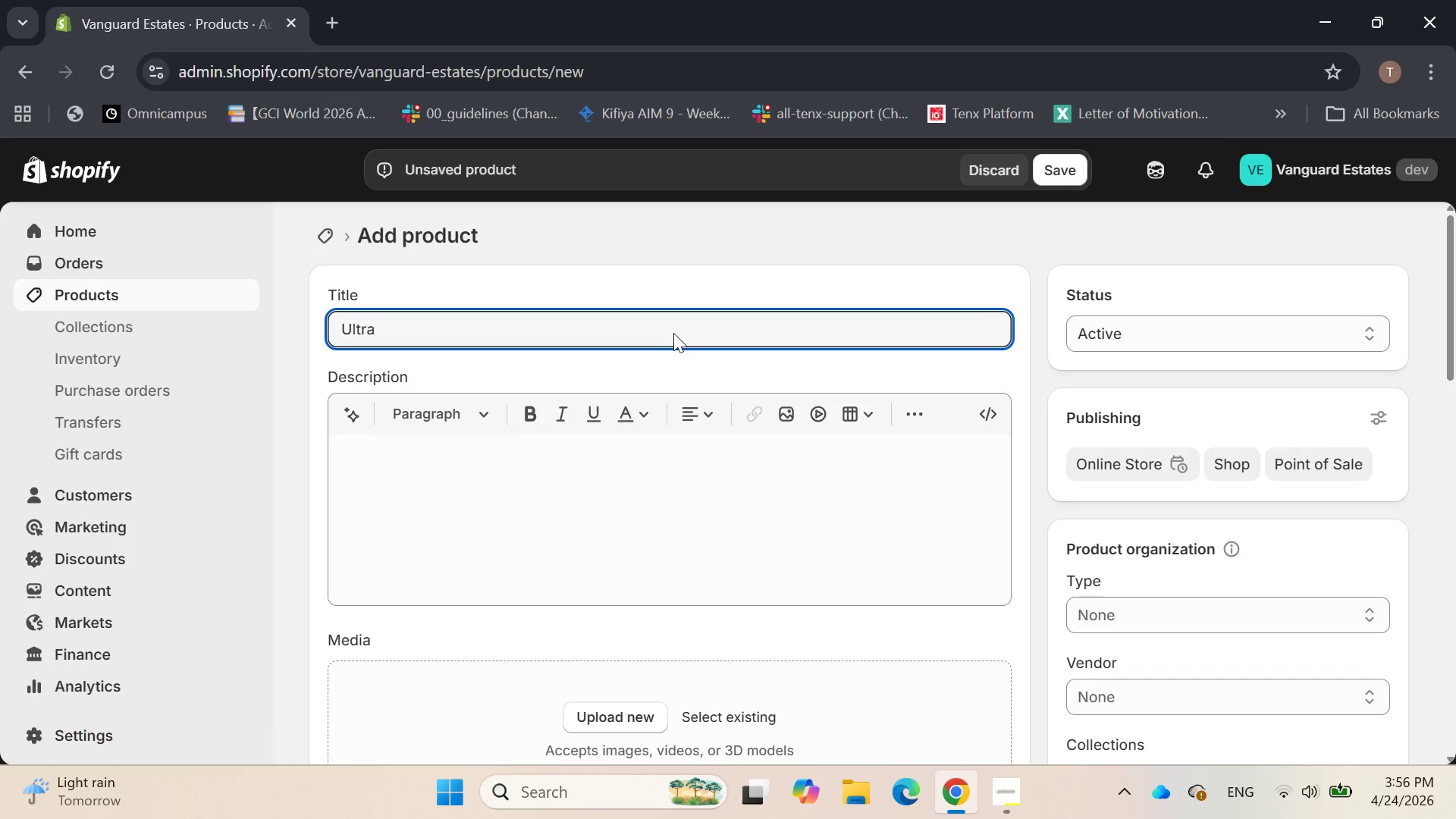 
type(-Hight)
key(Backspace)
key(Backspace)
type(h-speed private Fiber network)
 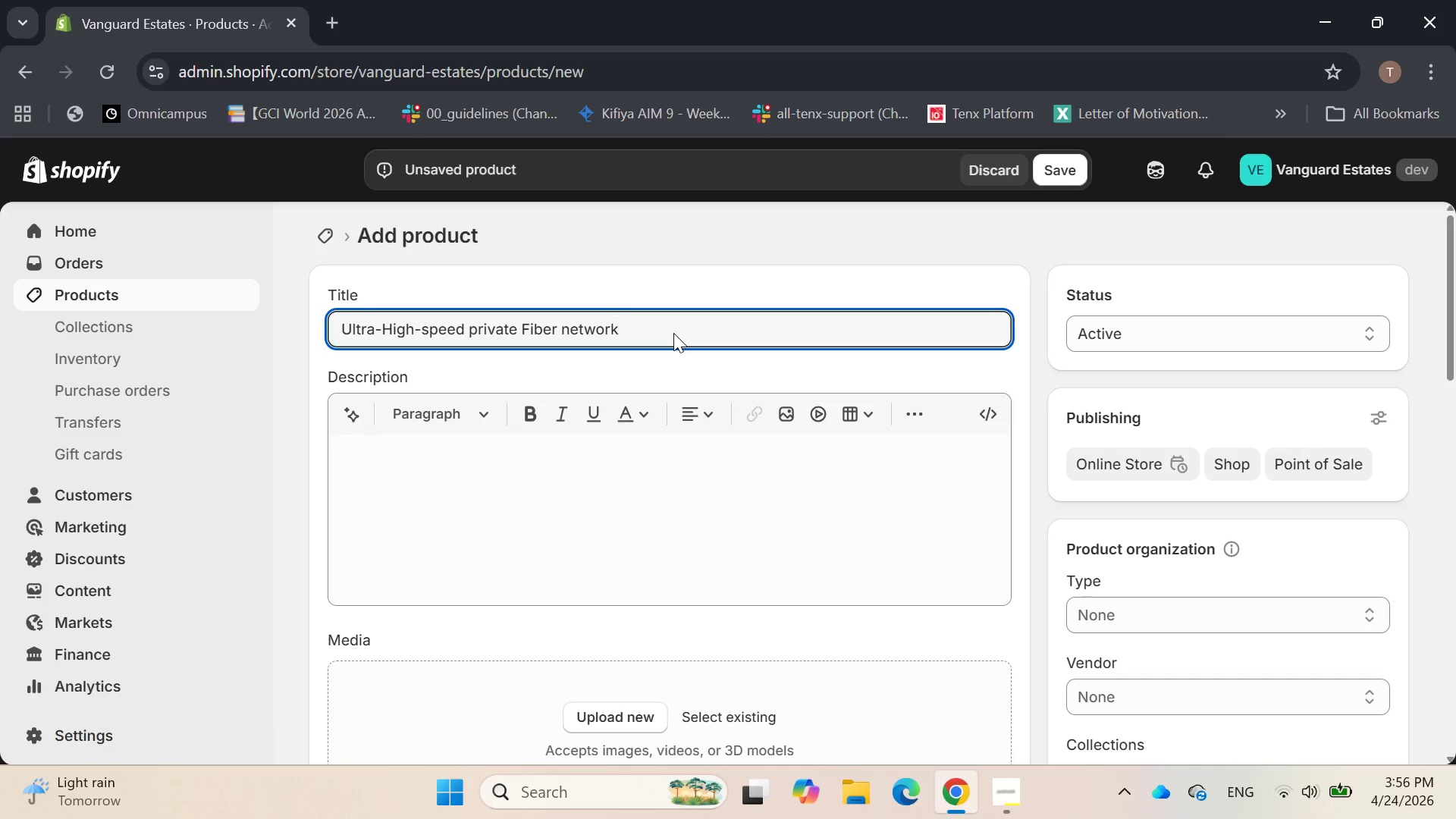 
left_click([589, 480])
 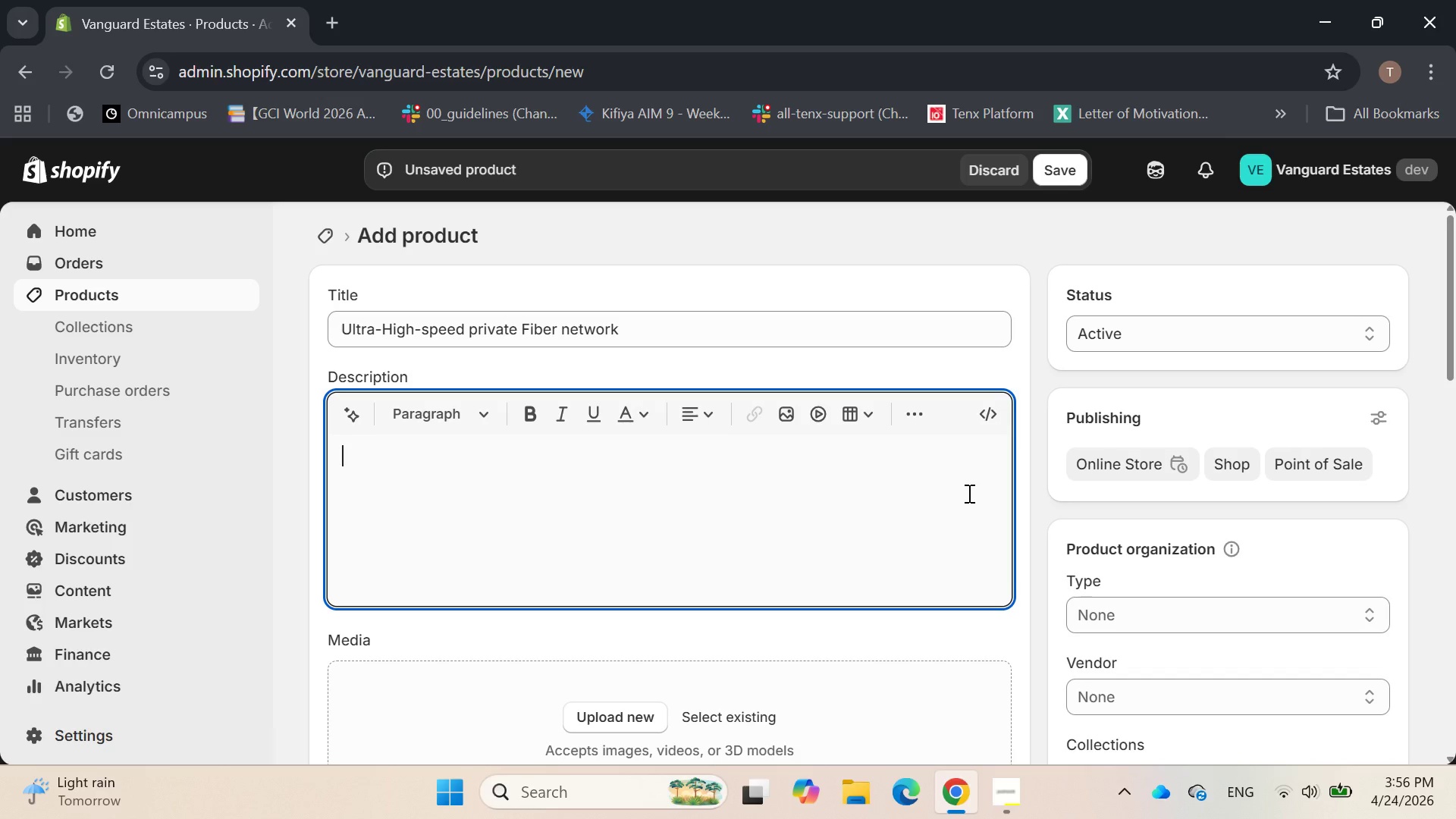 
type(Int)
key(Backspace)
type( the modern age, conti)
key(Backspace)
key(Backspace)
type(nectivity is a utility, but speed is aluxury )
key(Backspace)
 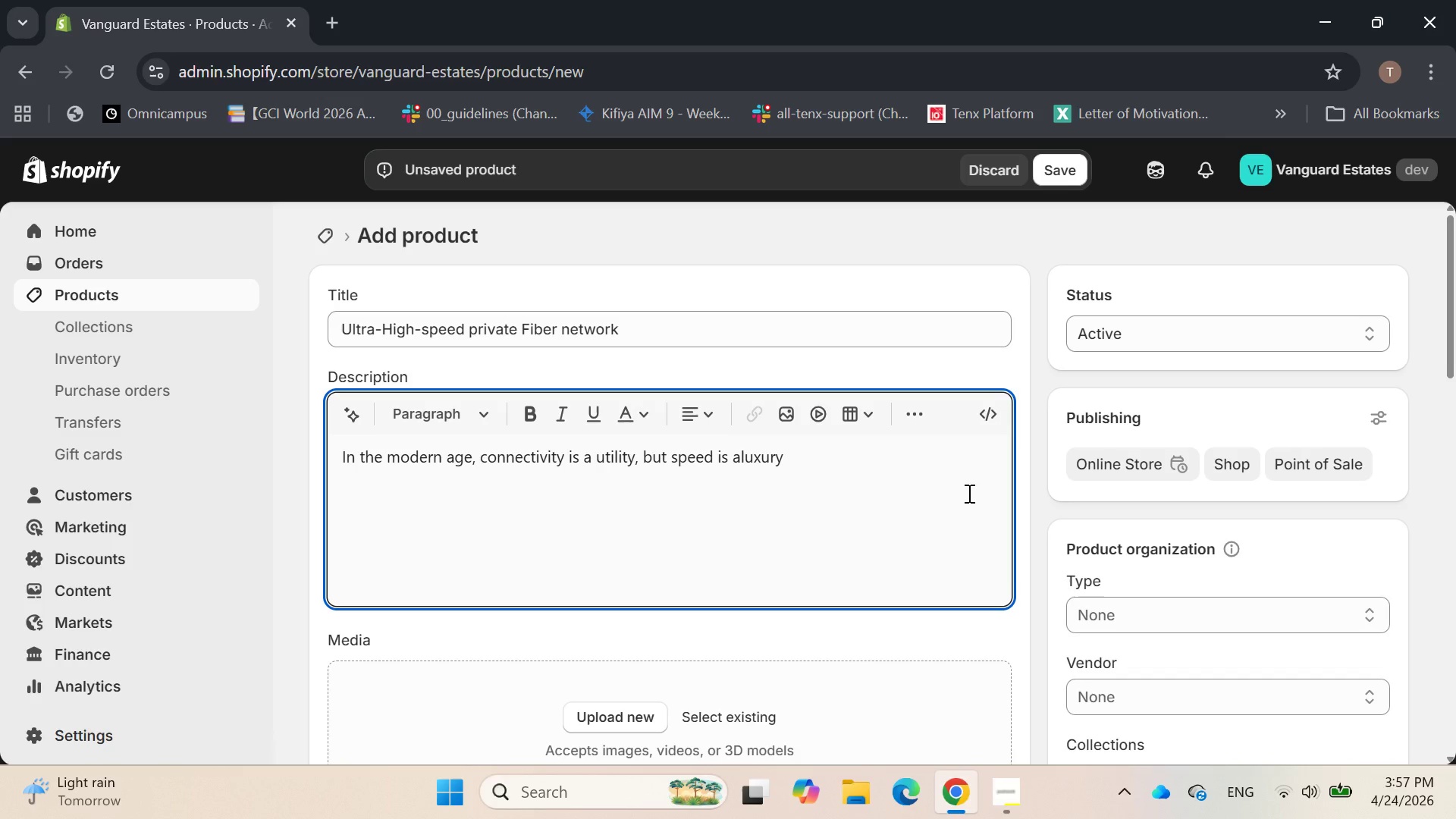 
key(ArrowLeft)
 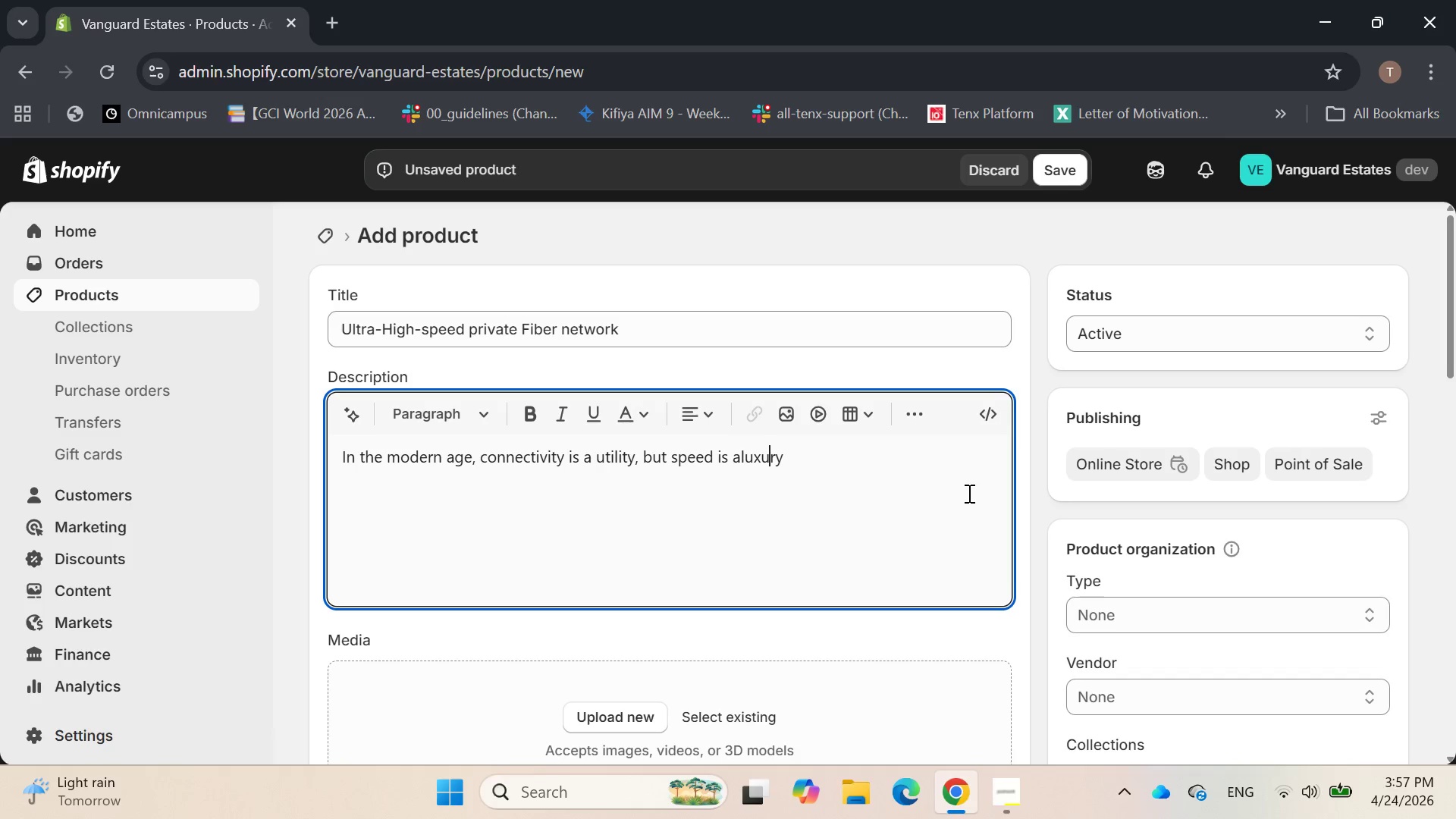 
key(ArrowLeft)
 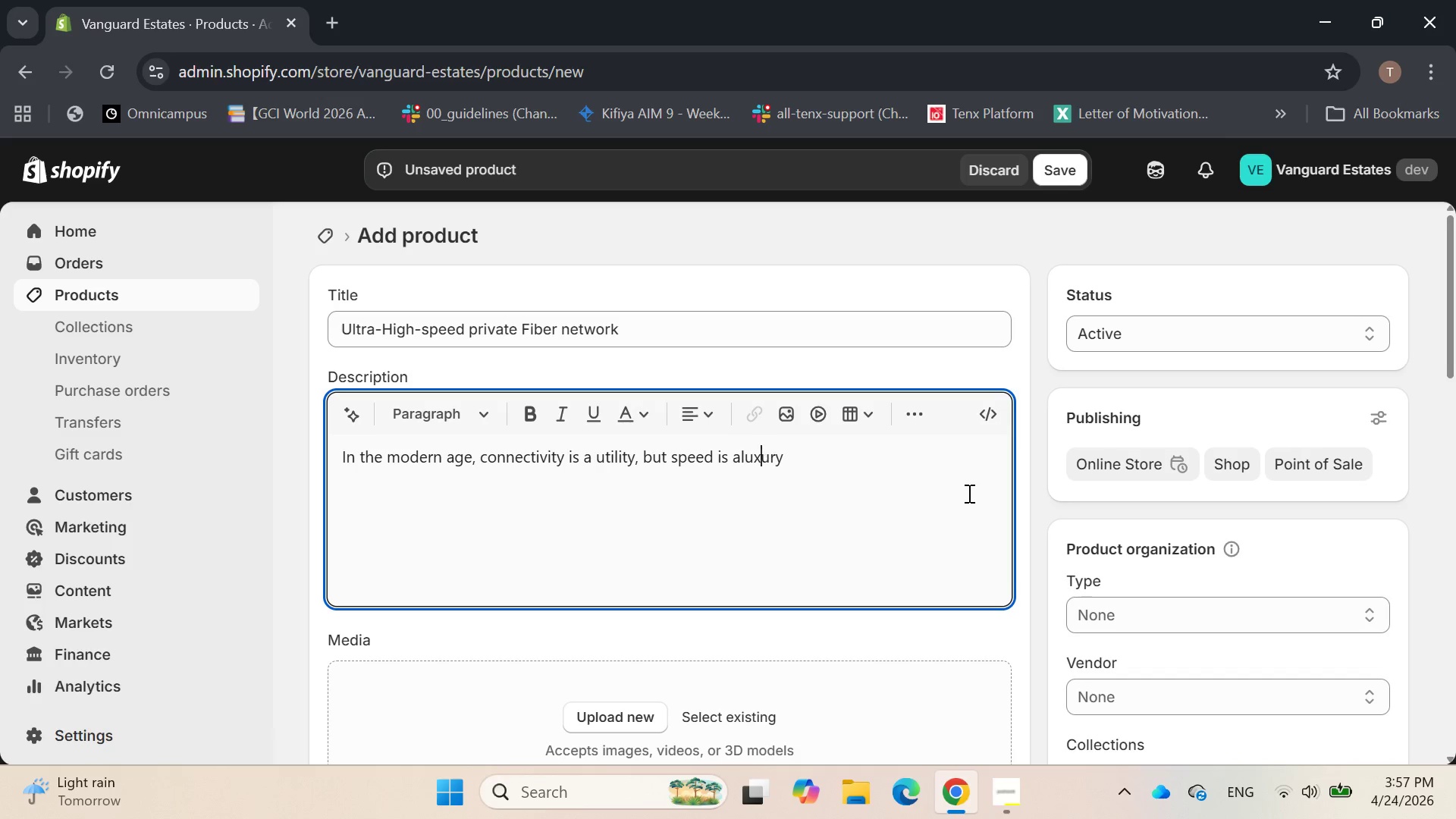 
key(ArrowLeft)
 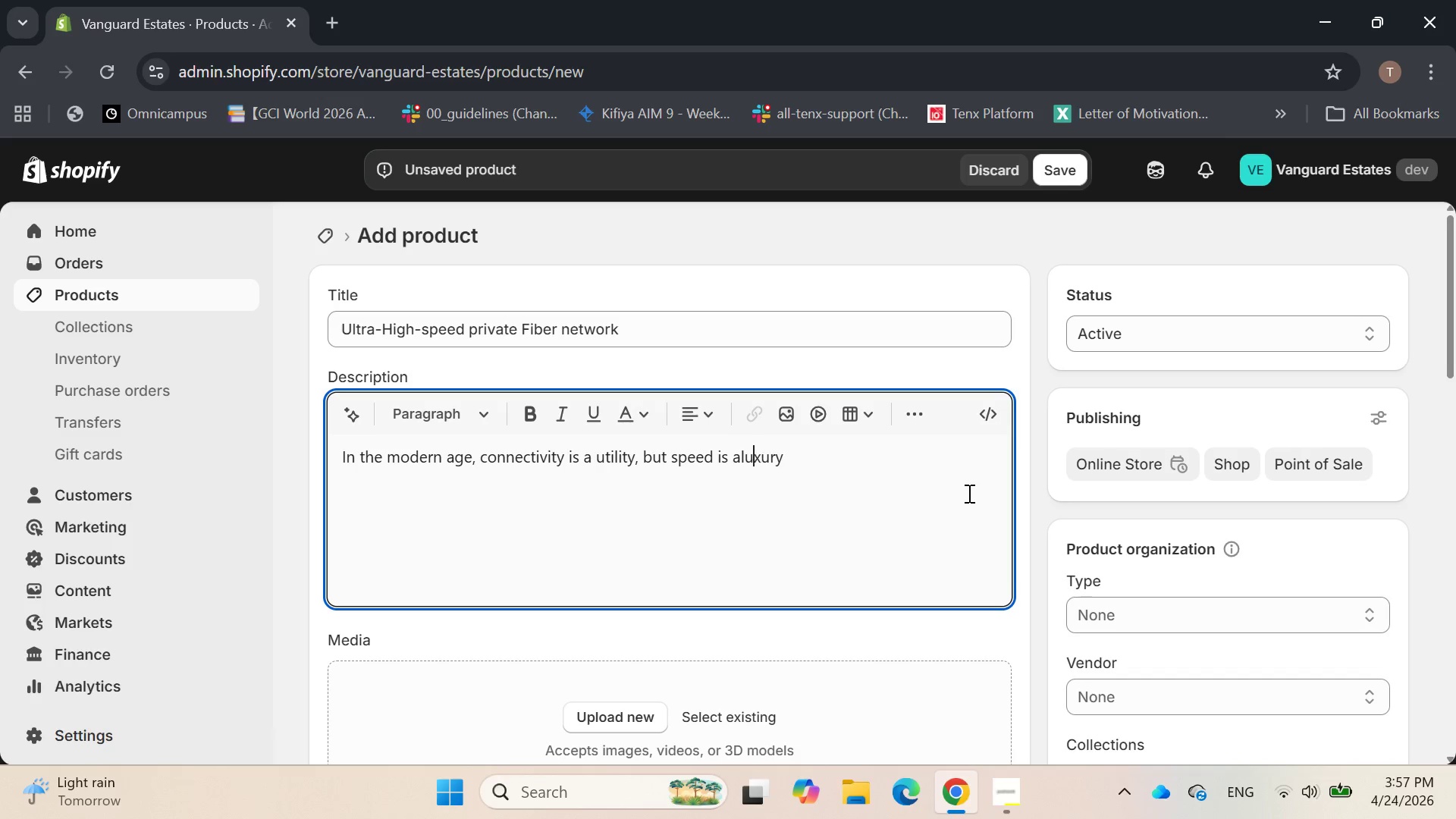 
key(ArrowLeft)
 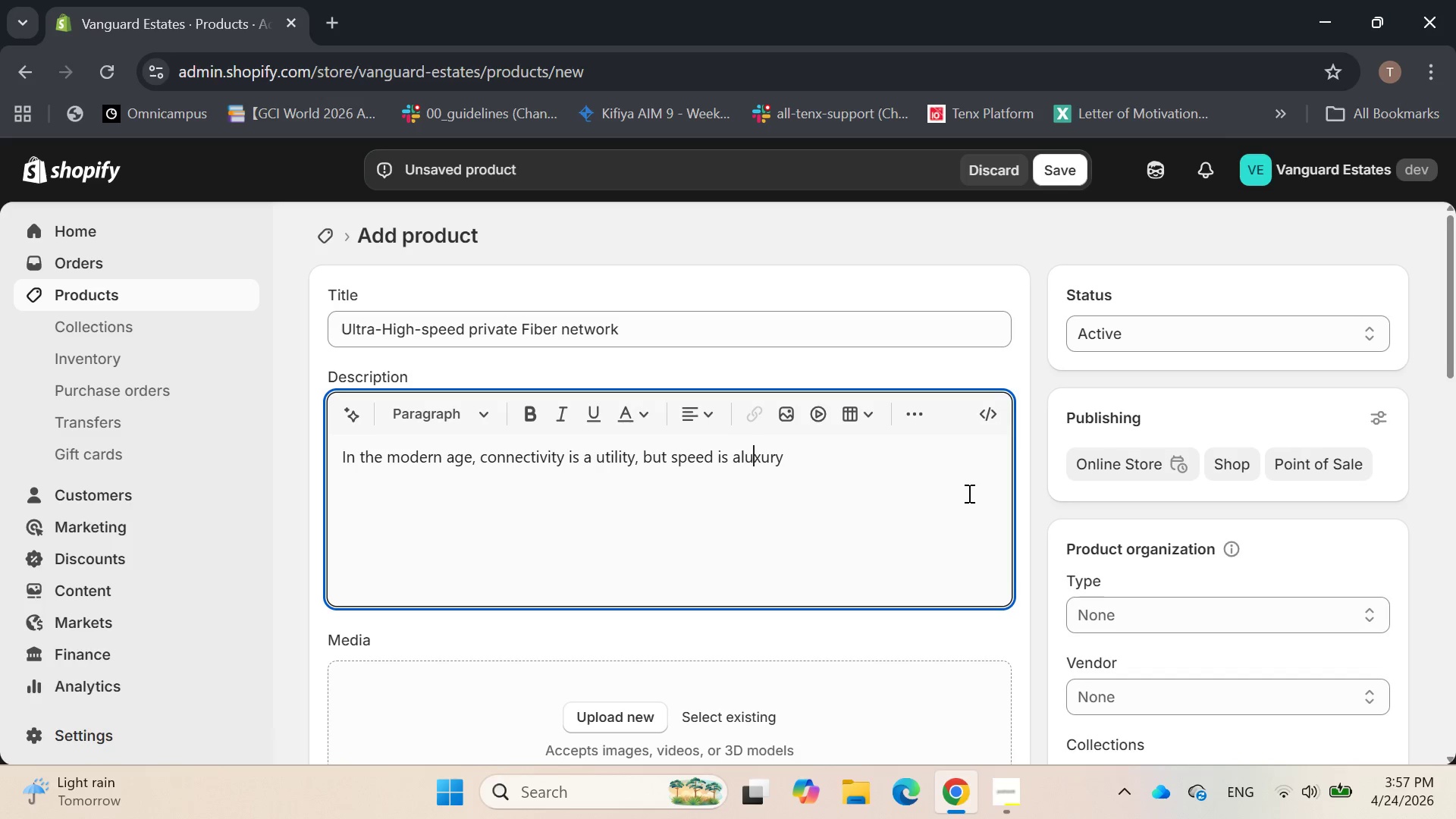 
key(ArrowLeft)
 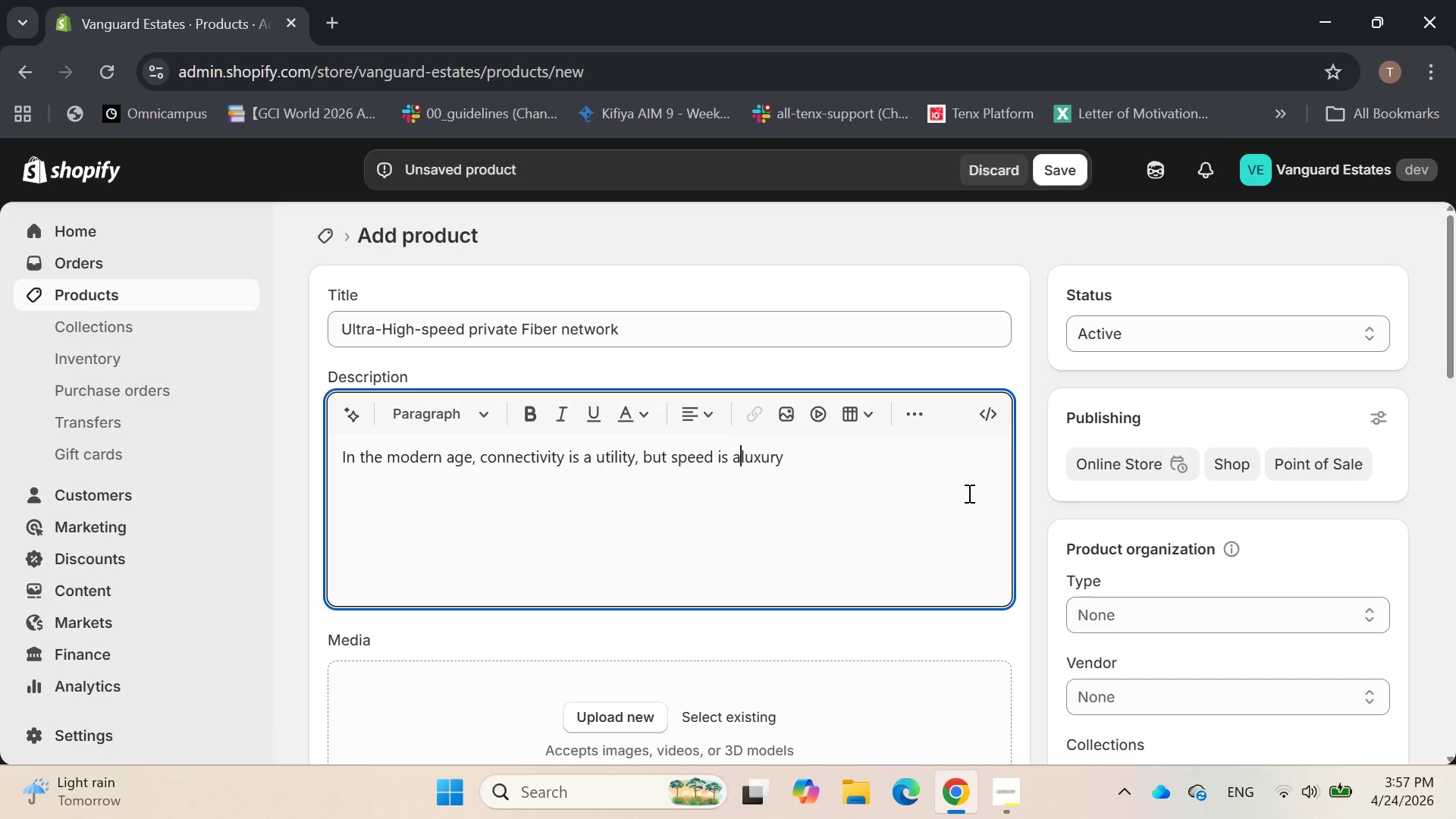 
key(ArrowLeft)
 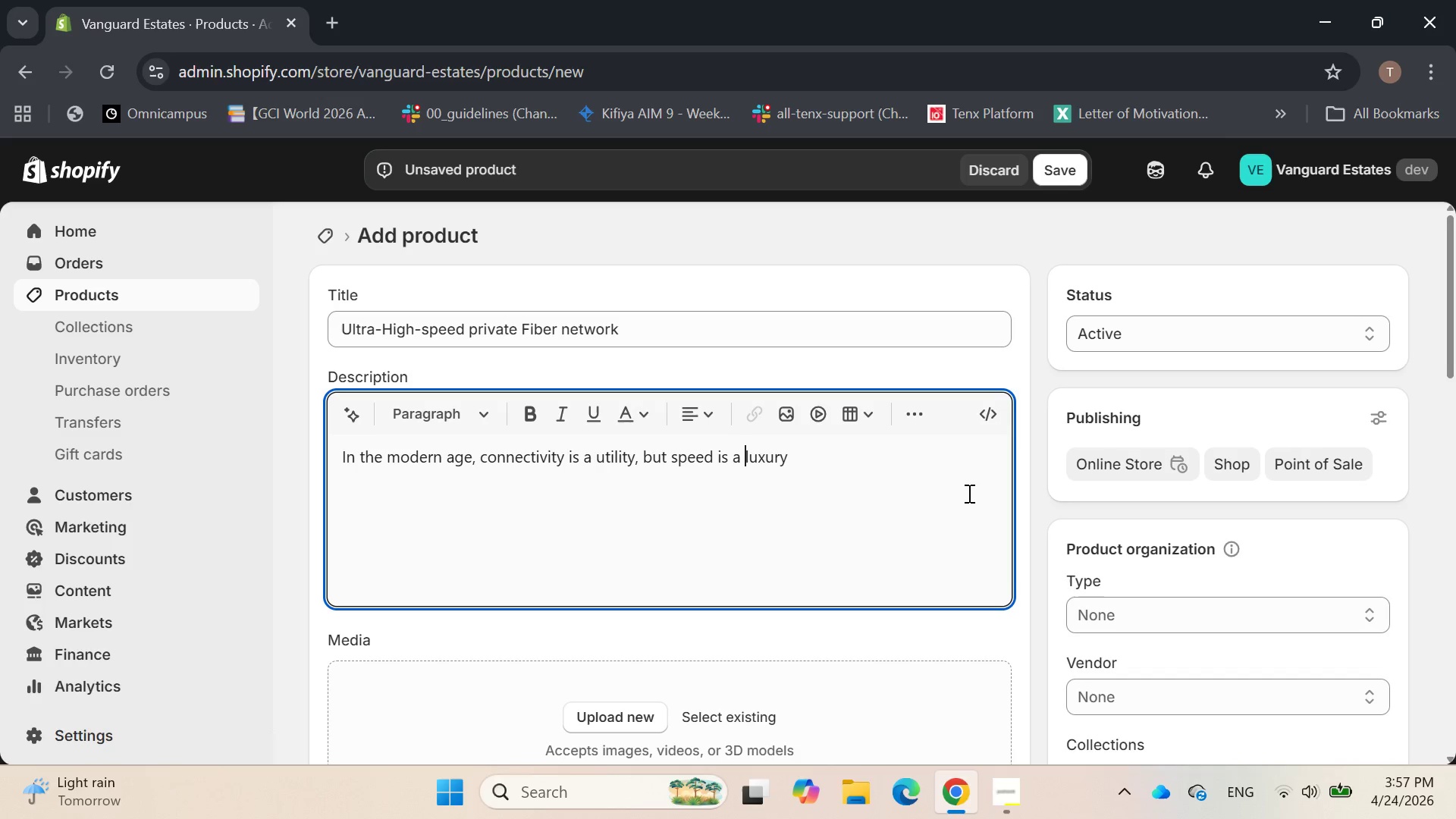 
type(  )
key(Backspace)
type(. Our Ultra-High-Seeep)
key(Backspace)
key(Backspace)
key(Backspace)
key(Backspace)
 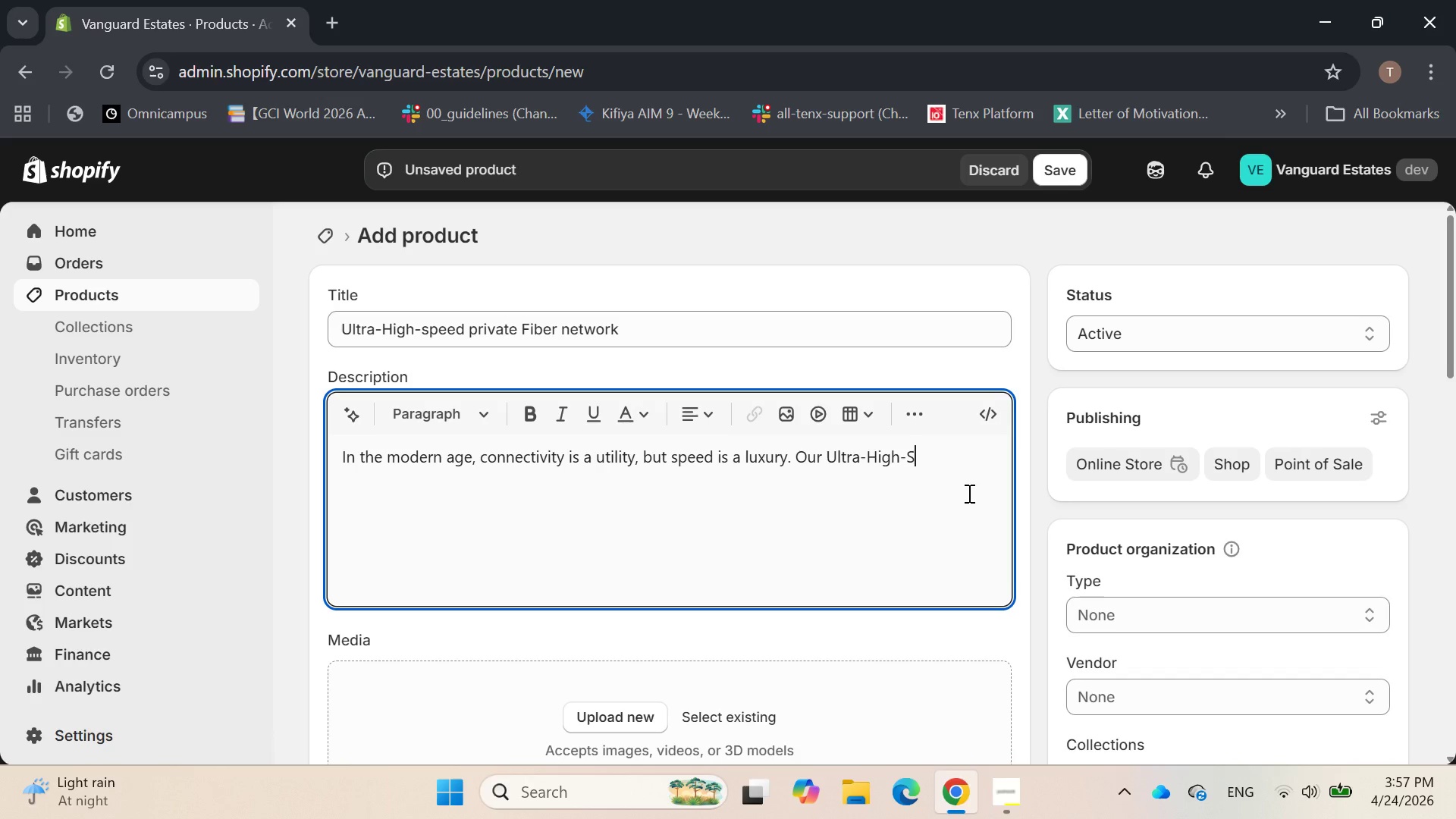 
hold_key(key=ArrowRight, duration=0.8)
 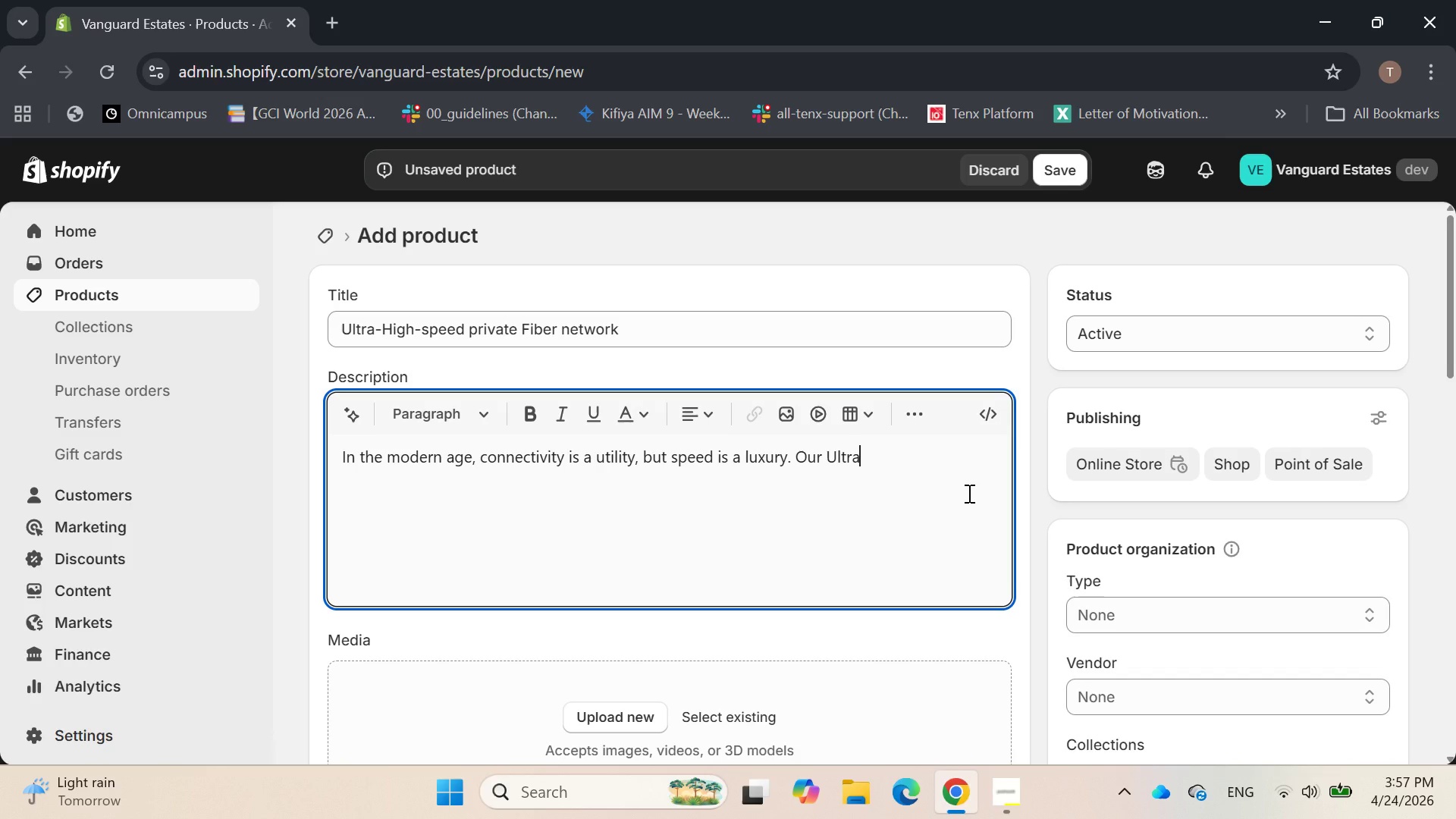 
type(peed is luxu)
 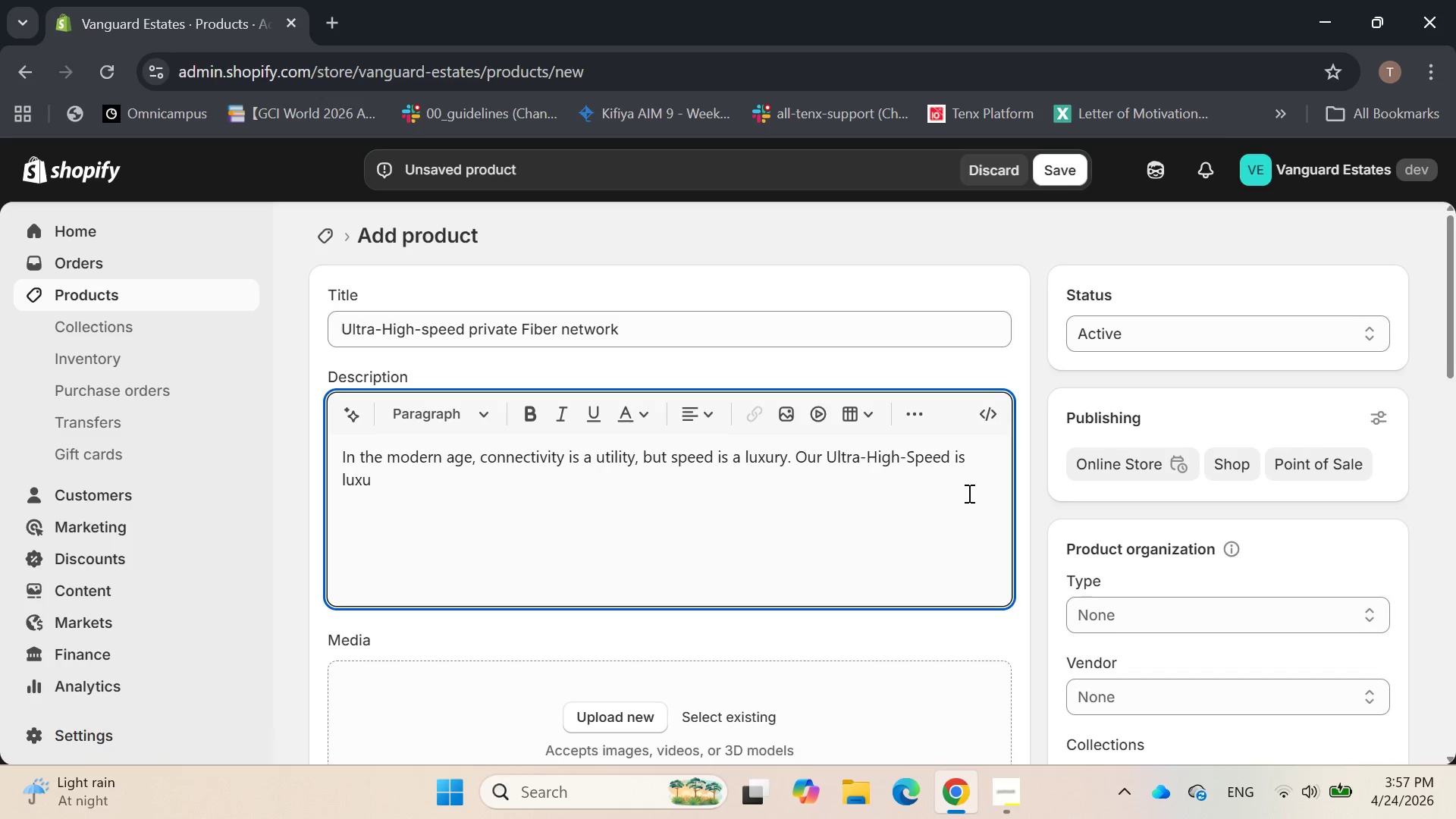 
type(ry)
 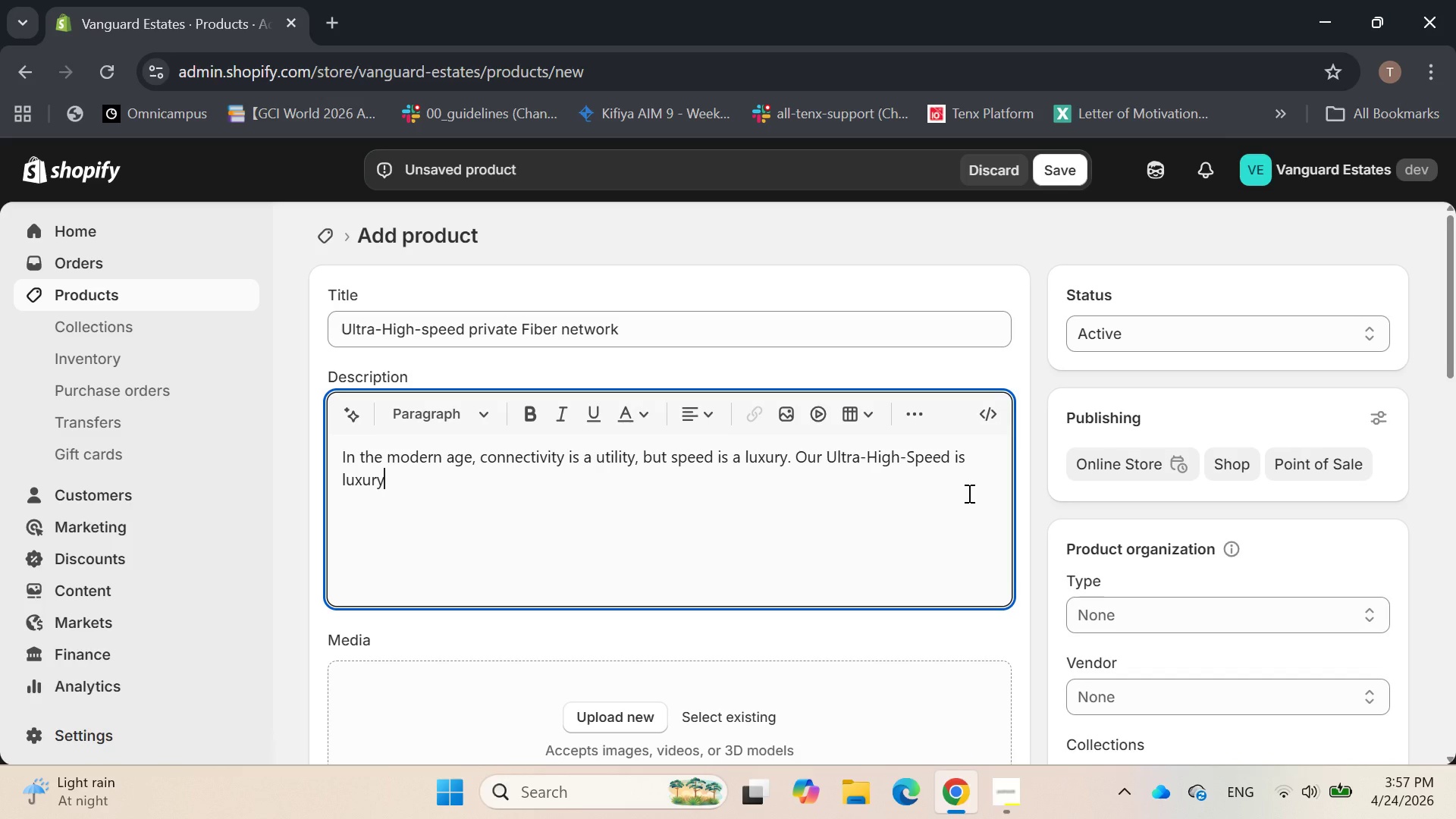 
wait(15.66)
 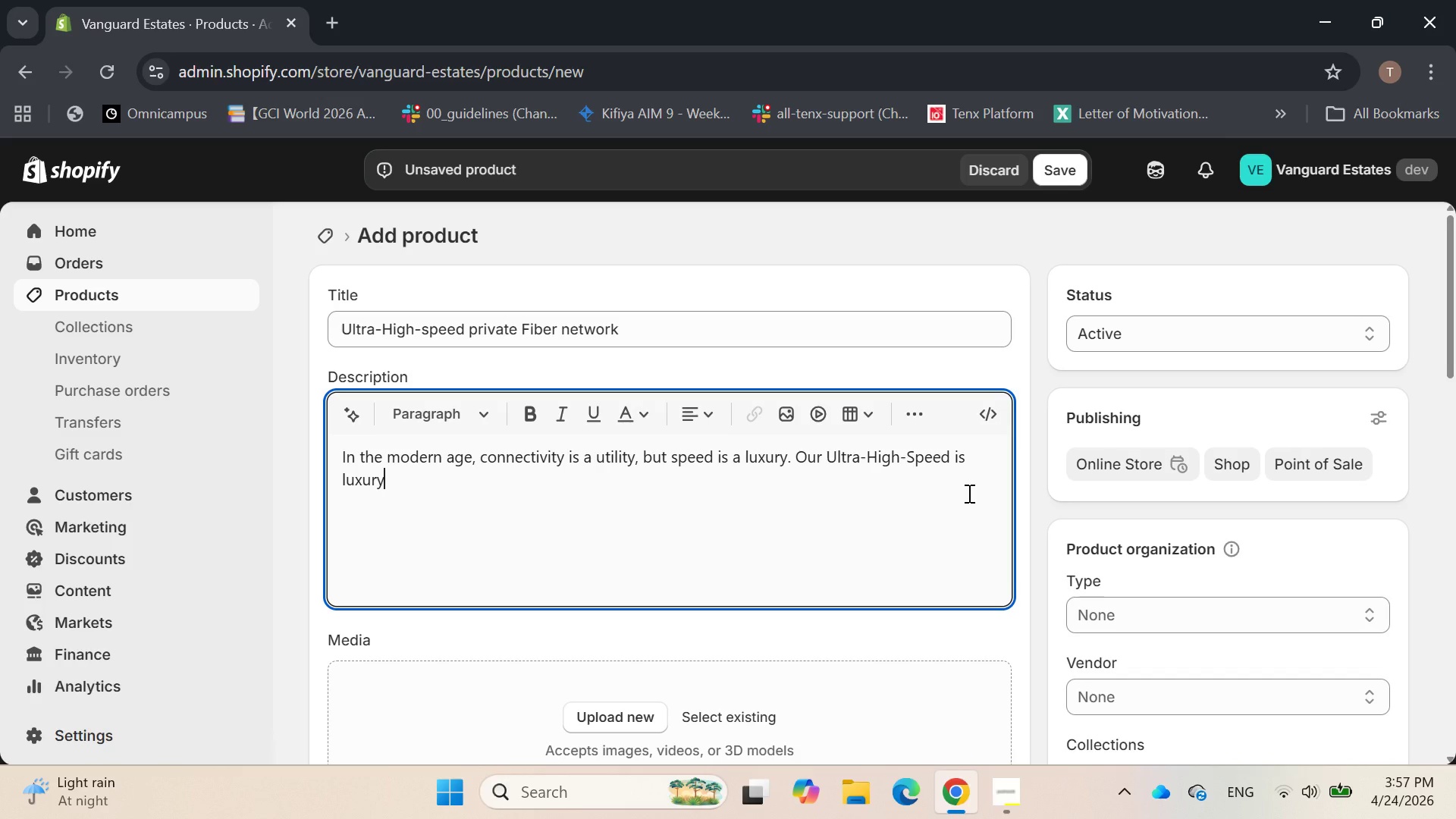 
key(Backspace)
key(Backspace)
key(Backspace)
key(Backspace)
key(Backspace)
key(Backspace)
type(a lu)
 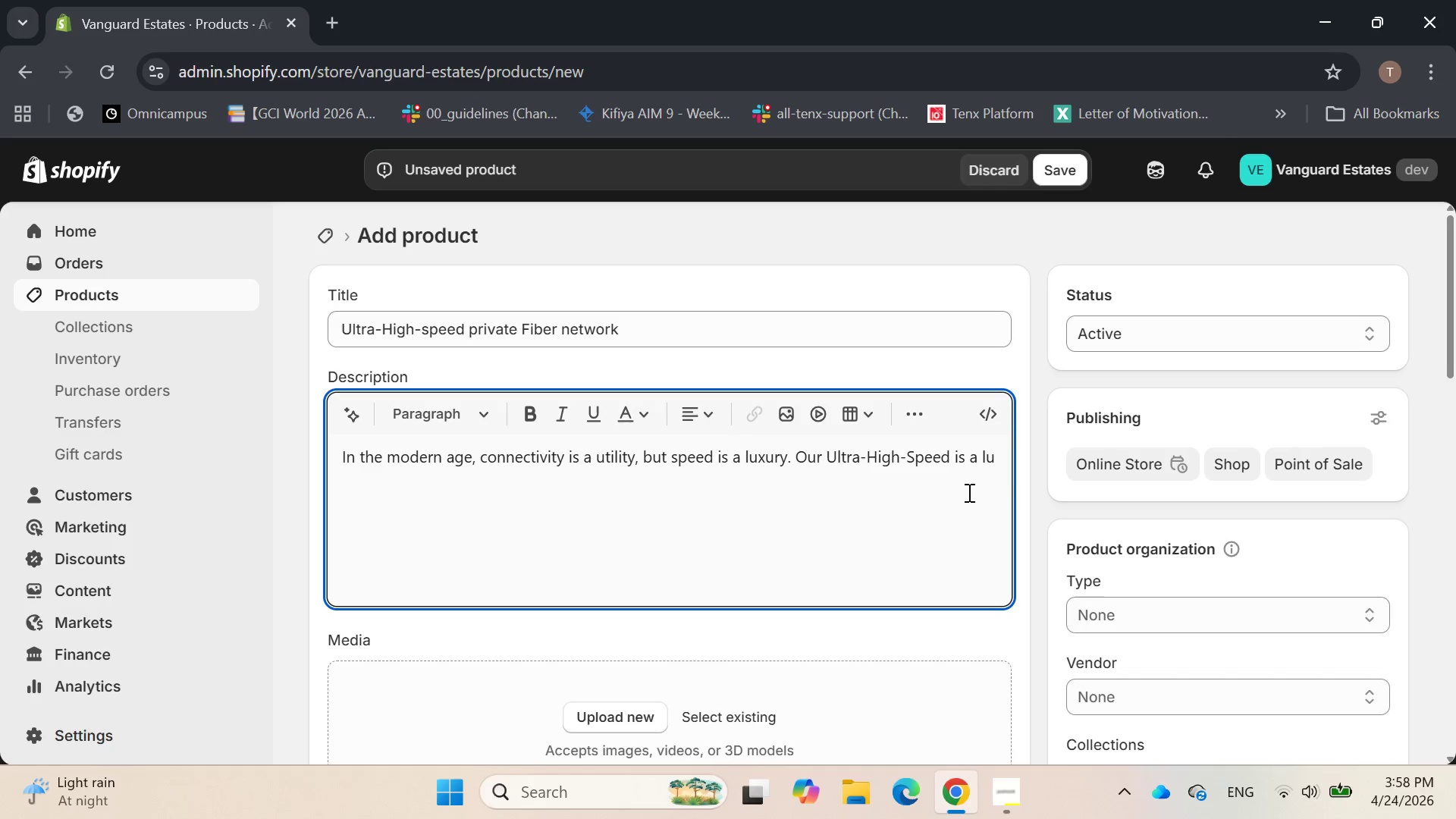 
type(xury. )
 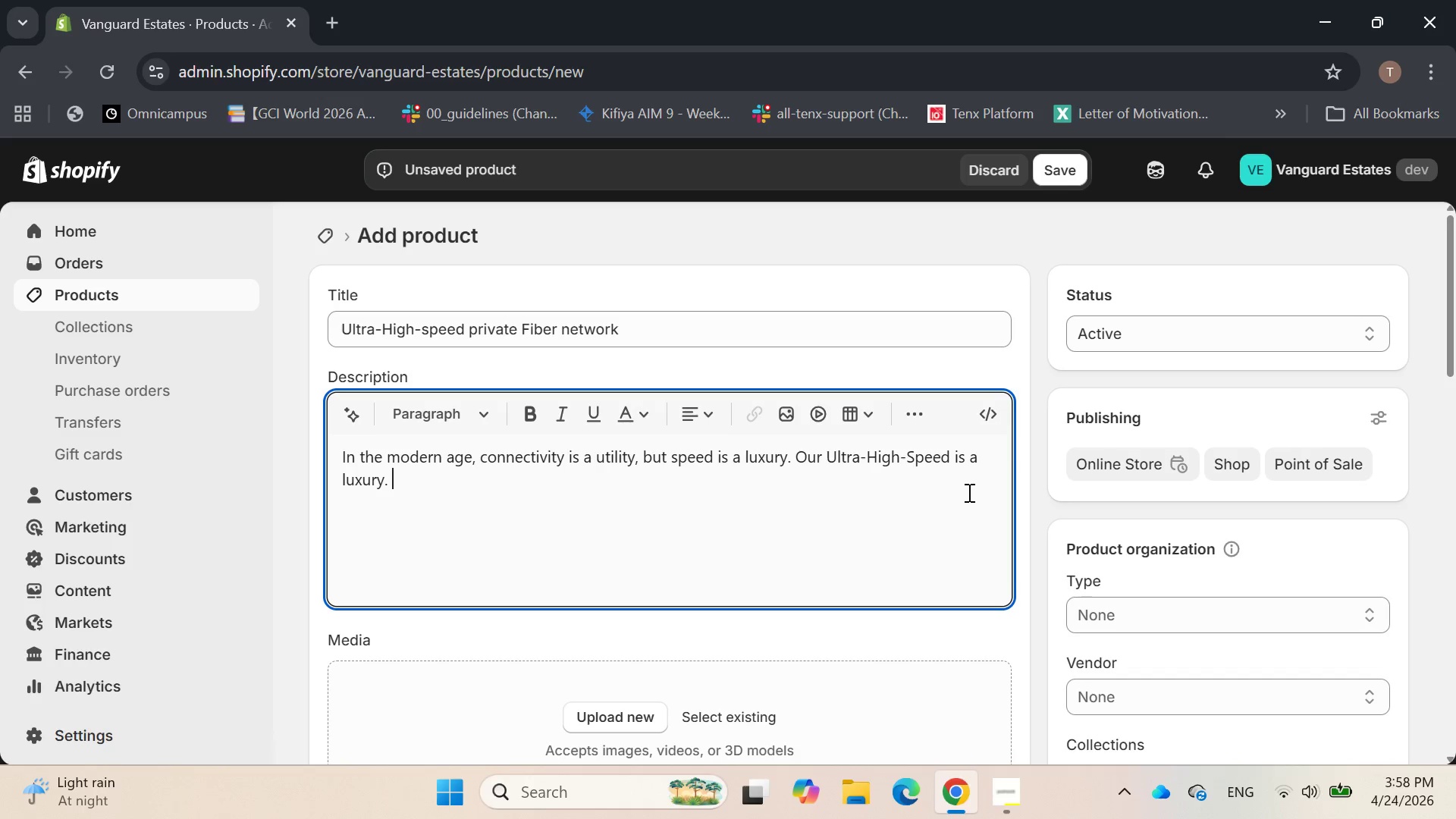 
key(Backspace)
key(Backspace)
key(Backspace)
key(Backspace)
key(Backspace)
key(Backspace)
key(Backspace)
key(Backspace)
key(Backspace)
key(Backspace)
key(Backspace)
key(Backspace)
key(Backspace)
type(Pric)
key(Backspace)
type(vate Fiber network )
 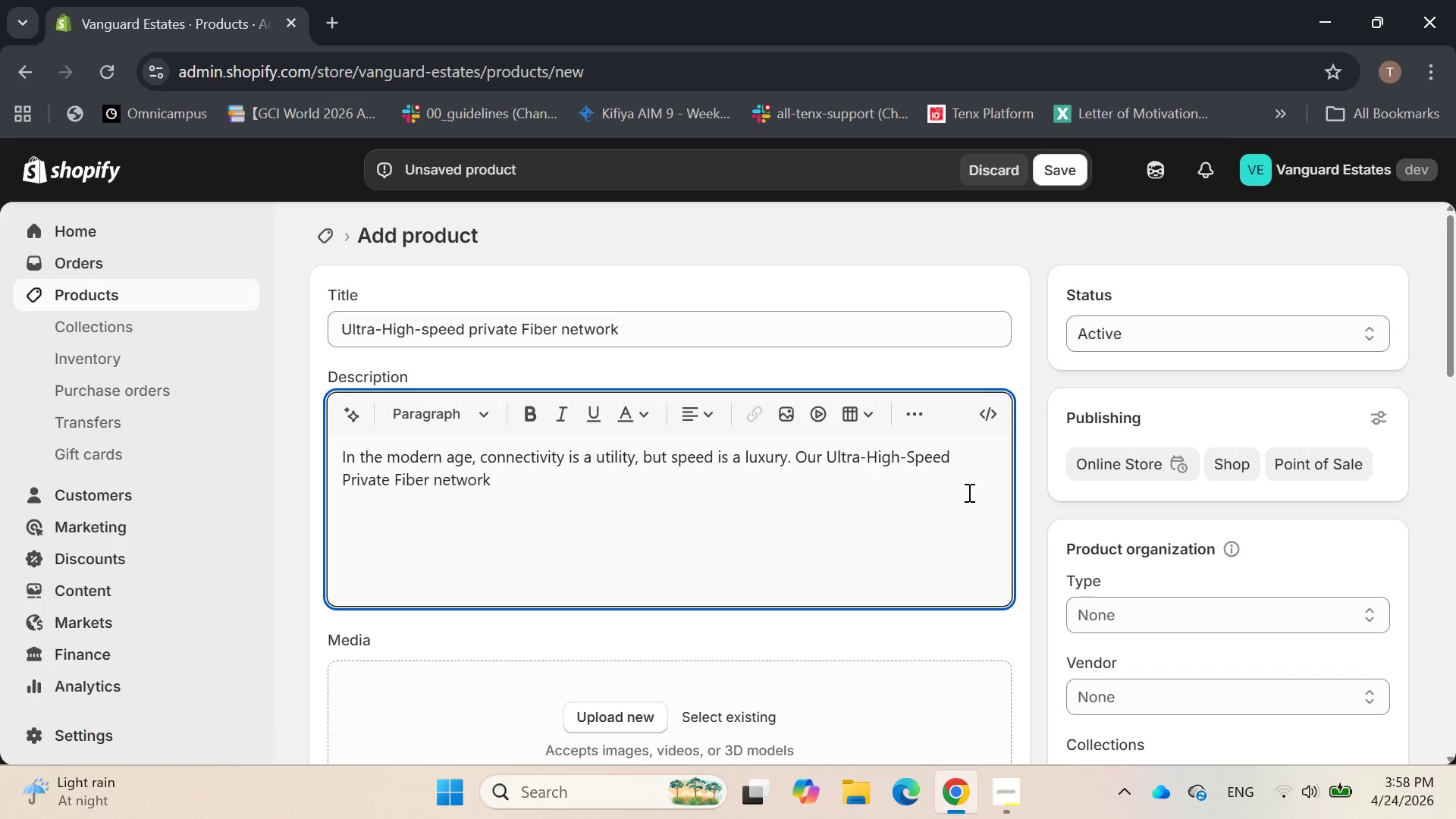 
key(ArrowLeft)
 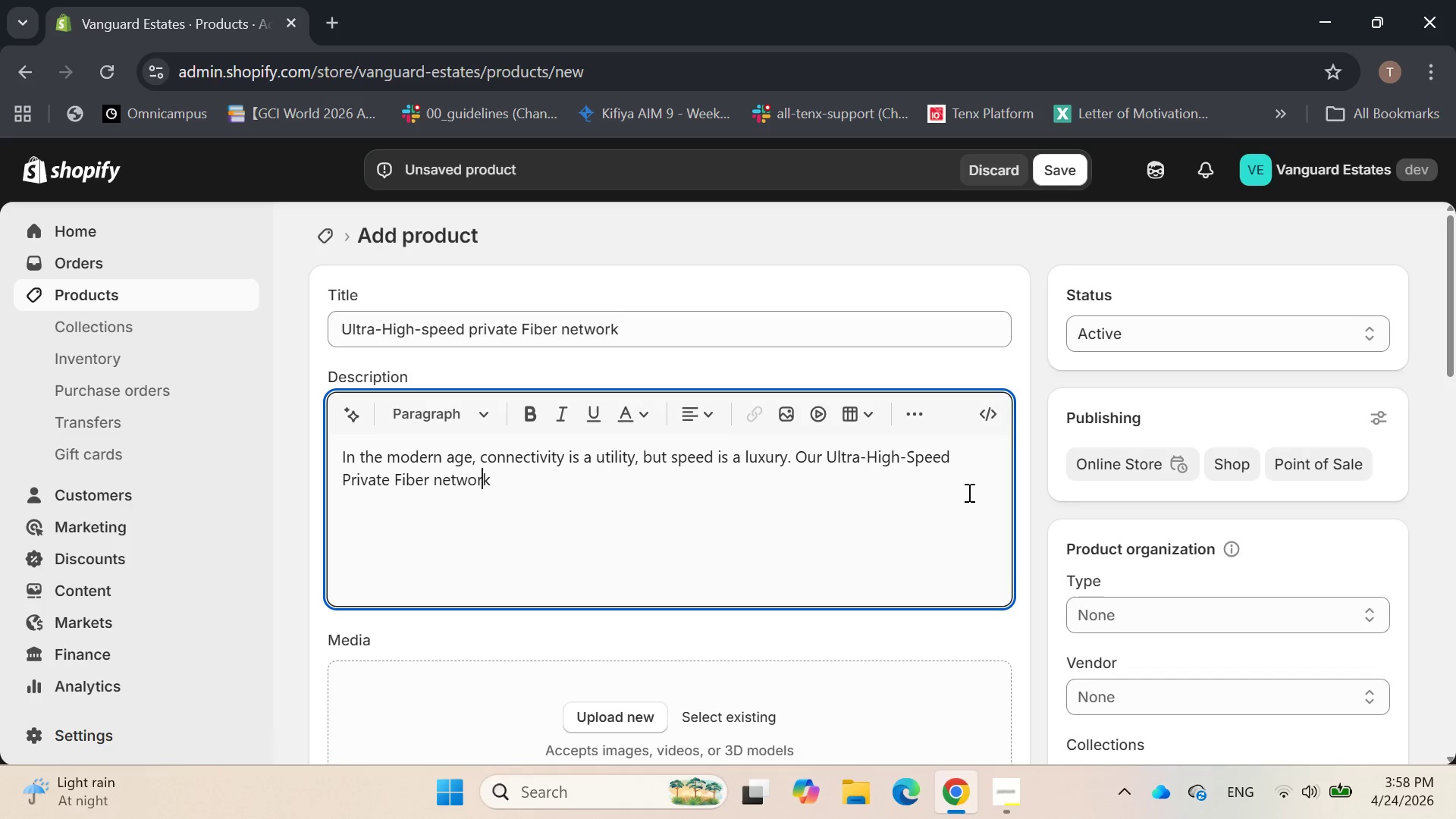 
key(ArrowLeft)
 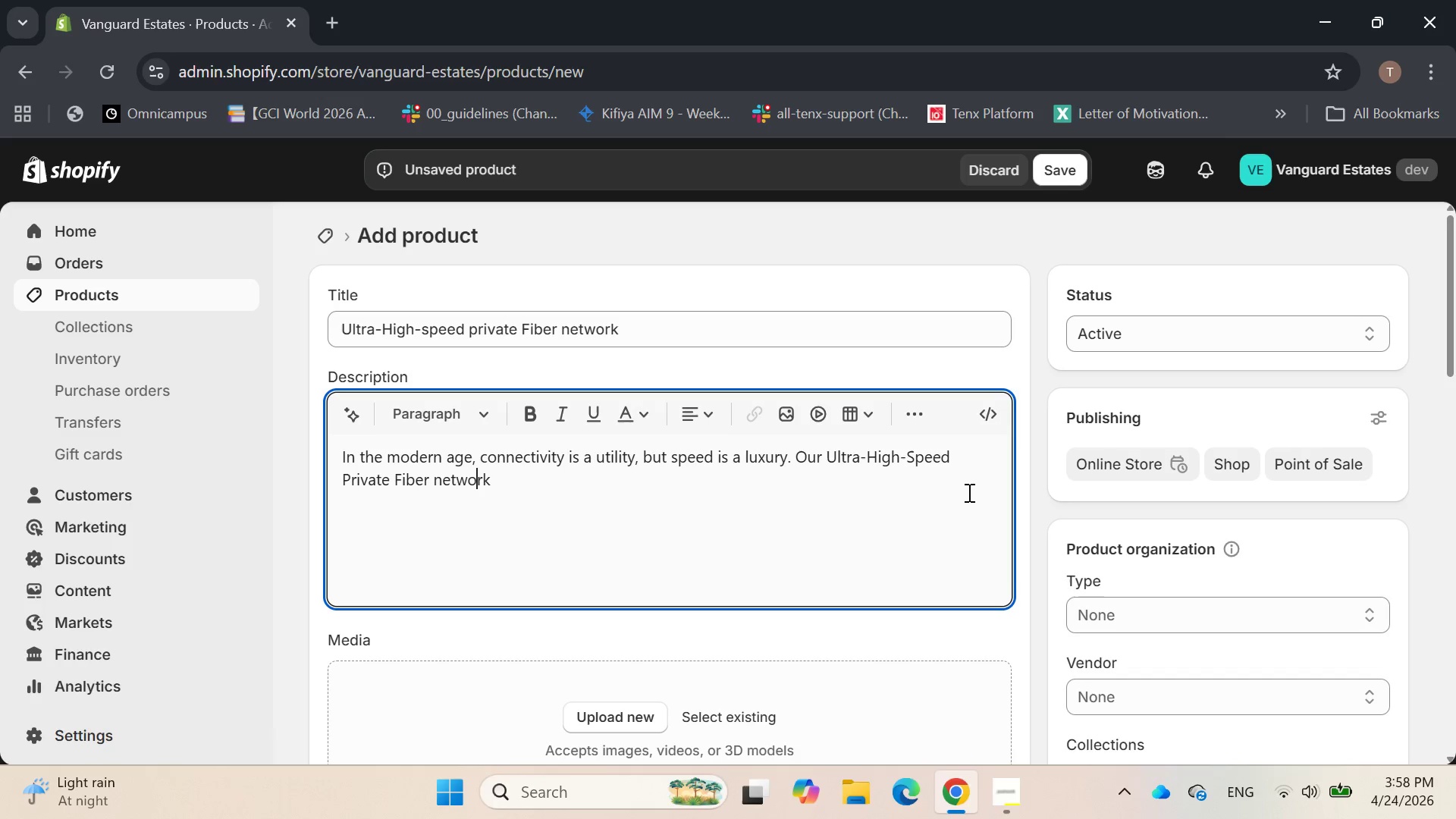 
key(ArrowLeft)
 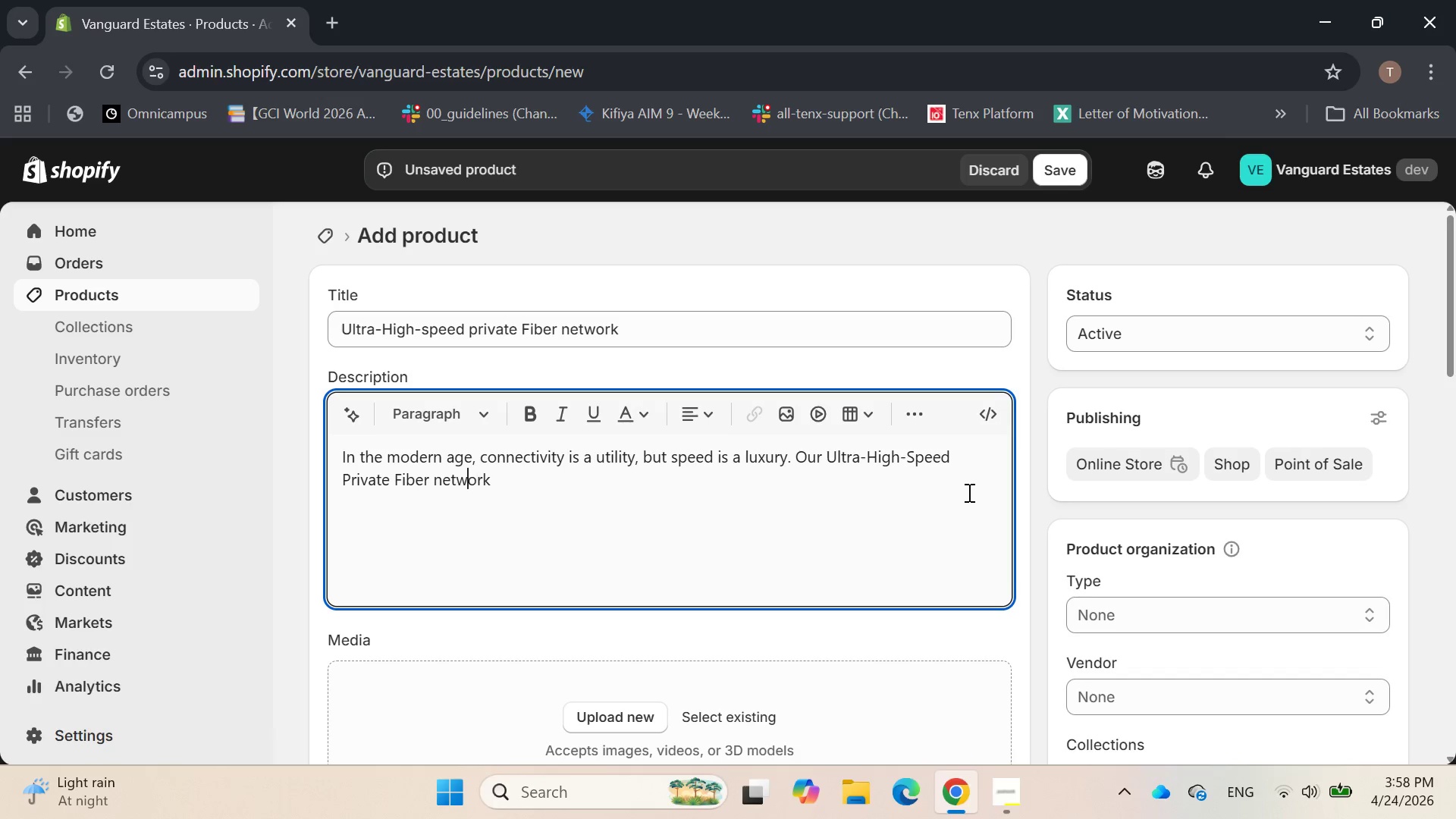 
key(ArrowLeft)
 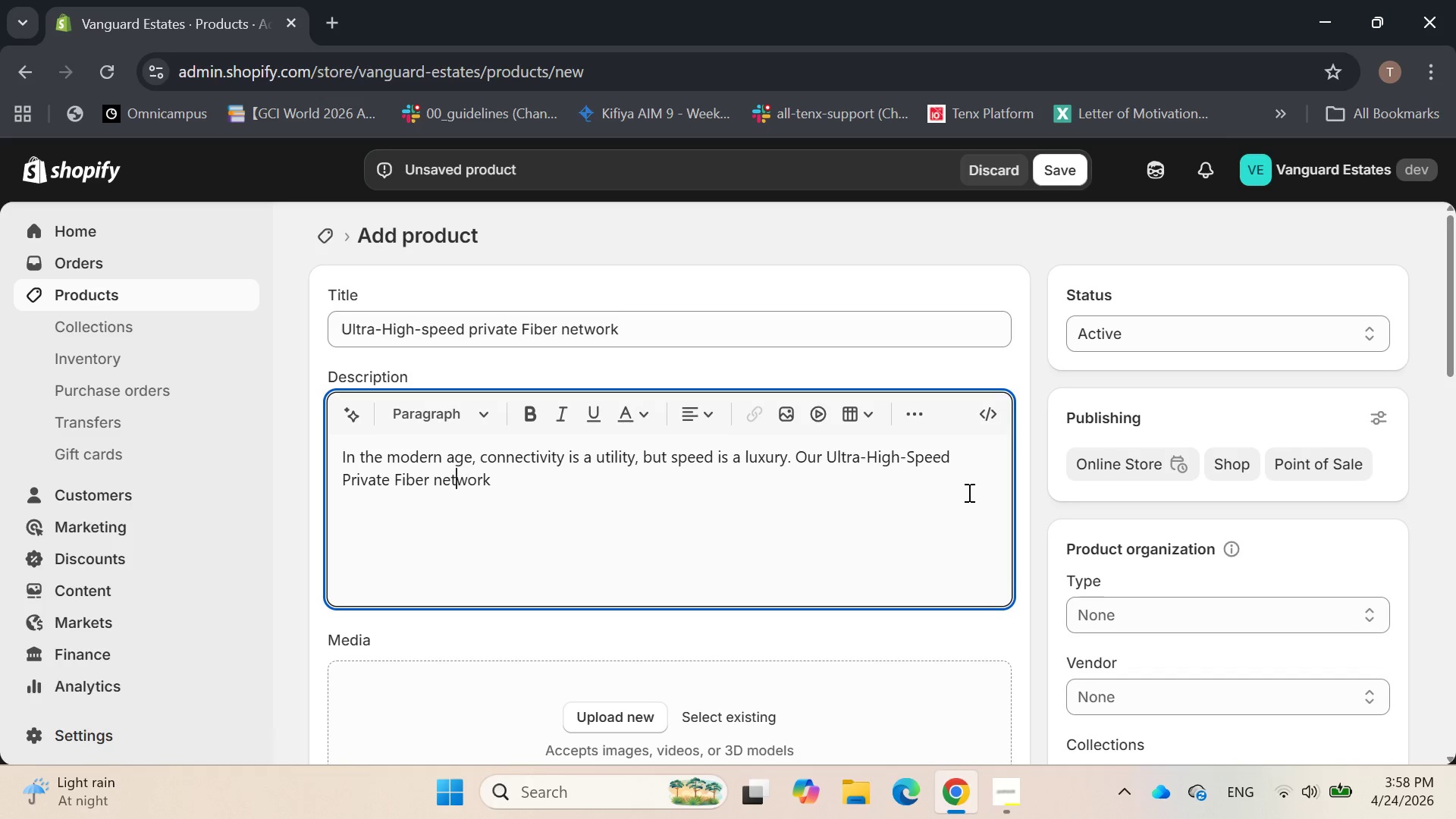 
key(ArrowLeft)
 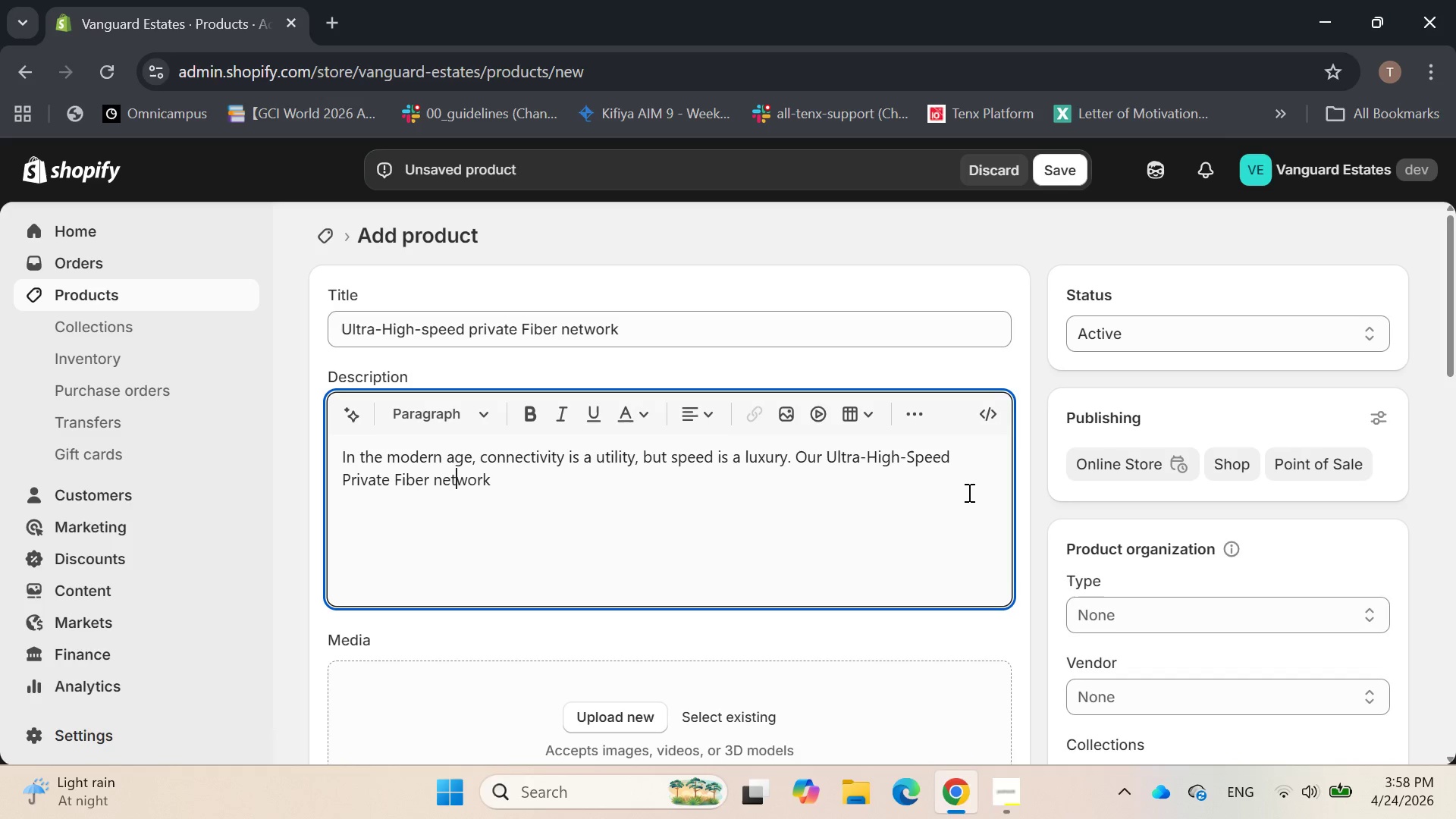 
key(ArrowLeft)
 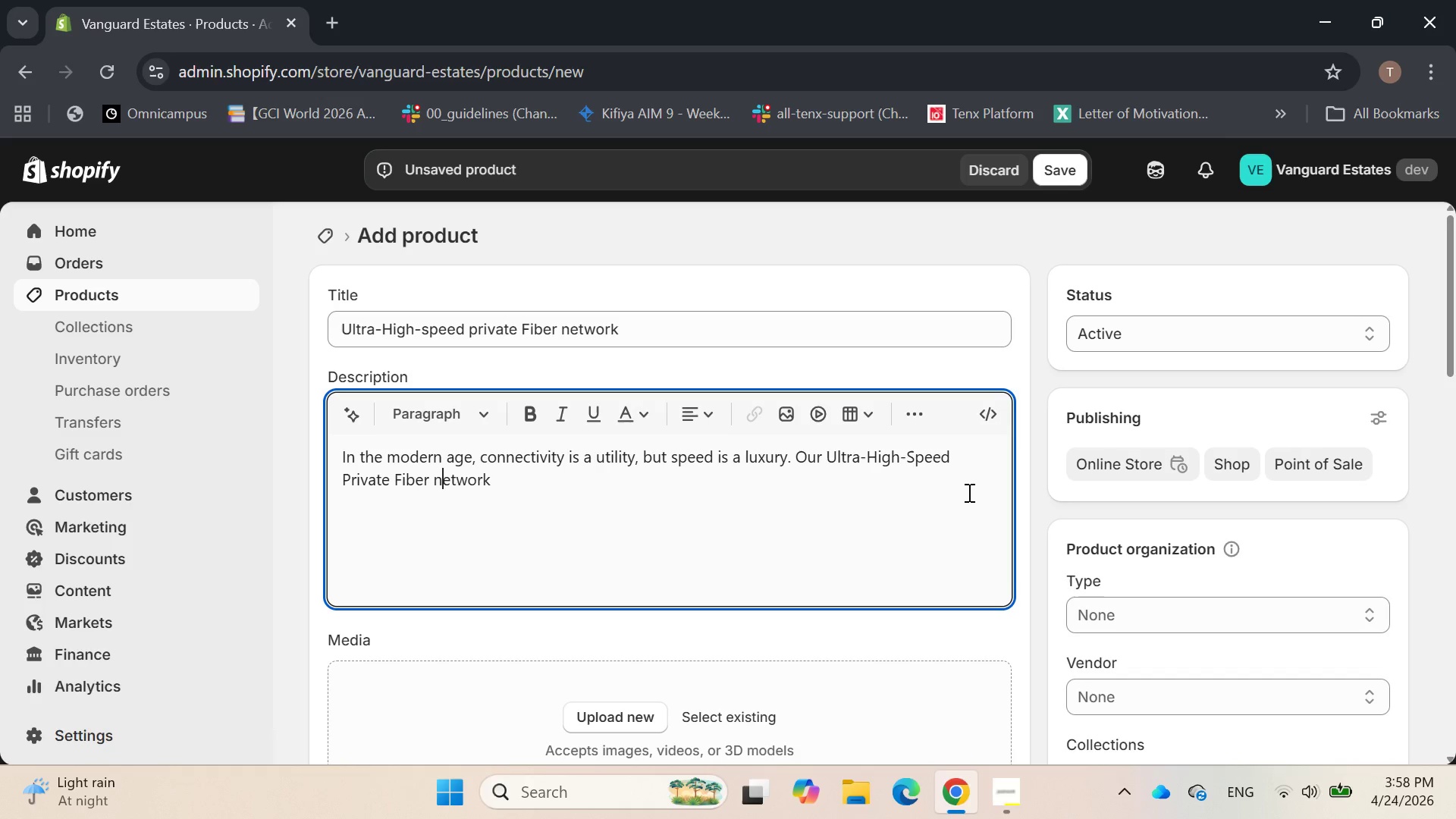 
key(ArrowLeft)
 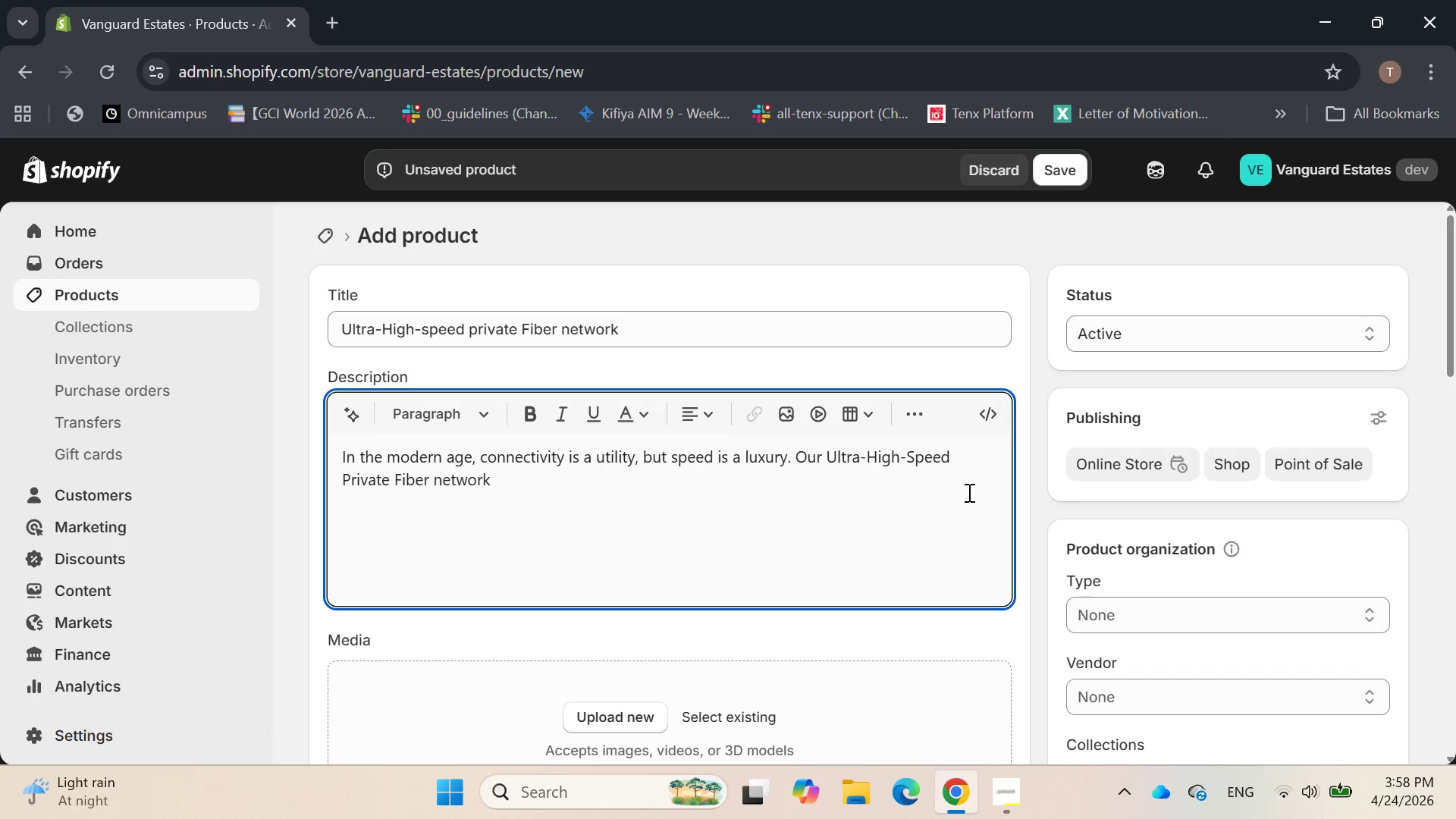 
key(Backspace)
 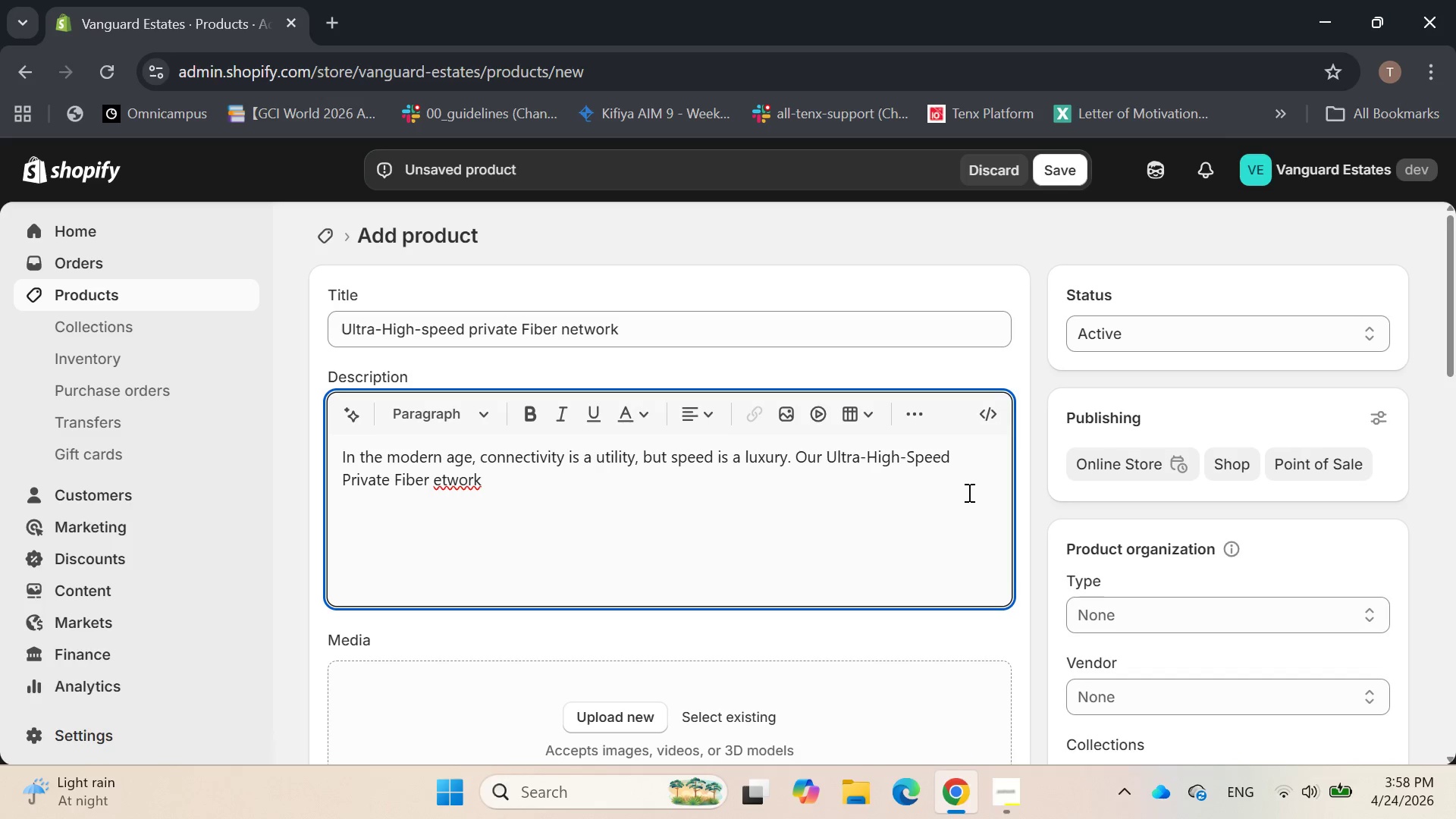 
key(Shift+ShiftLeft)
 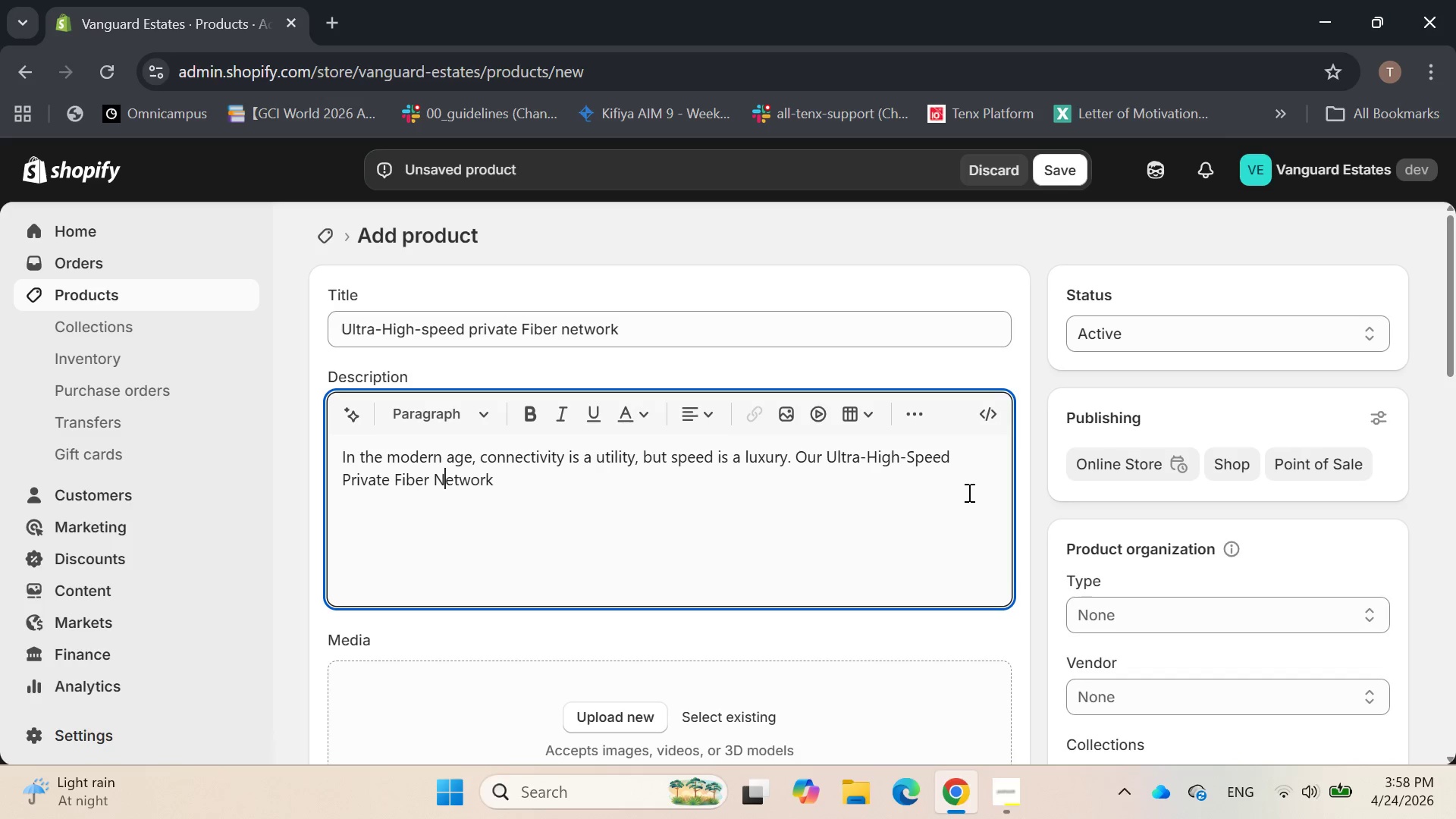 
key(Shift+N)
 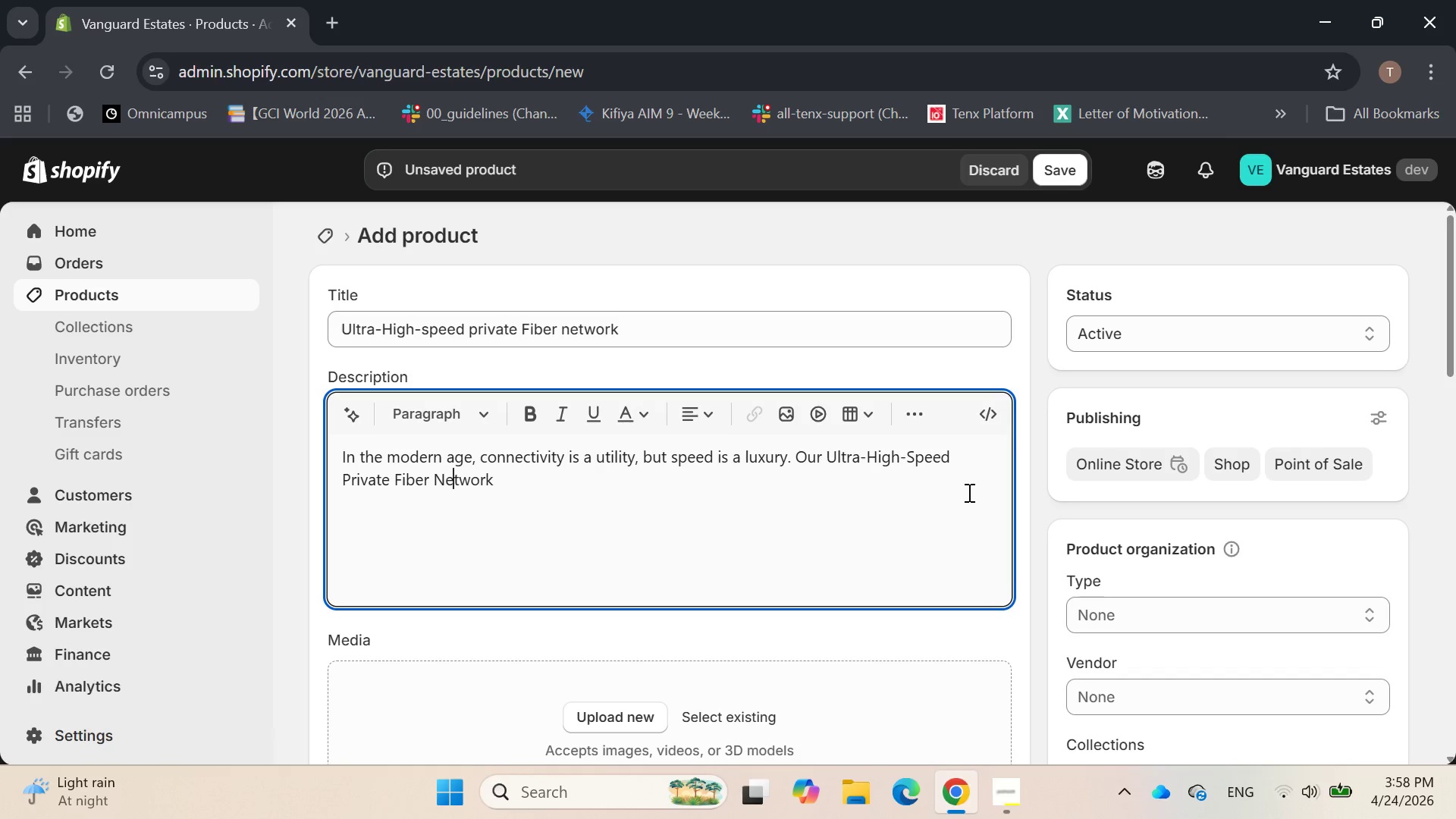 
hold_key(key=ArrowRight, duration=0.81)
 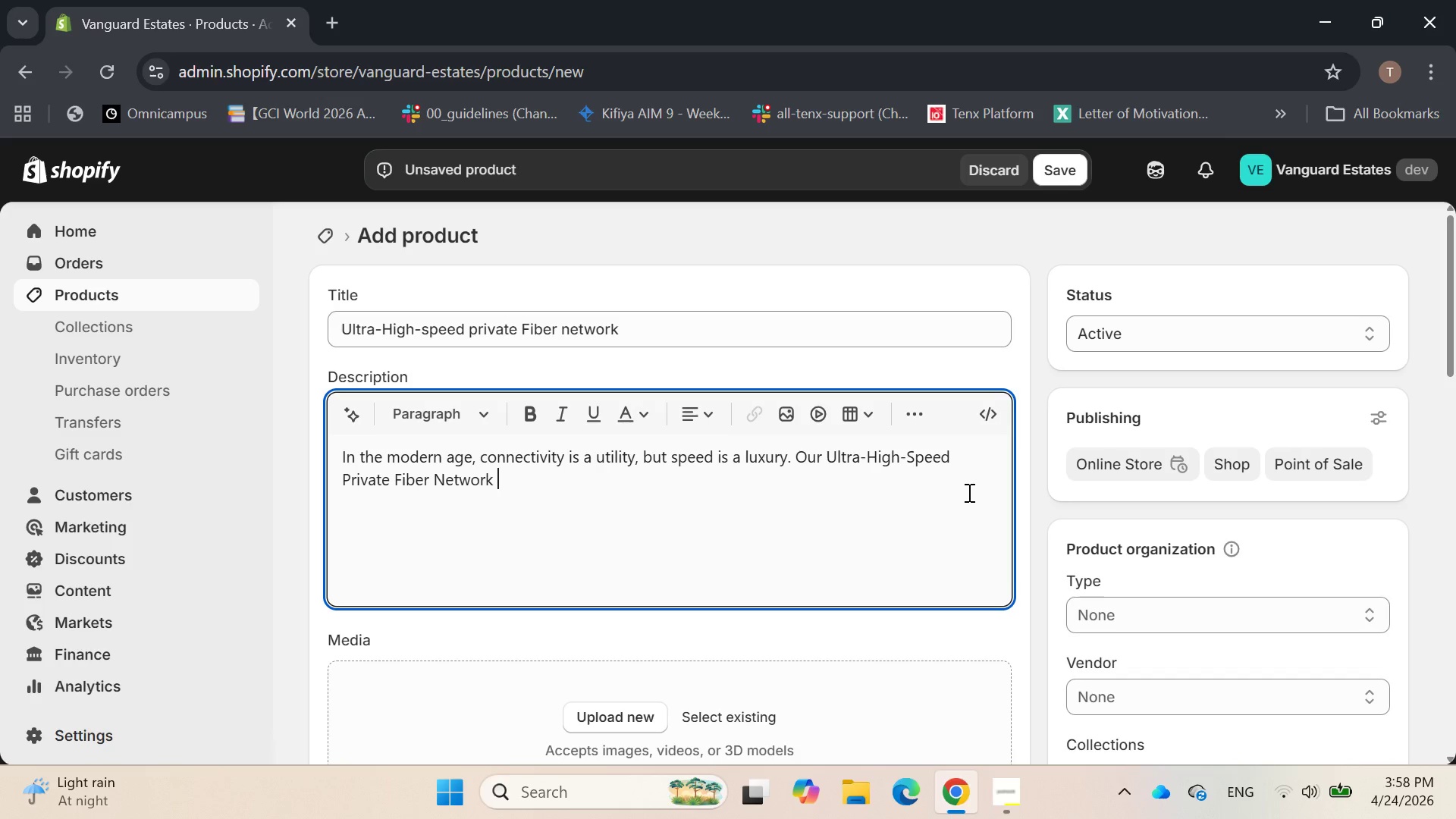 
type(Provide)
 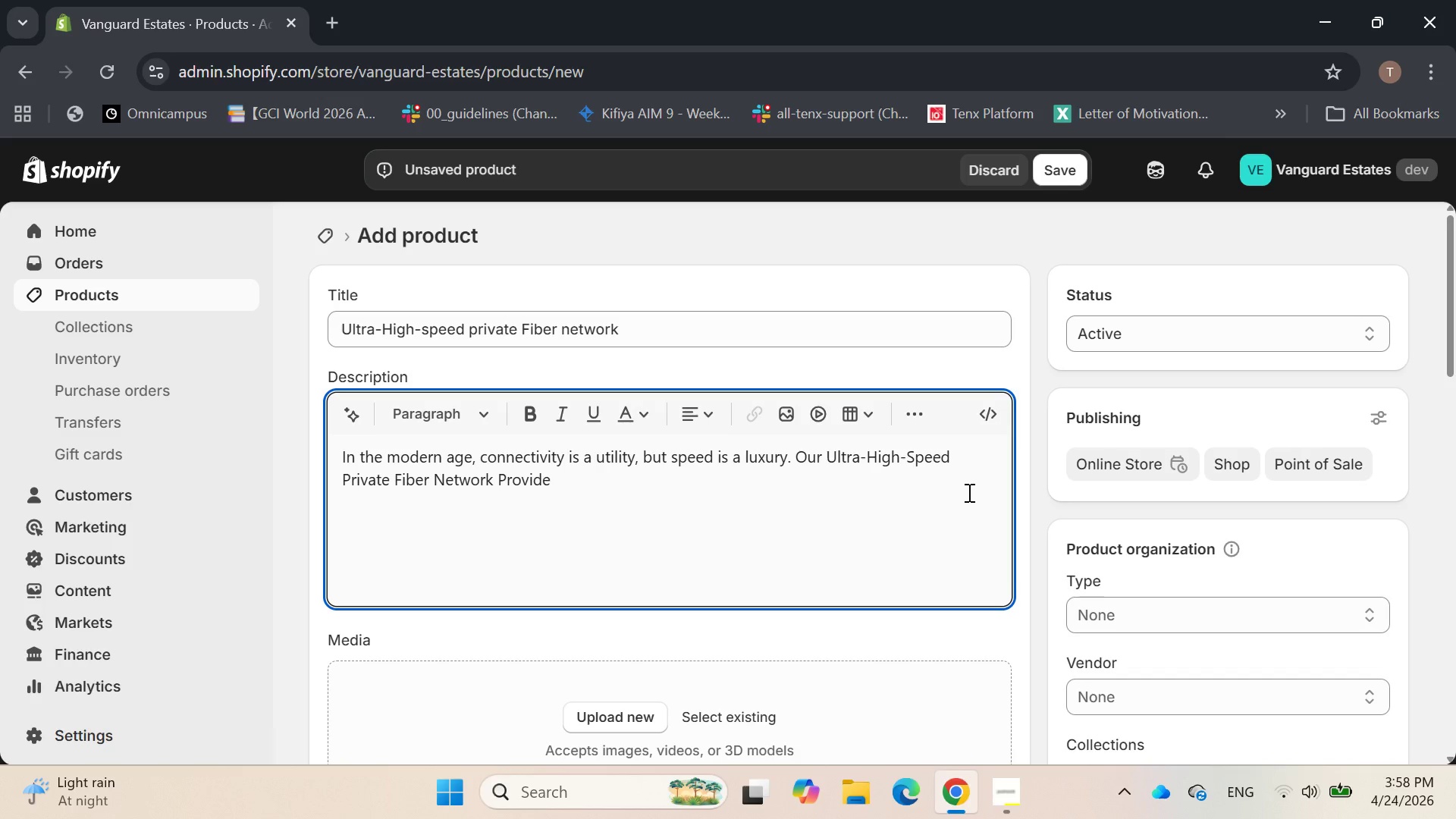 
type(s Vanga)
key(Backspace)
type(uard residenc)
key(Backspace)
type(r)
key(Backspace)
type(ts with a dedicated, syste)
 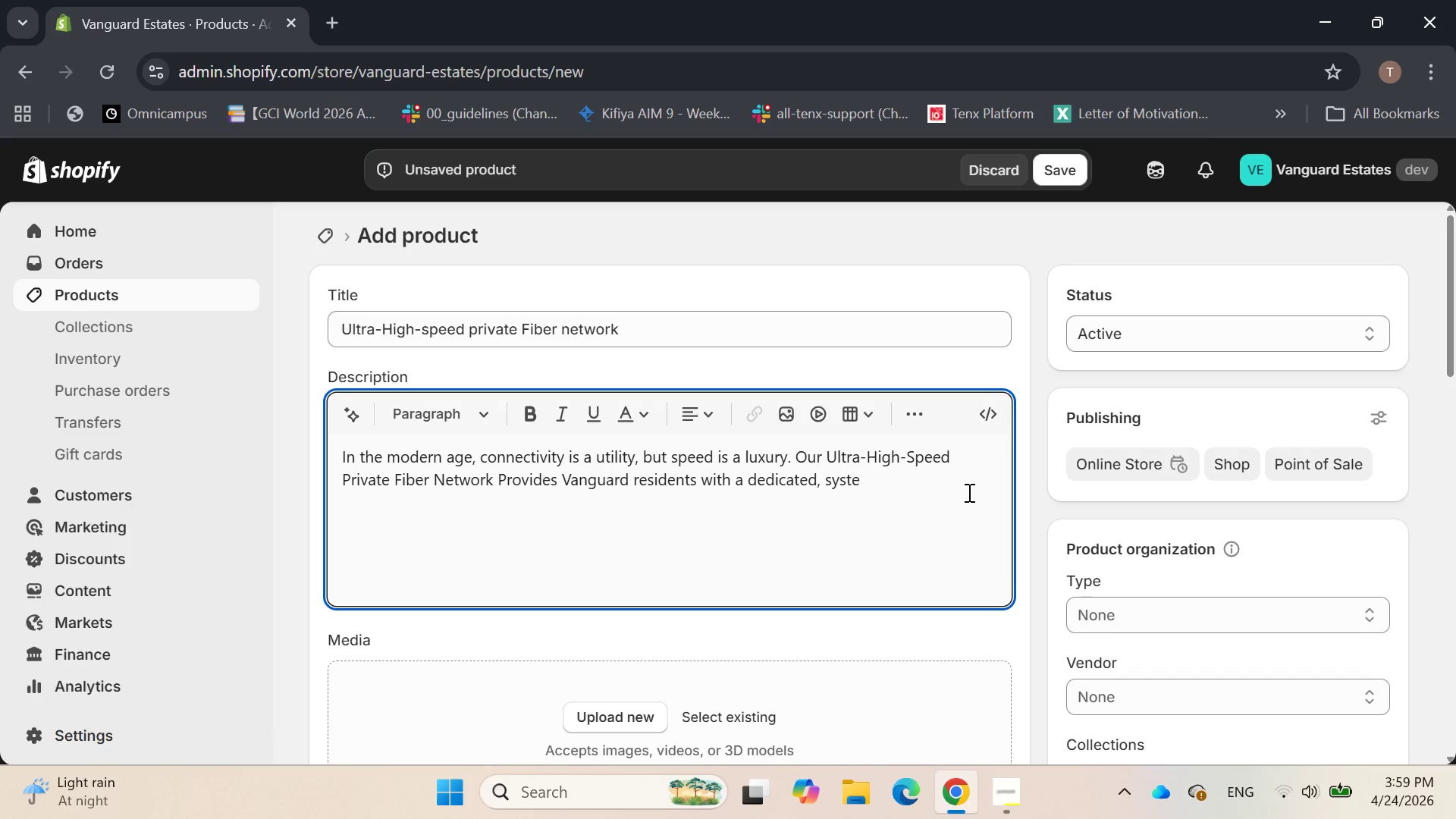 
key(Backspace)
key(Backspace)
key(Backspace)
type(mmetrical comm)
key(Backspace)
key(Backspace)
type(nnection)
 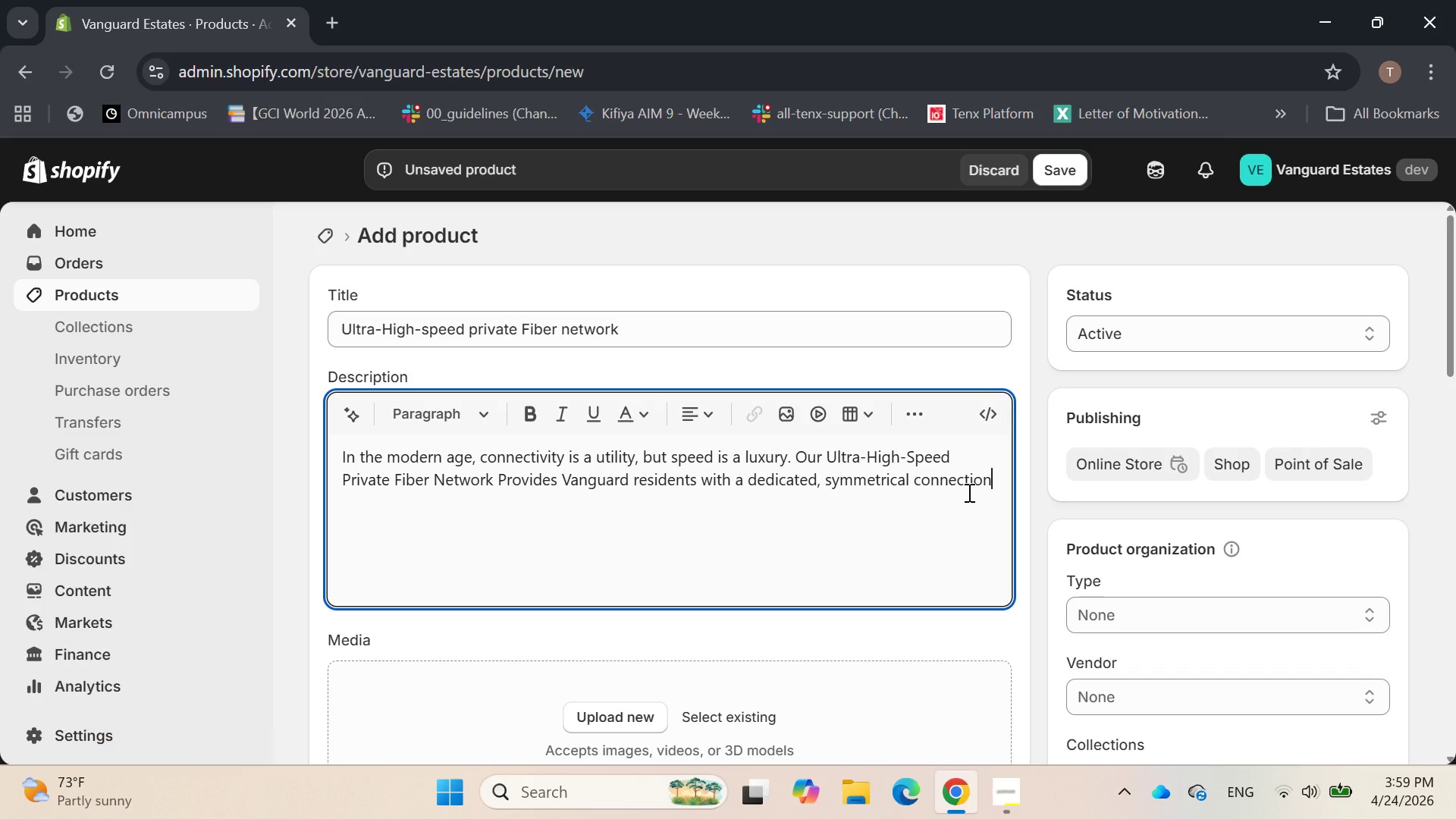 
wait(5.92)
 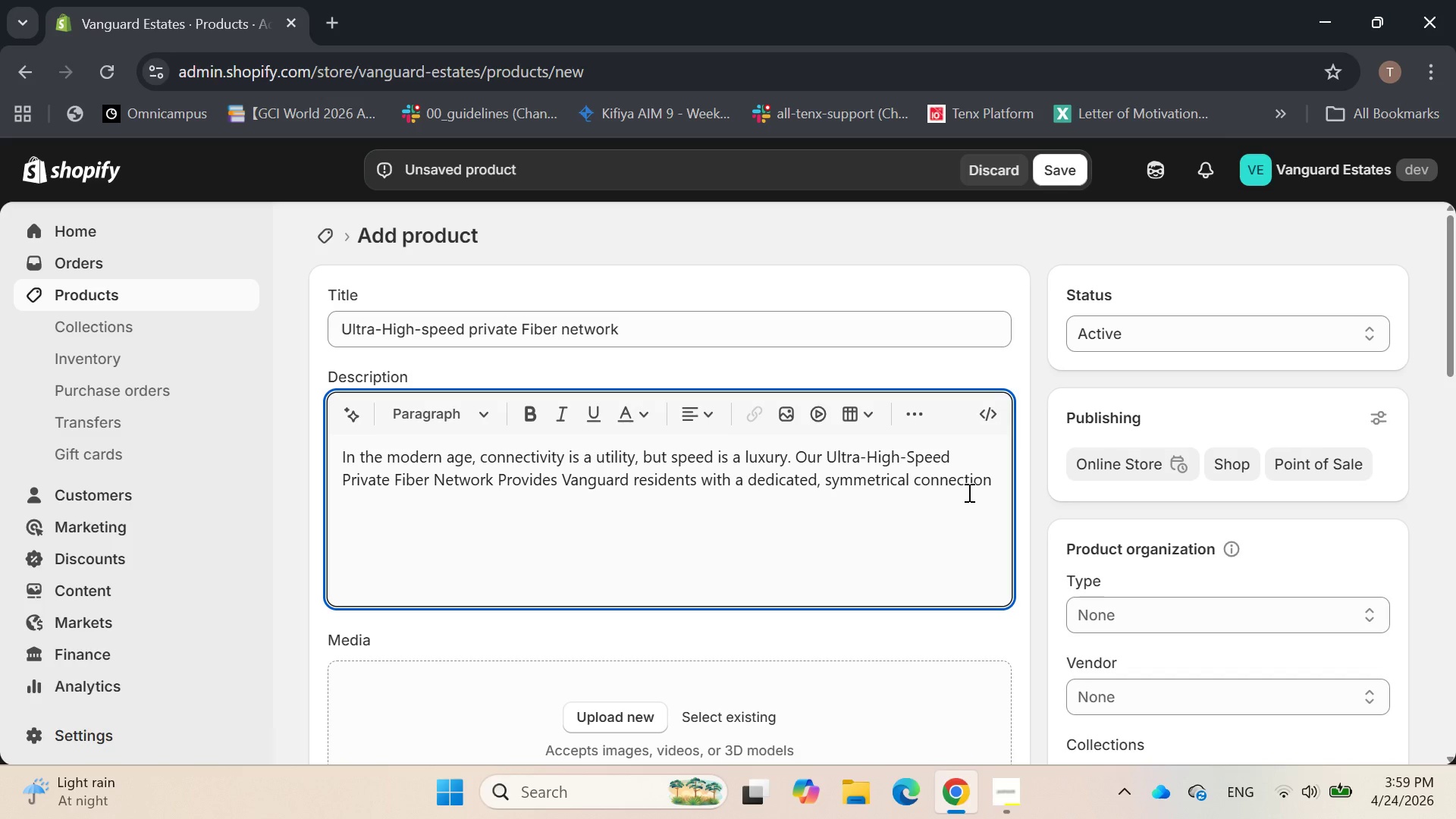 
type( that bypass)
 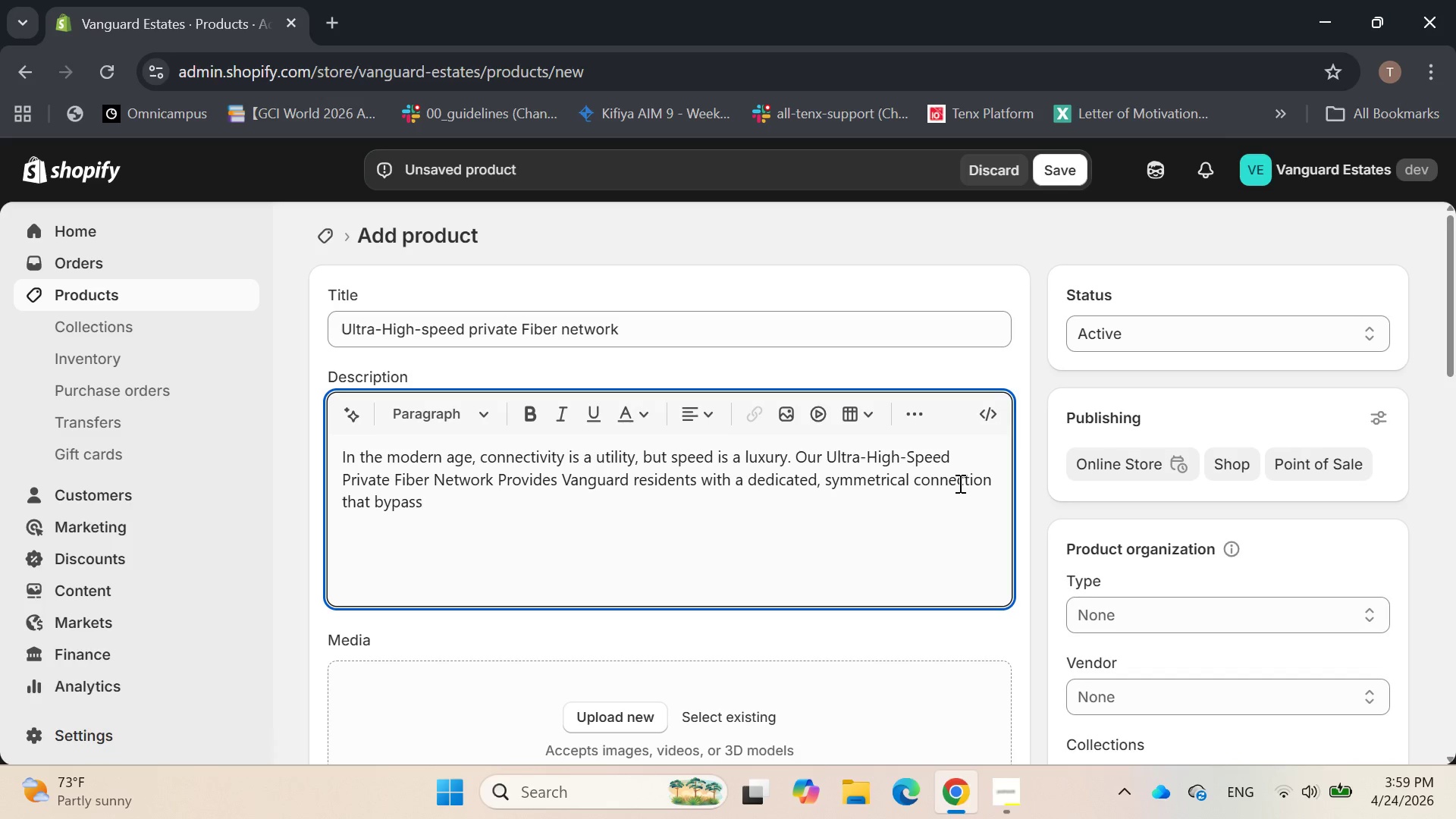 
type(ess)
key(Backspace)
type( standard)
 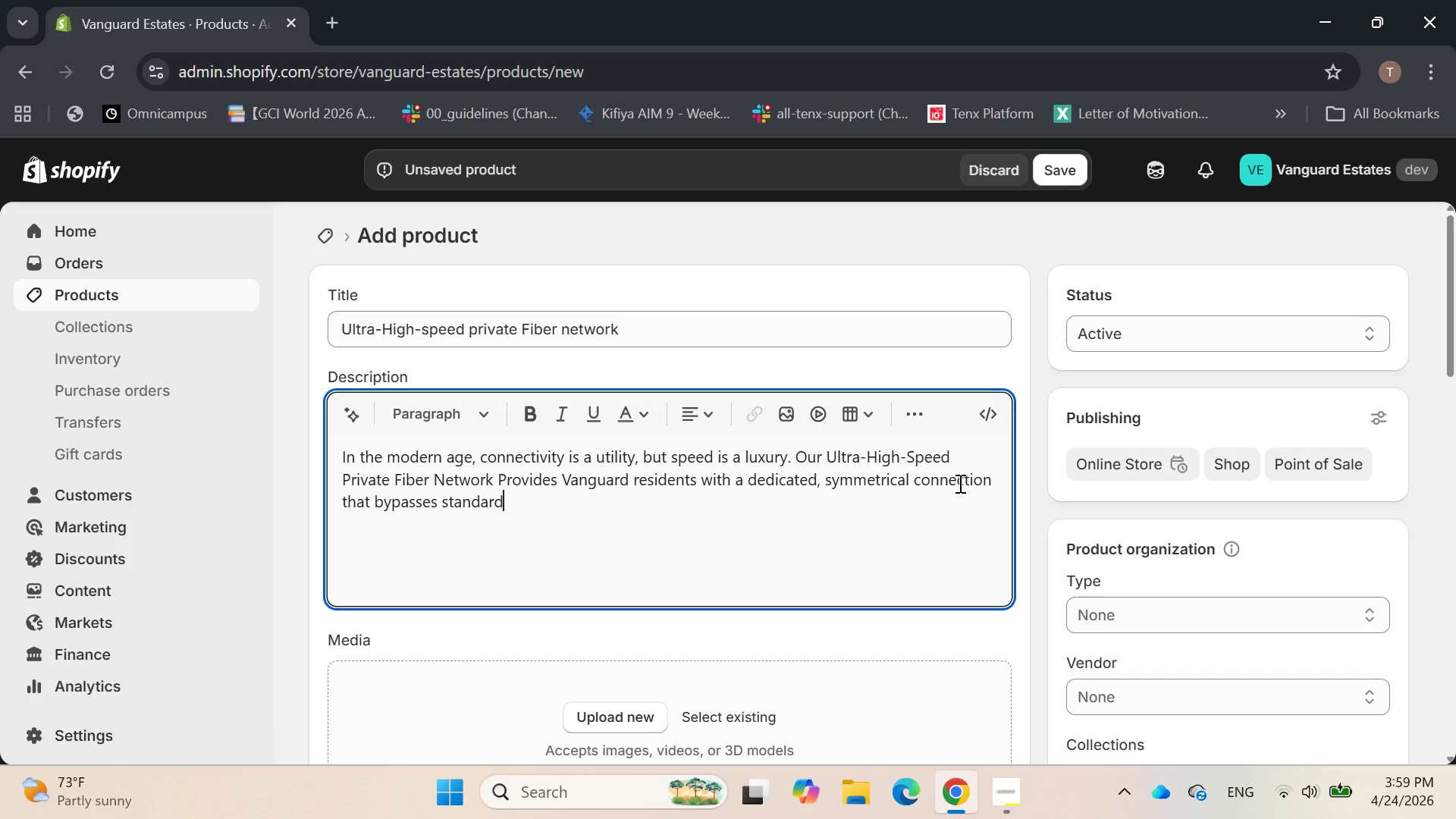 
type( building )
 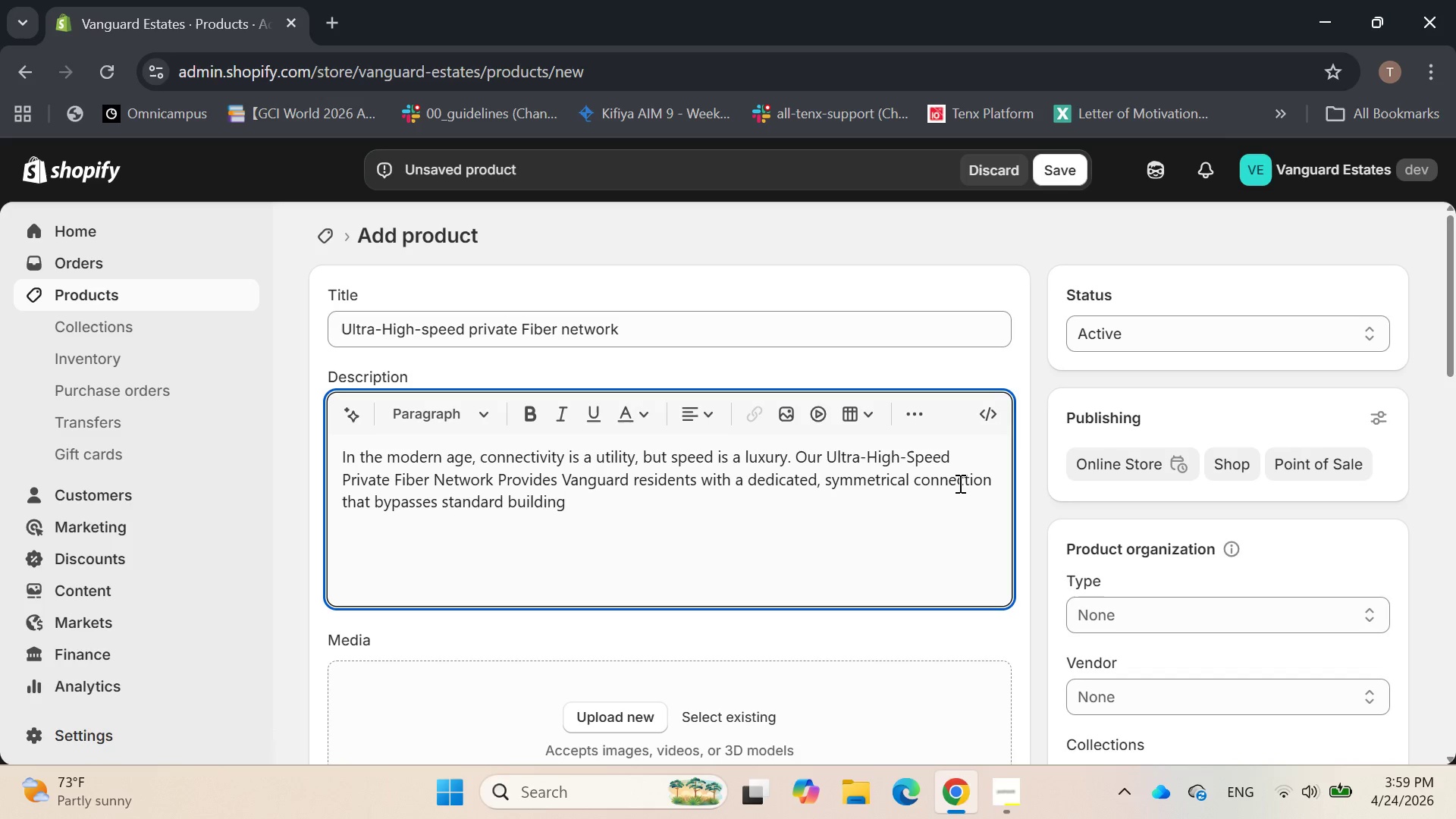 
type(congestion,)
key(Backspace)
type(. design)
 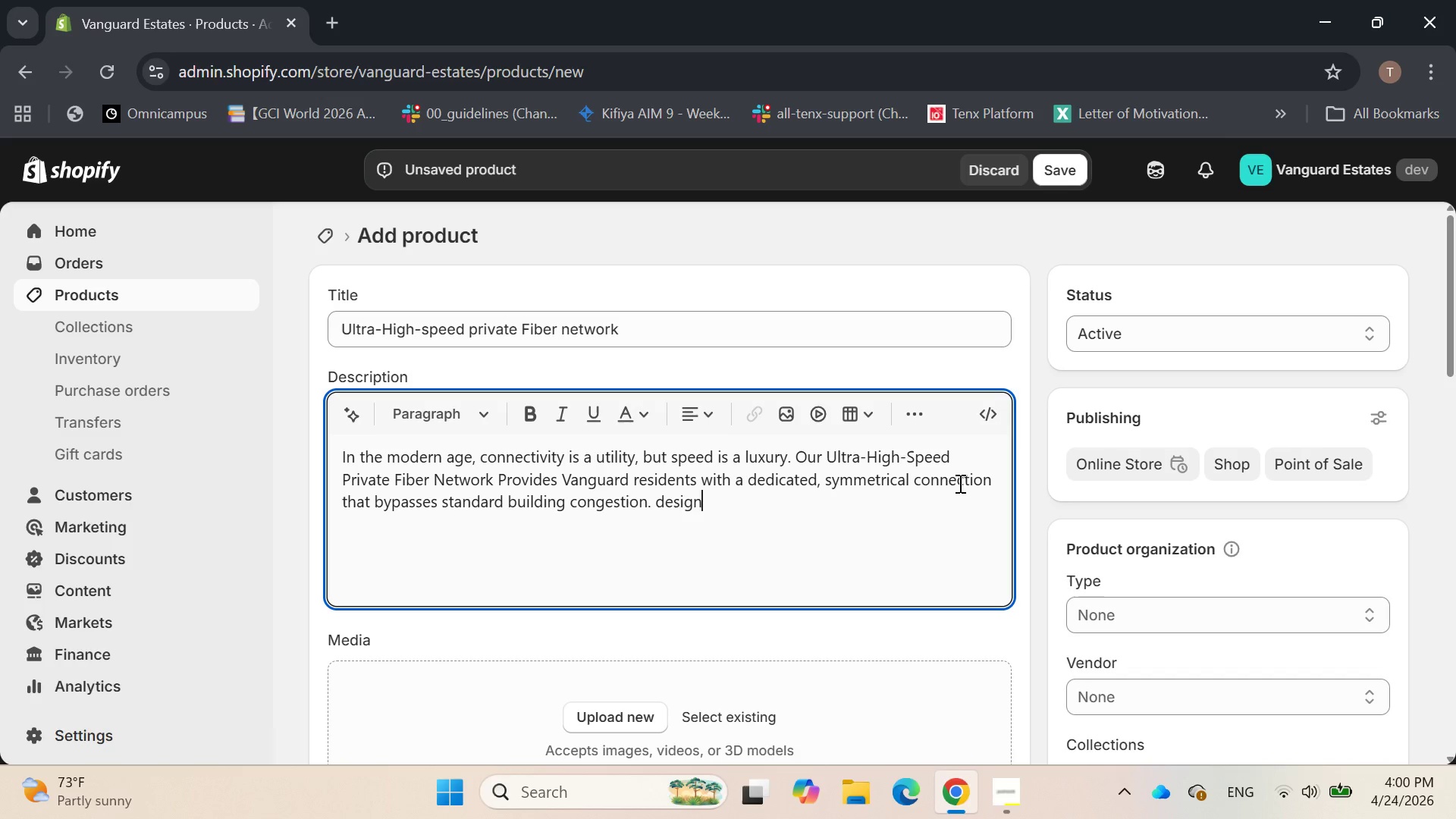 
wait(6.86)
 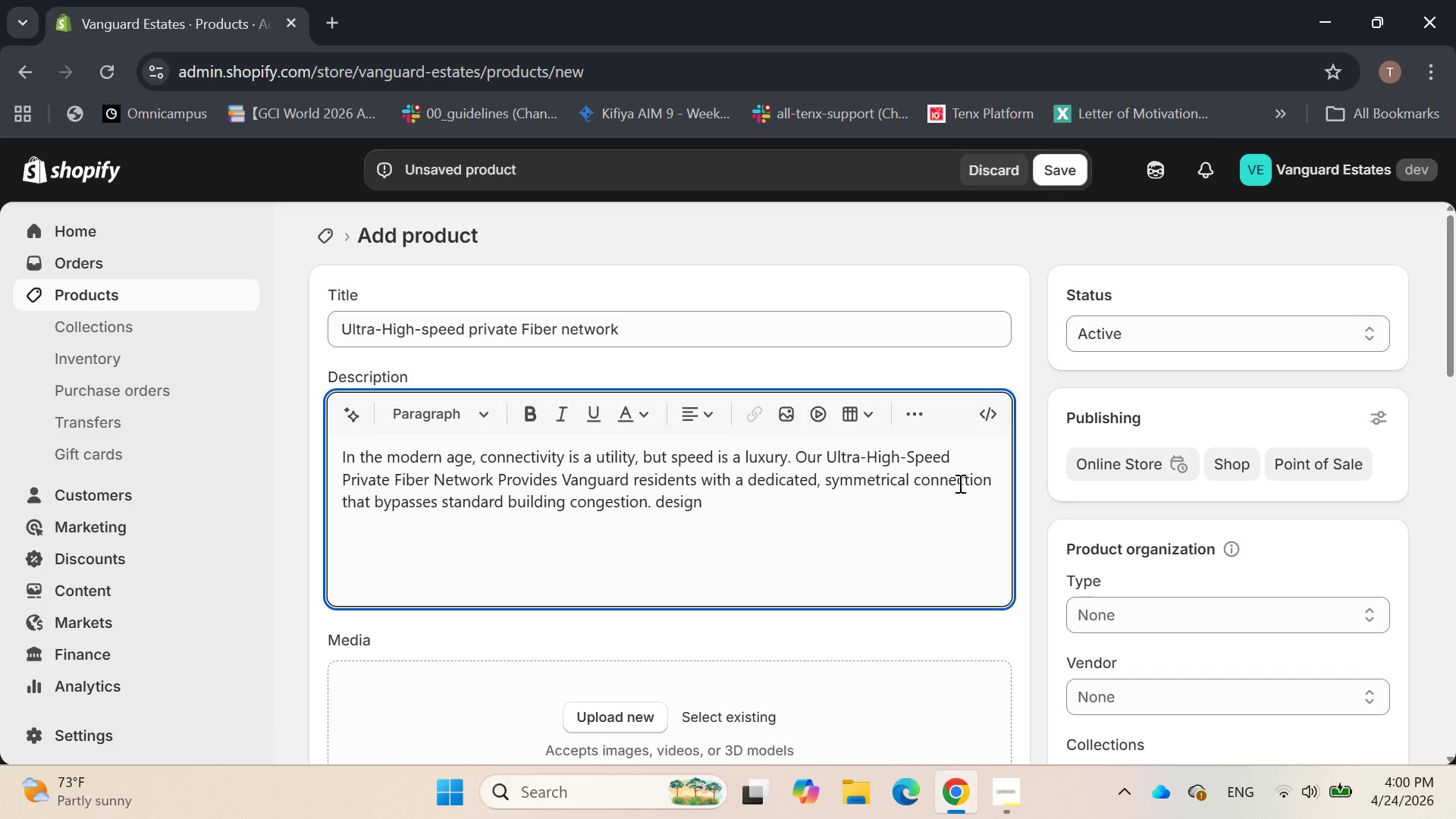 
type(ed)
 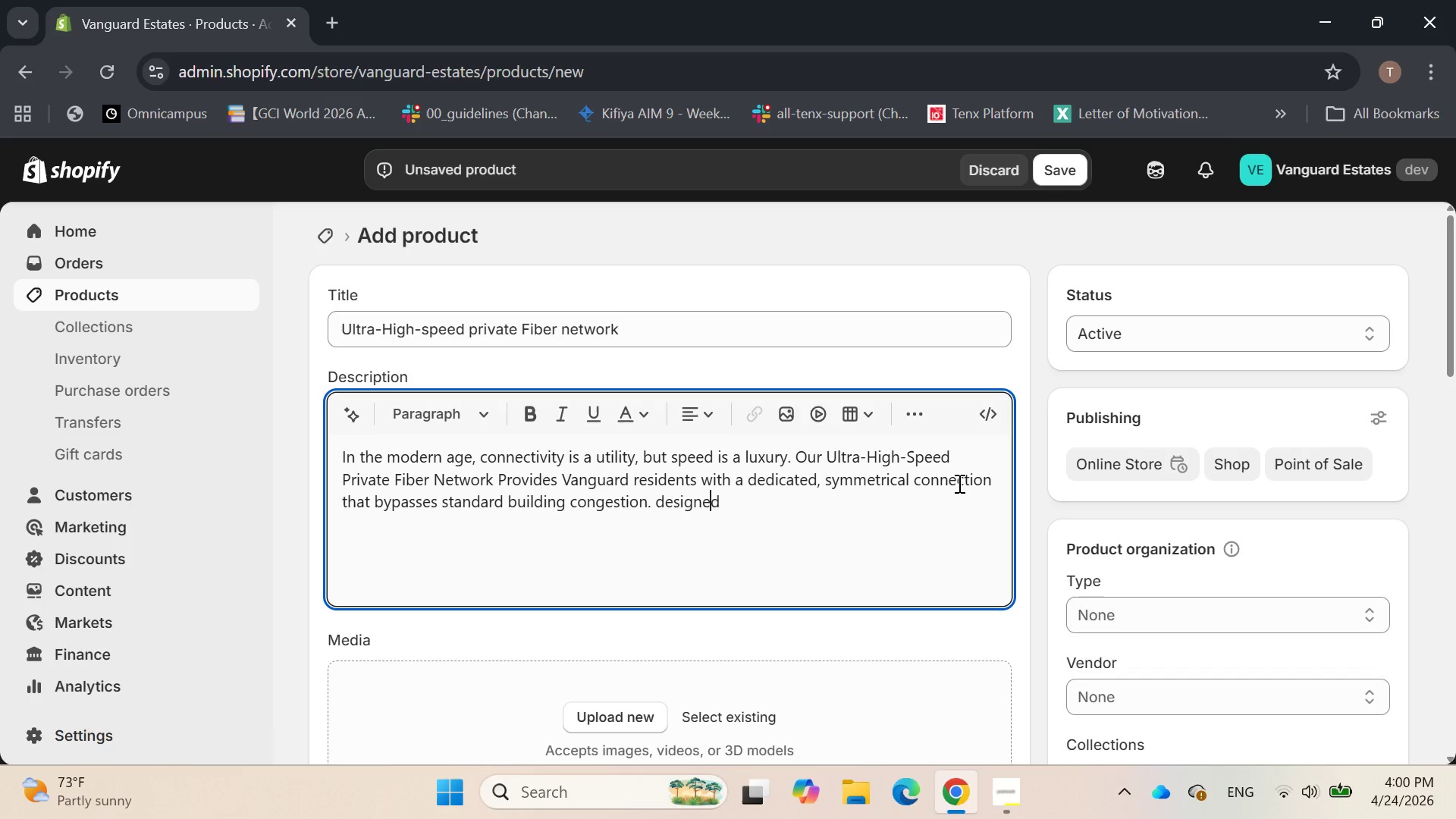 
key(ArrowLeft)
 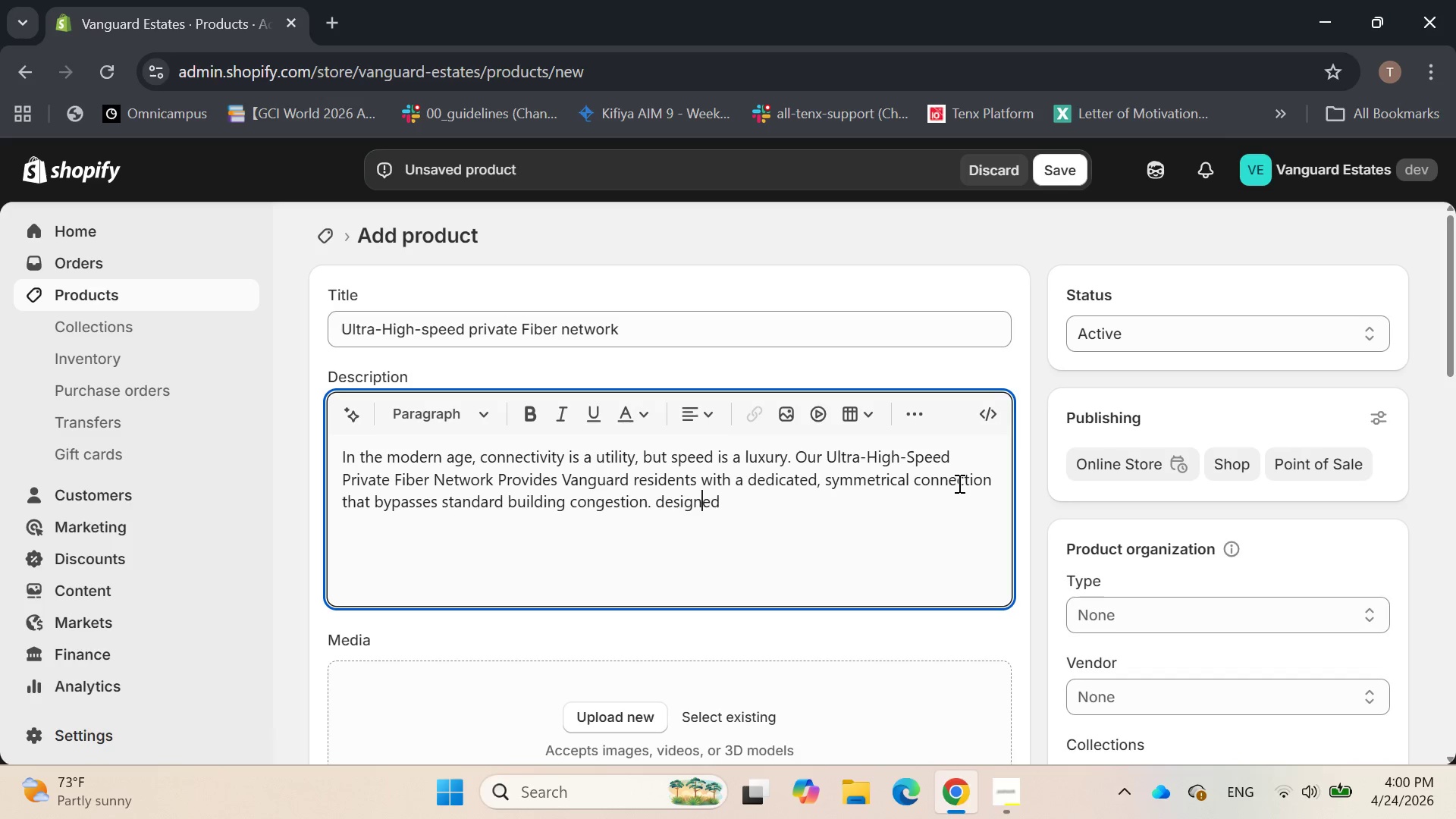 
key(ArrowLeft)
 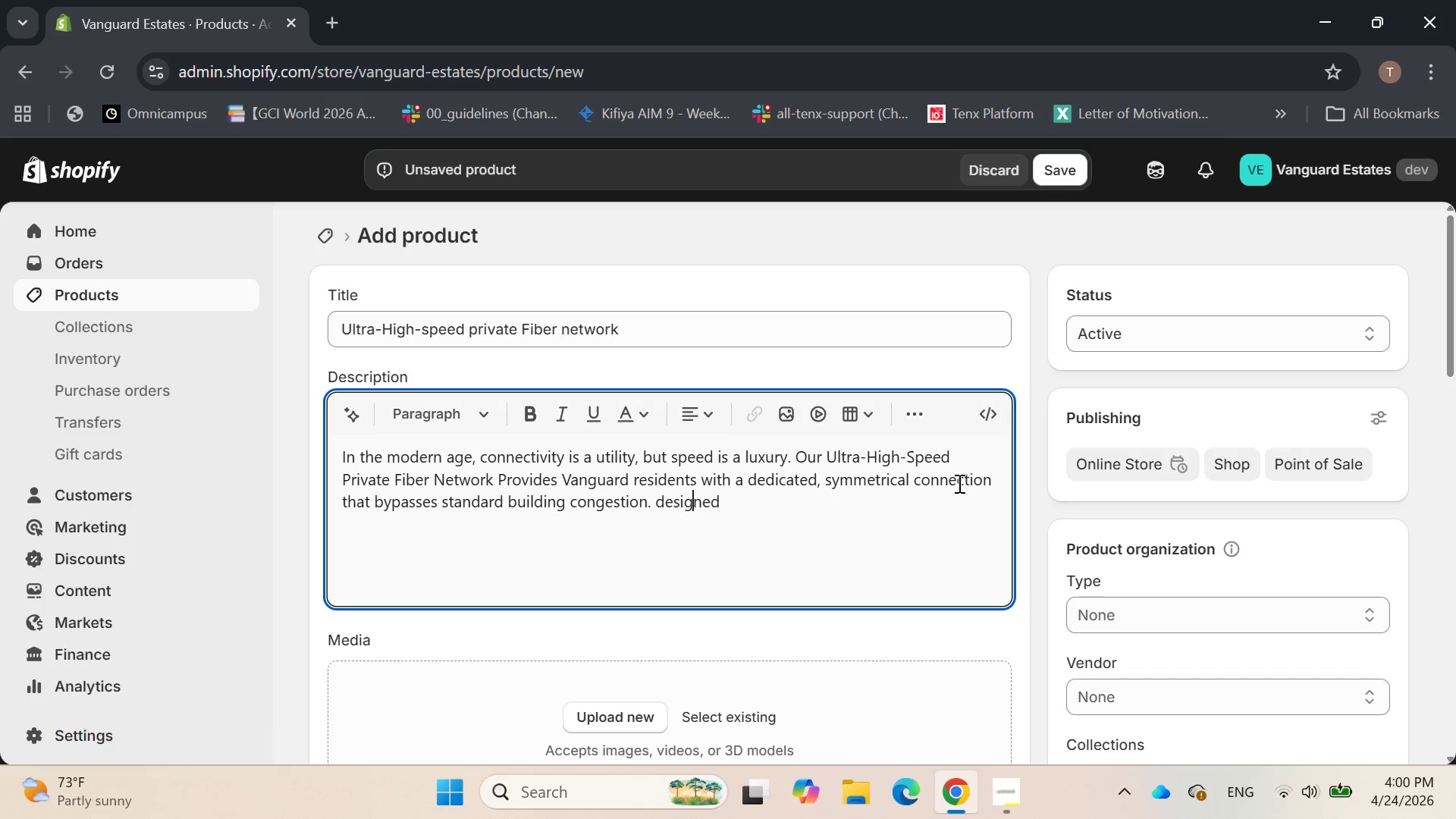 
key(ArrowLeft)
 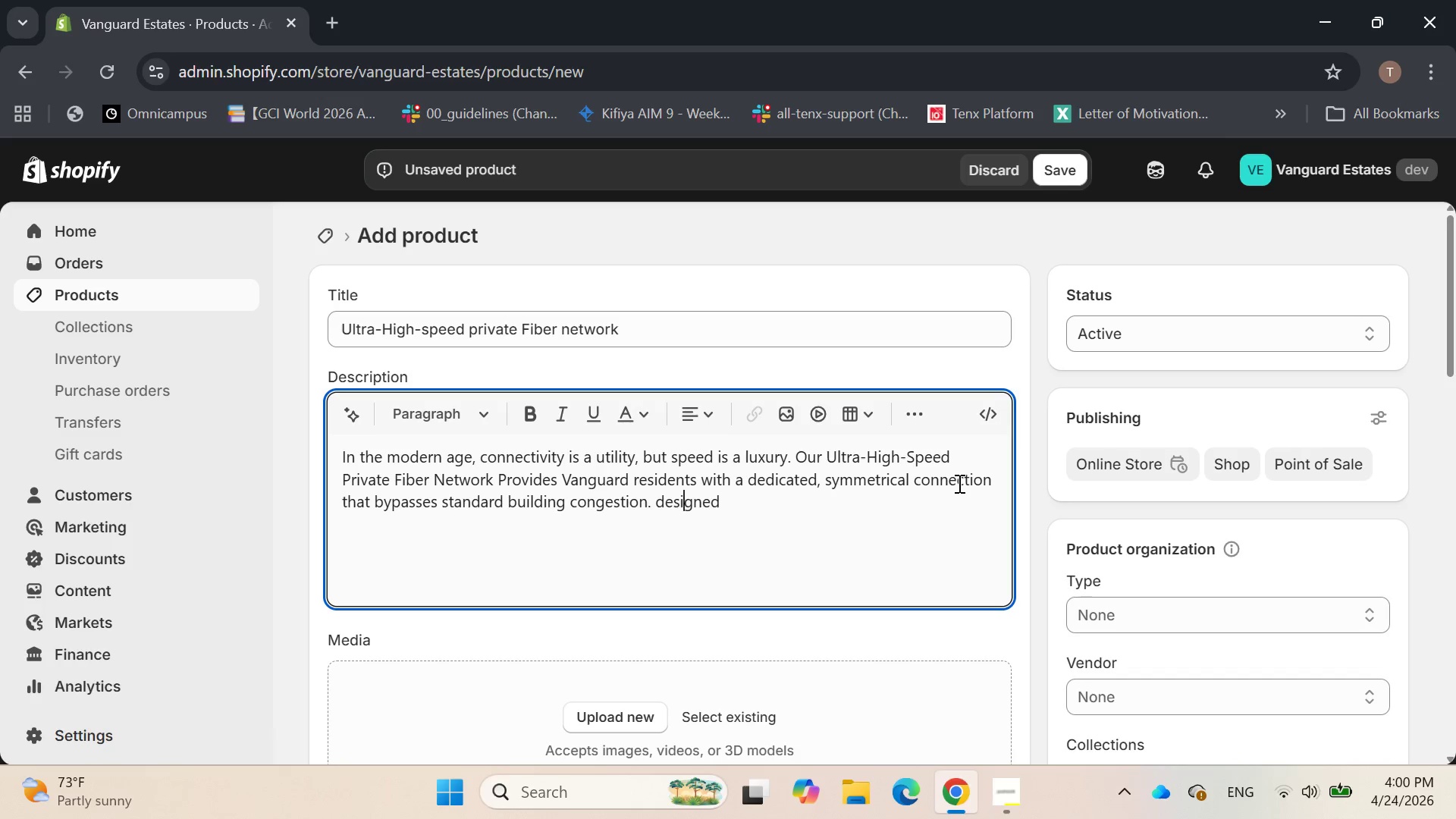 
key(ArrowLeft)
 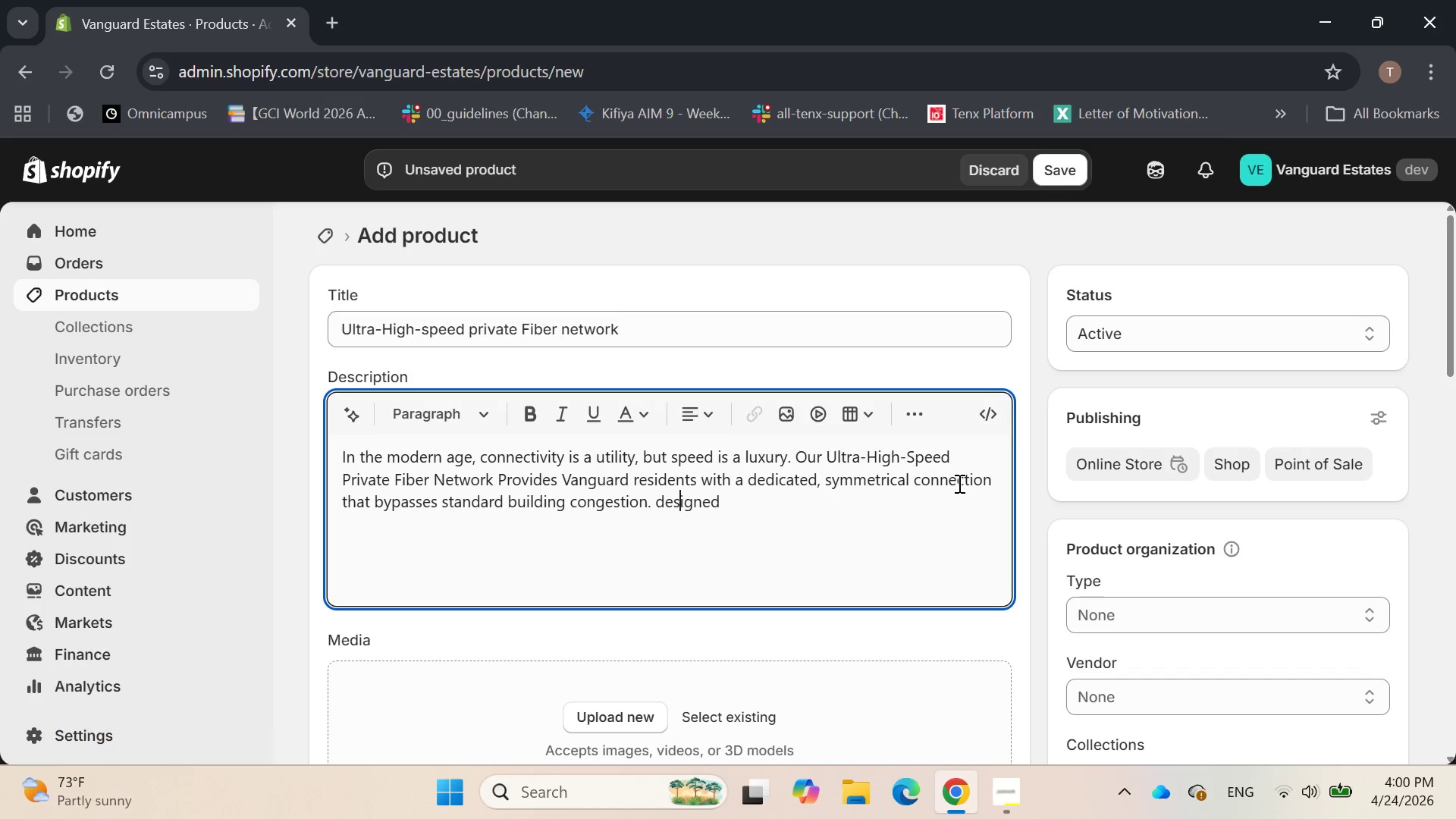 
key(ArrowLeft)
 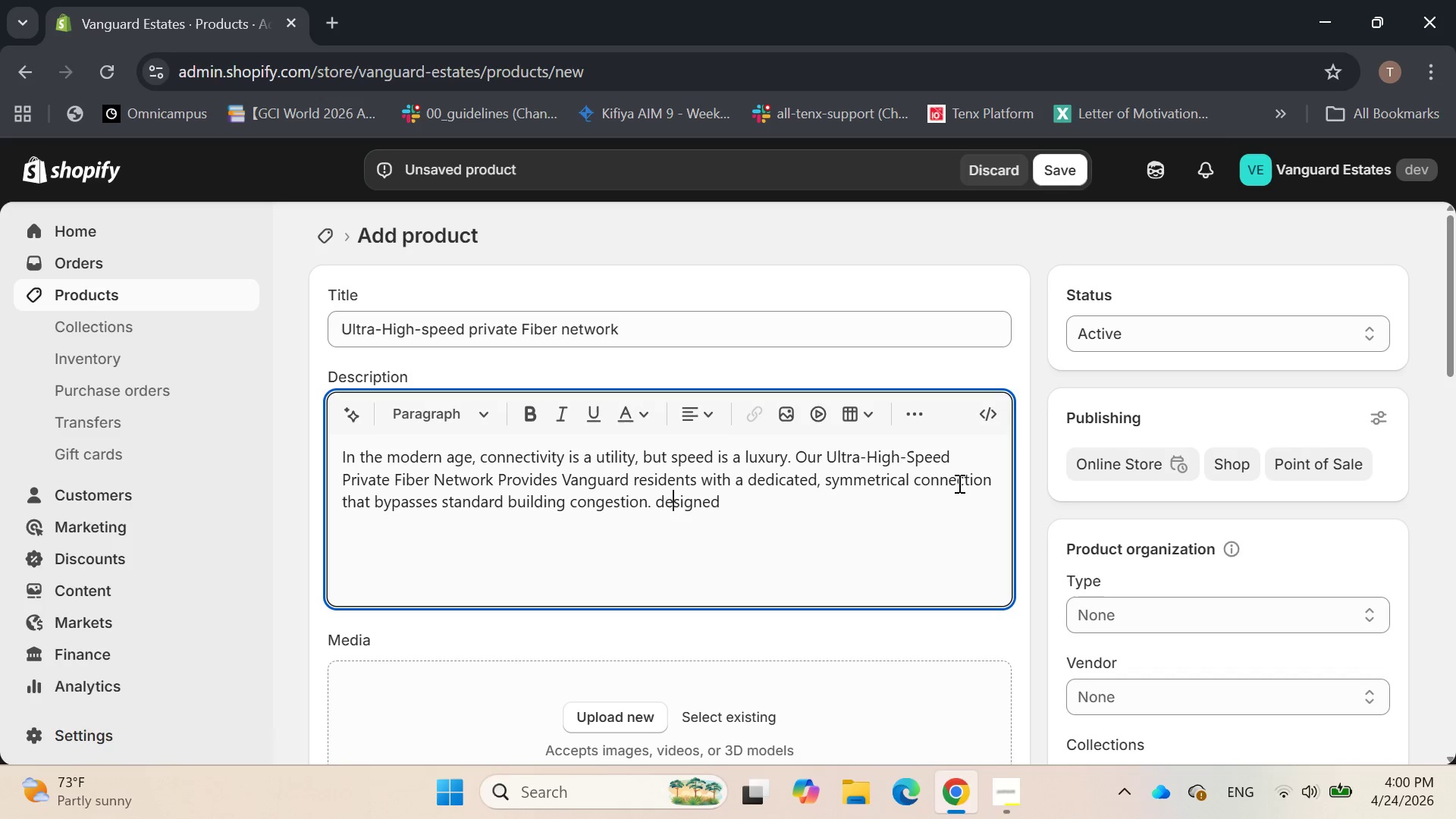 
key(ArrowLeft)
 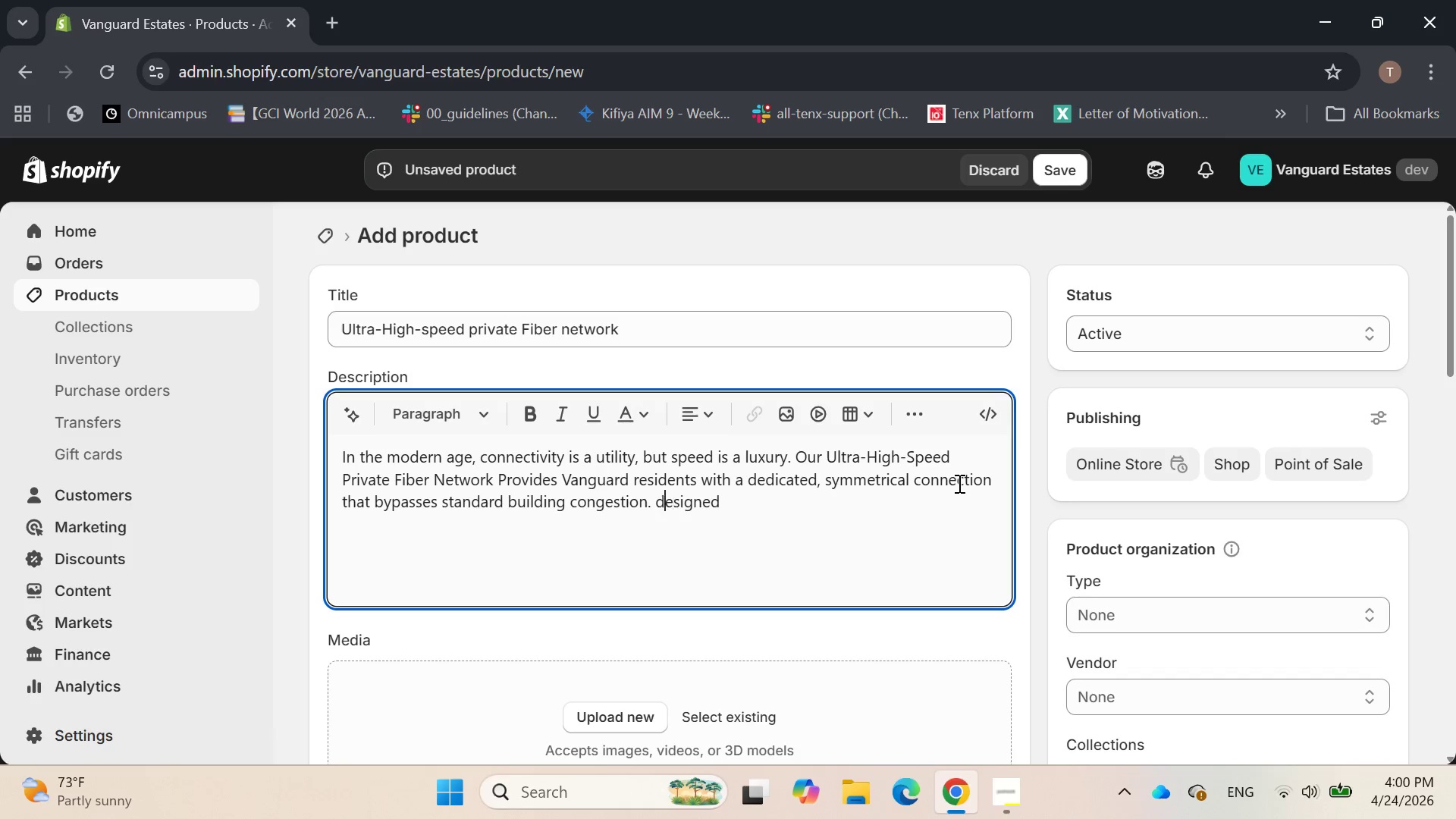 
key(ArrowLeft)
 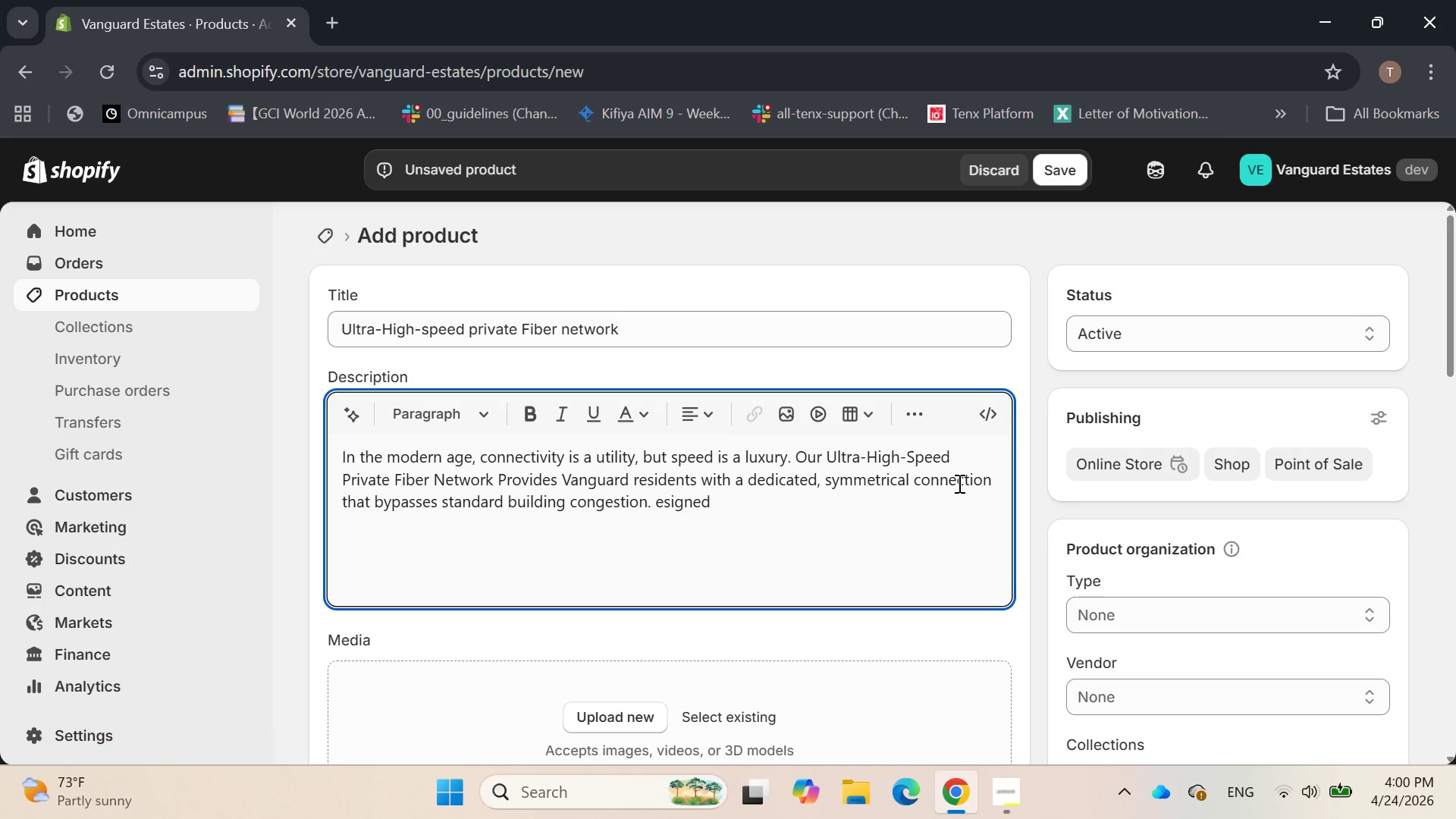 
key(Backspace)
type(D for high)
 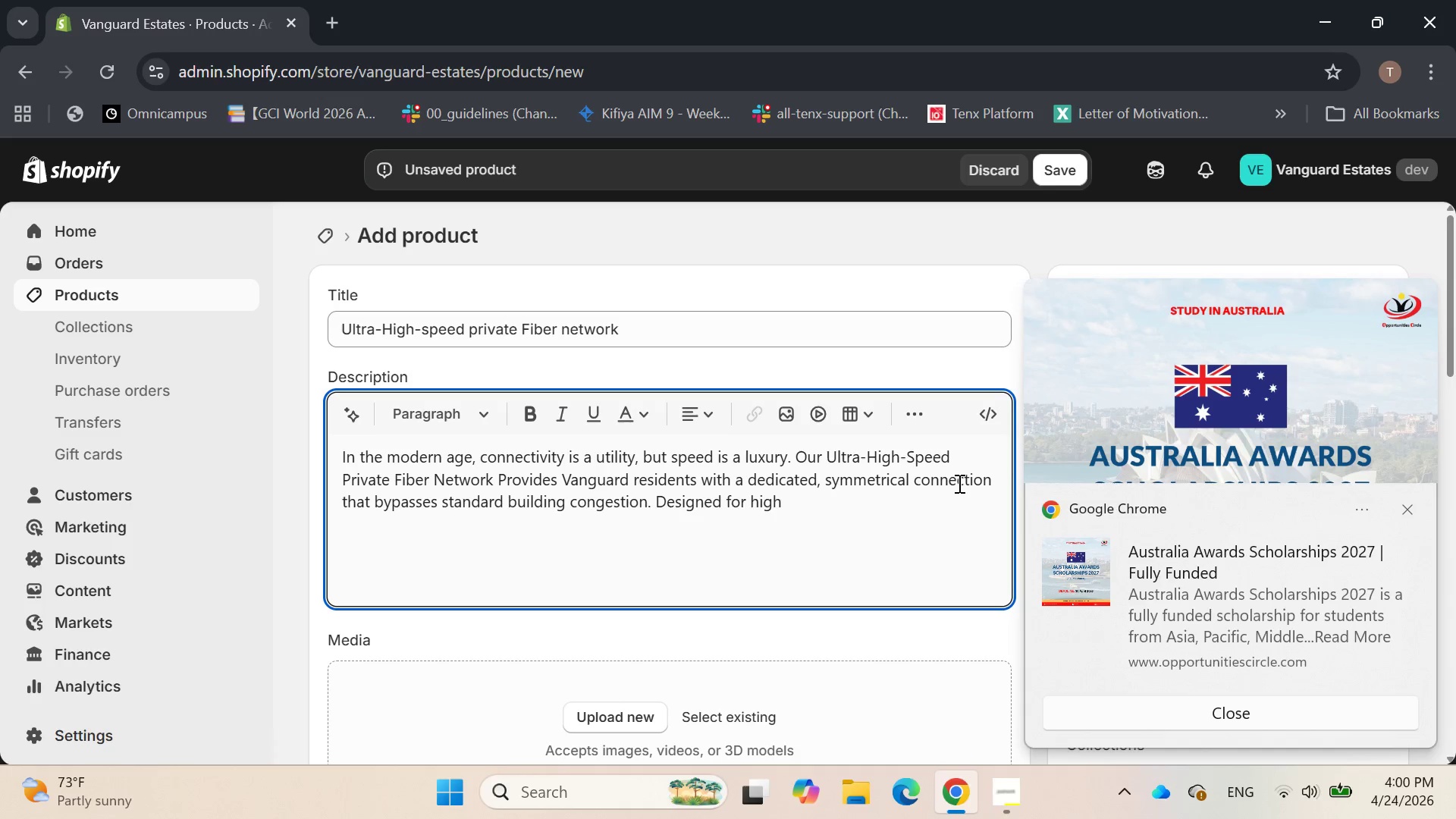 
 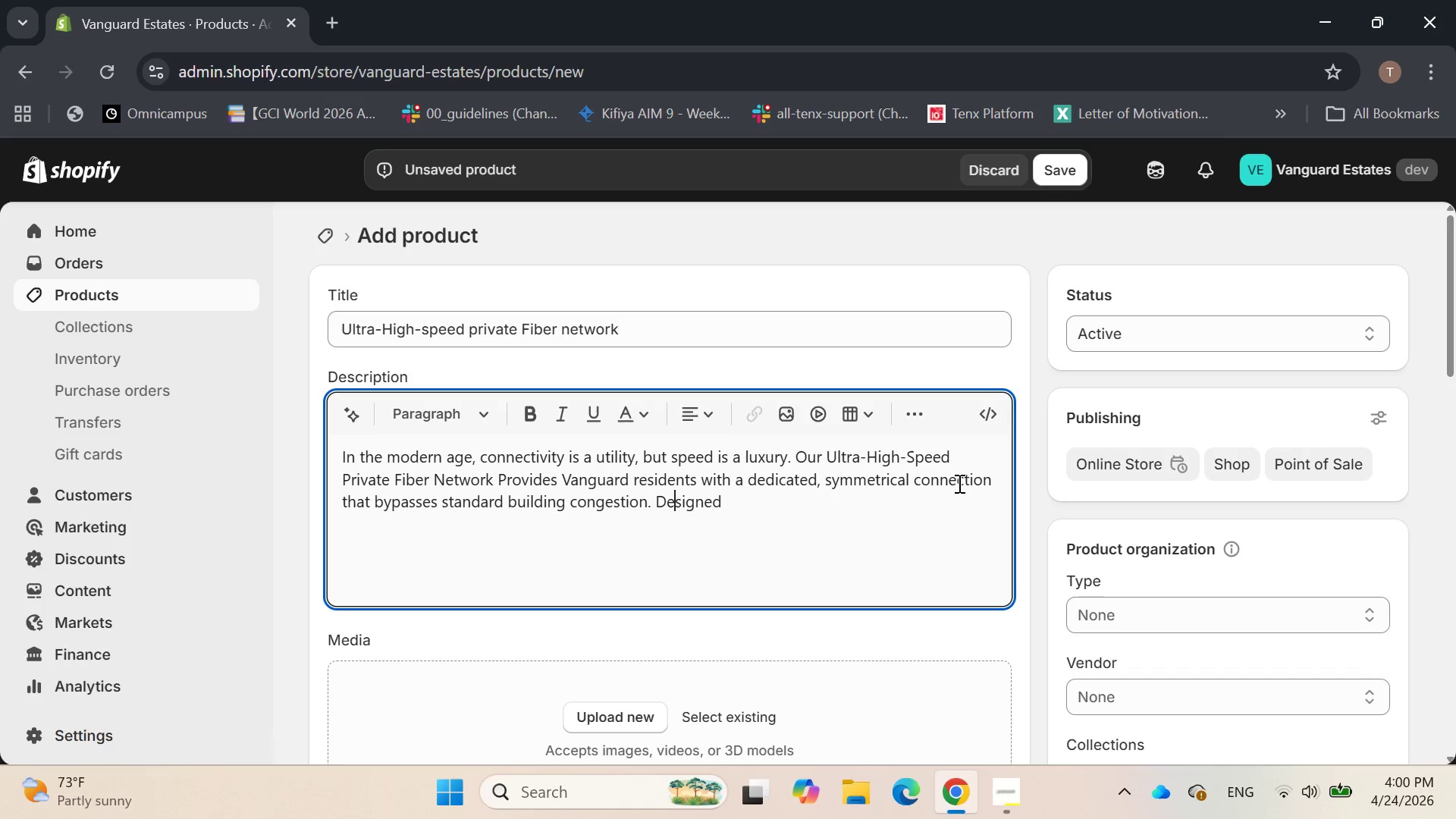 
hold_key(key=ArrowRight, duration=0.77)
 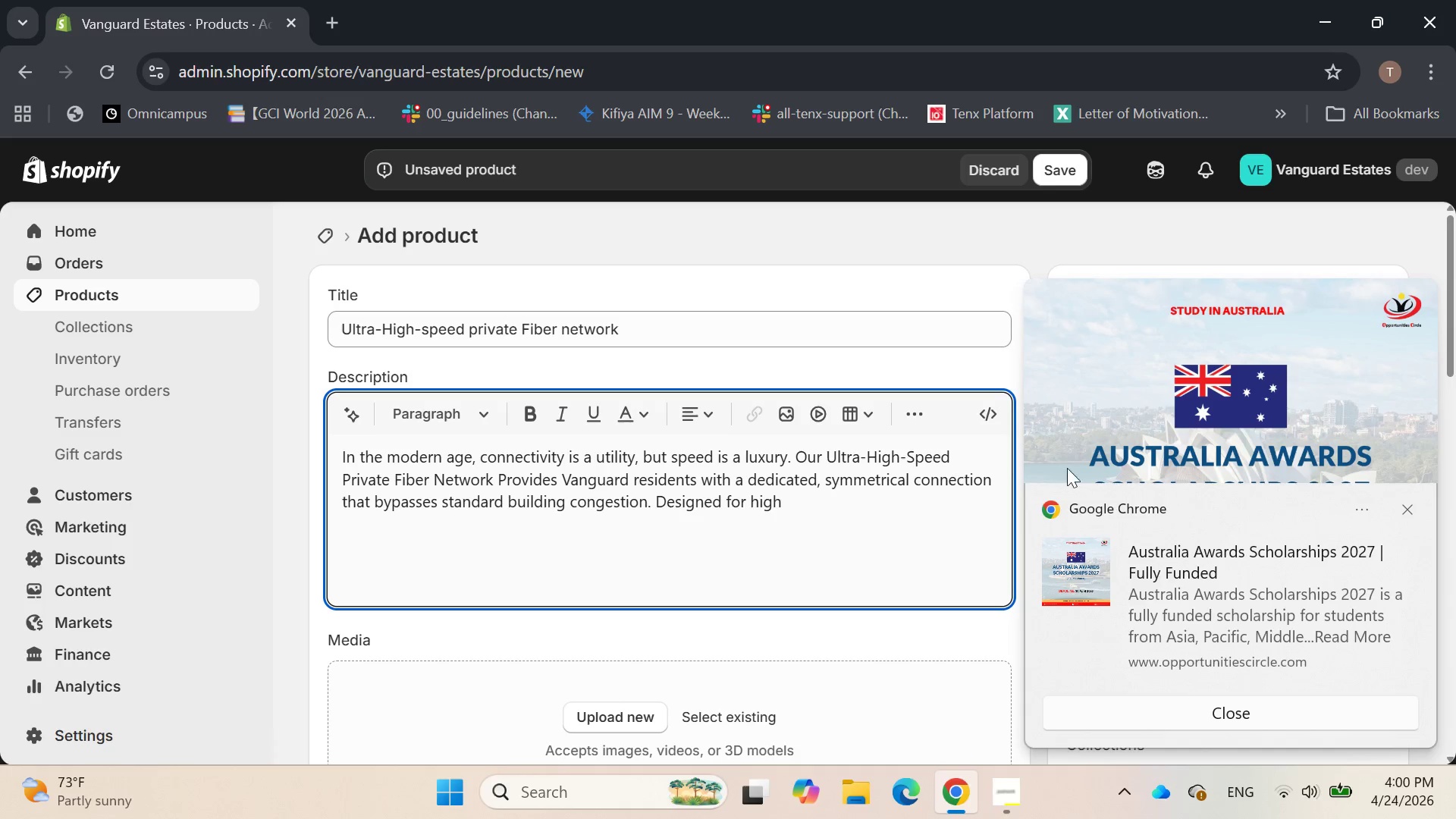 
left_click([1407, 507])
 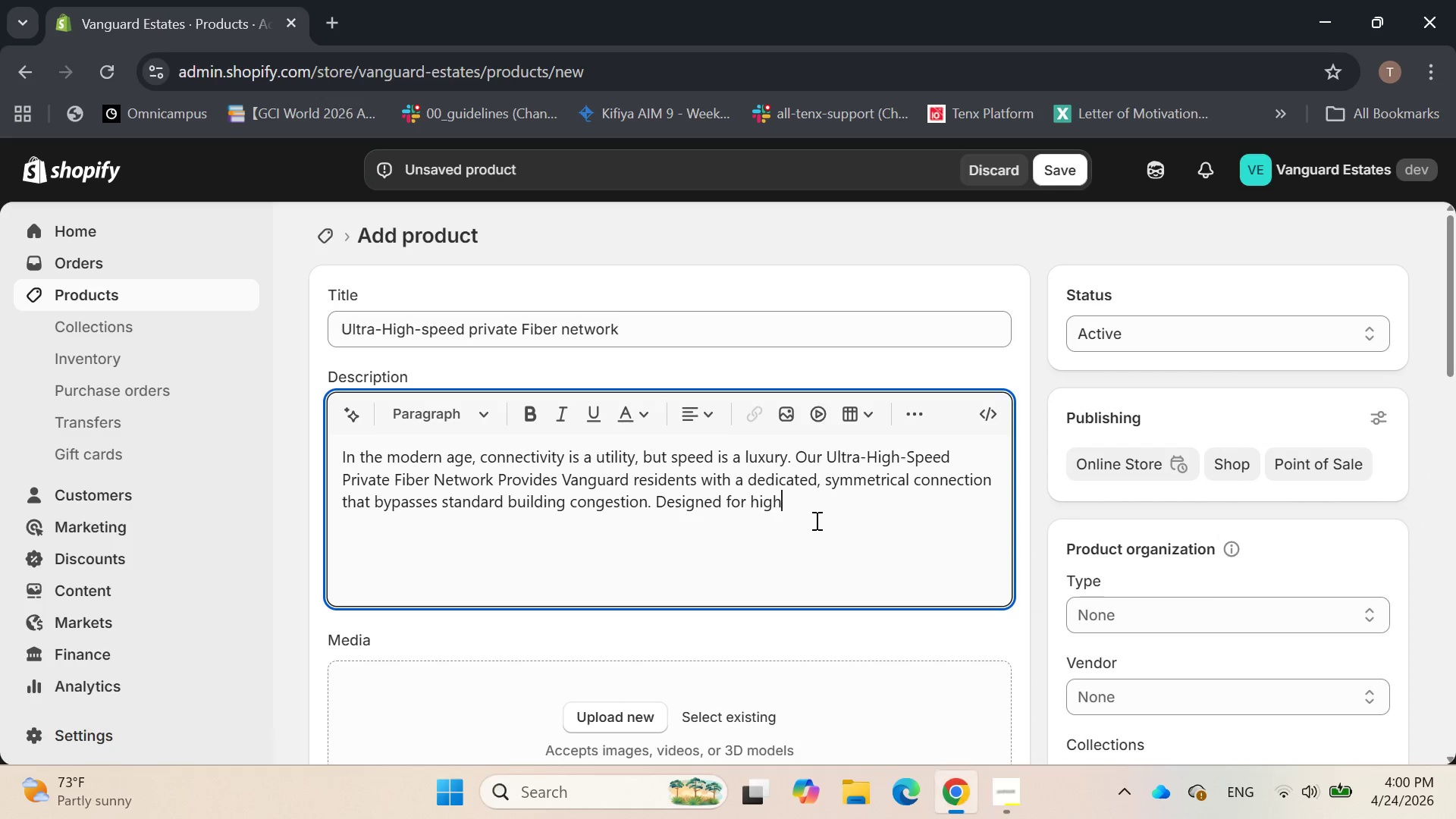 
key(Space)
 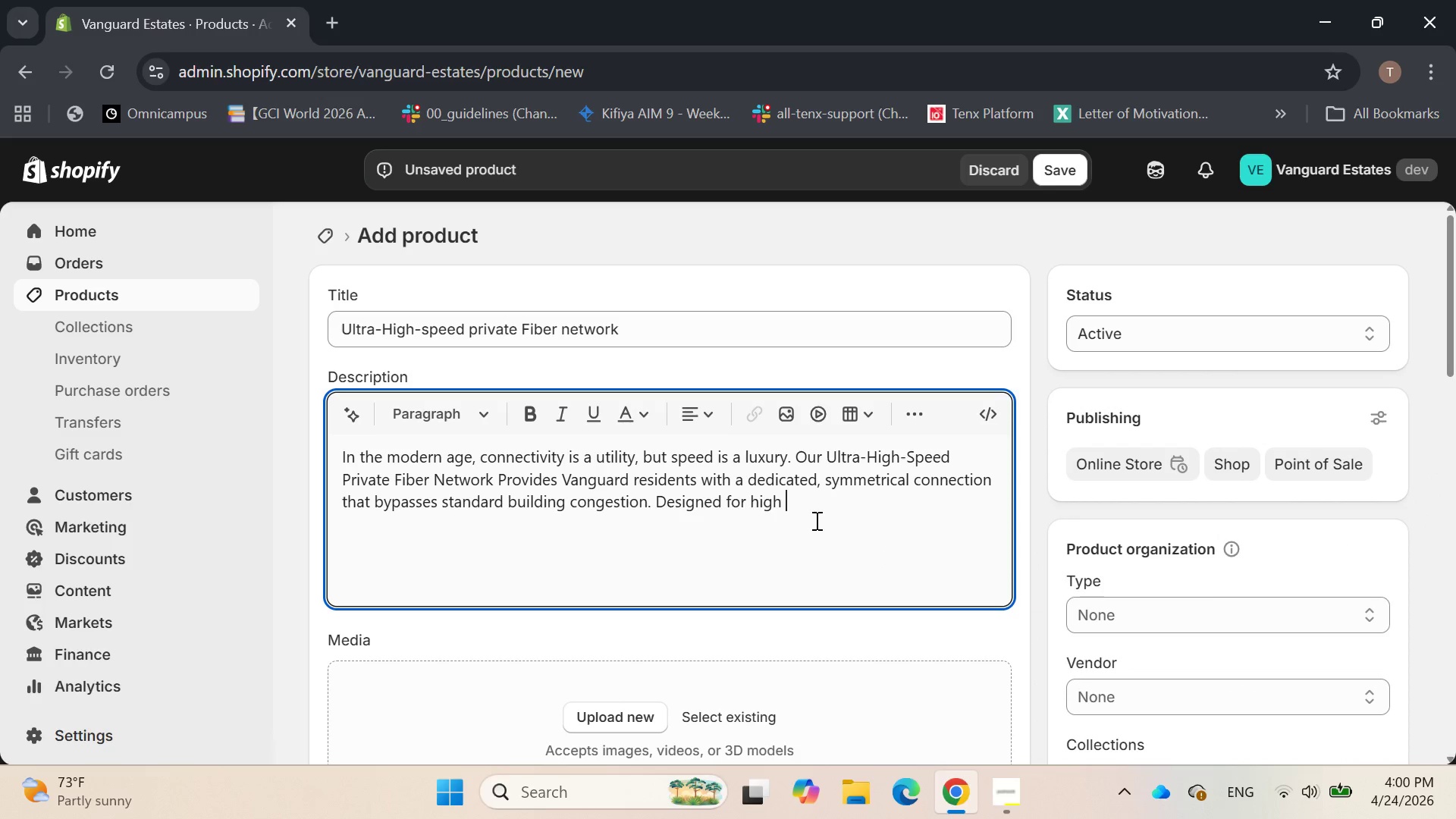 
wait(5.52)
 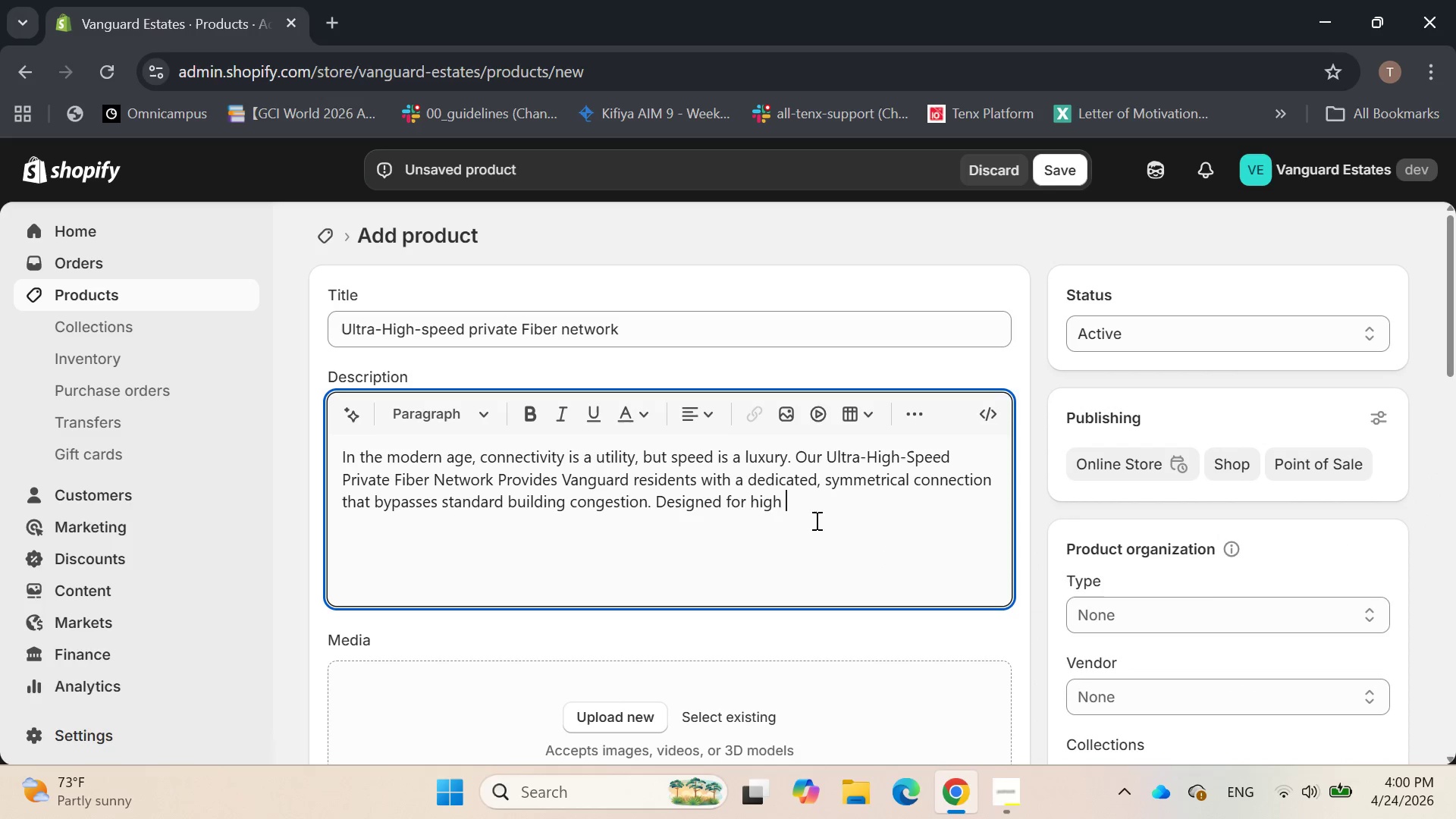 
type(-)
key(Backspace)
key(Backspace)
type(-frie)
key(Backspace)
key(Backspace)
type(equency trader)
 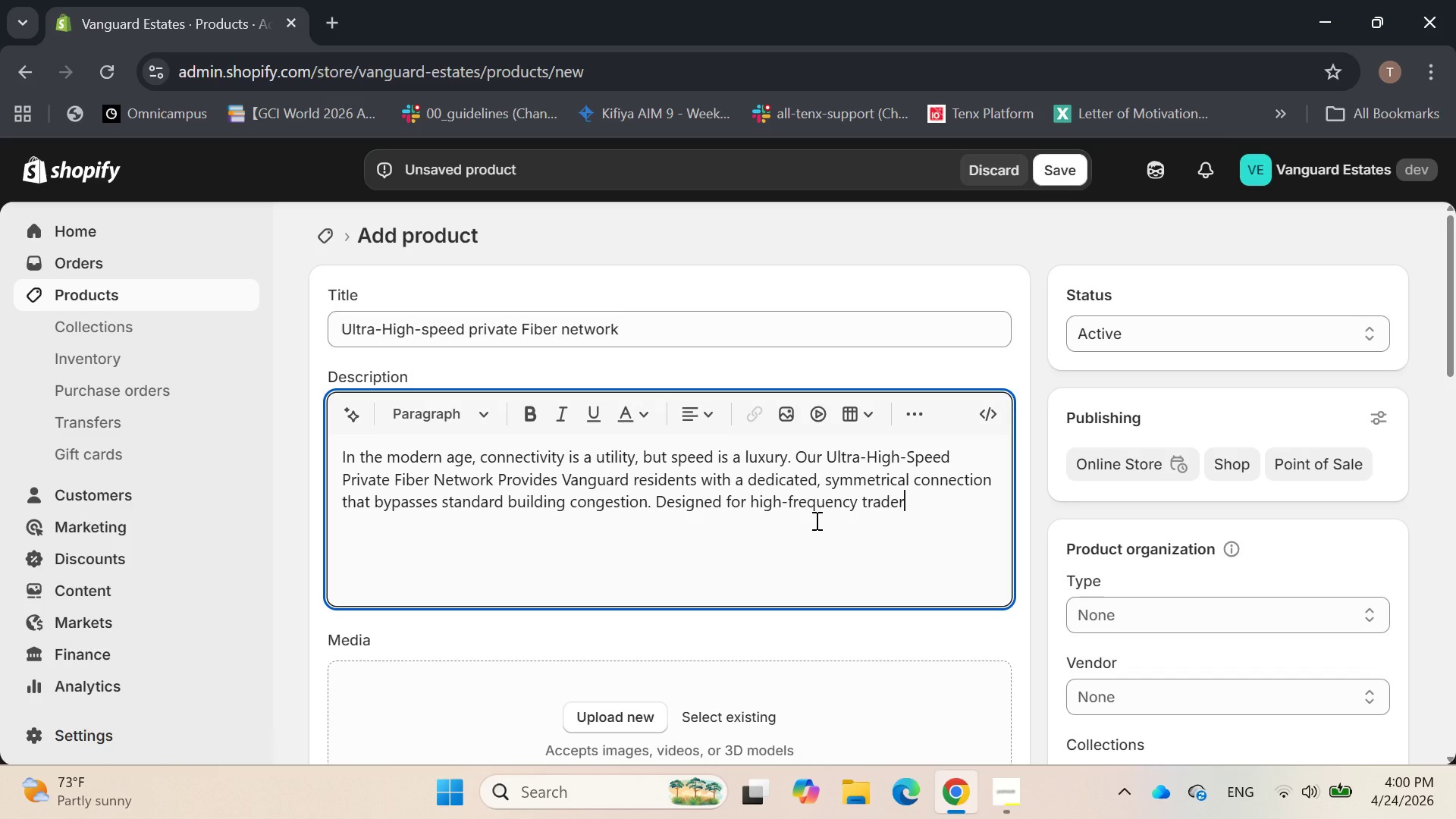 
type(s, create)
key(Backspace)
type(ive proffe)
key(Backspace)
key(Backspace)
type(essionals, and tech)
 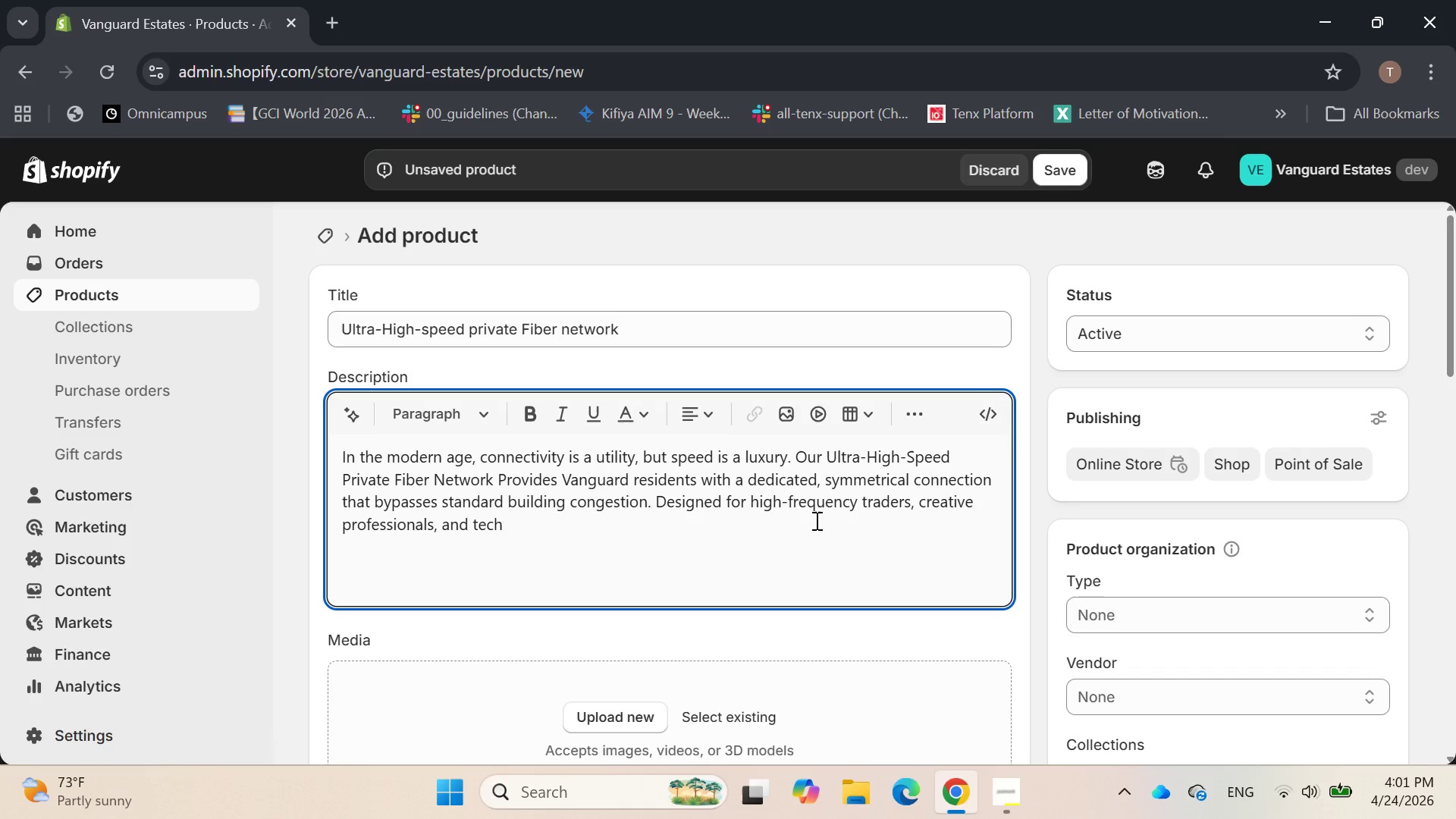 
type(-heavy households, this service guaratees )
key(Backspace)
key(Backspace)
key(Backspace)
key(Backspace)
key(Backspace)
type(ntees)
key(Backspace)
type(s 99.9% uptime and enterprise)
 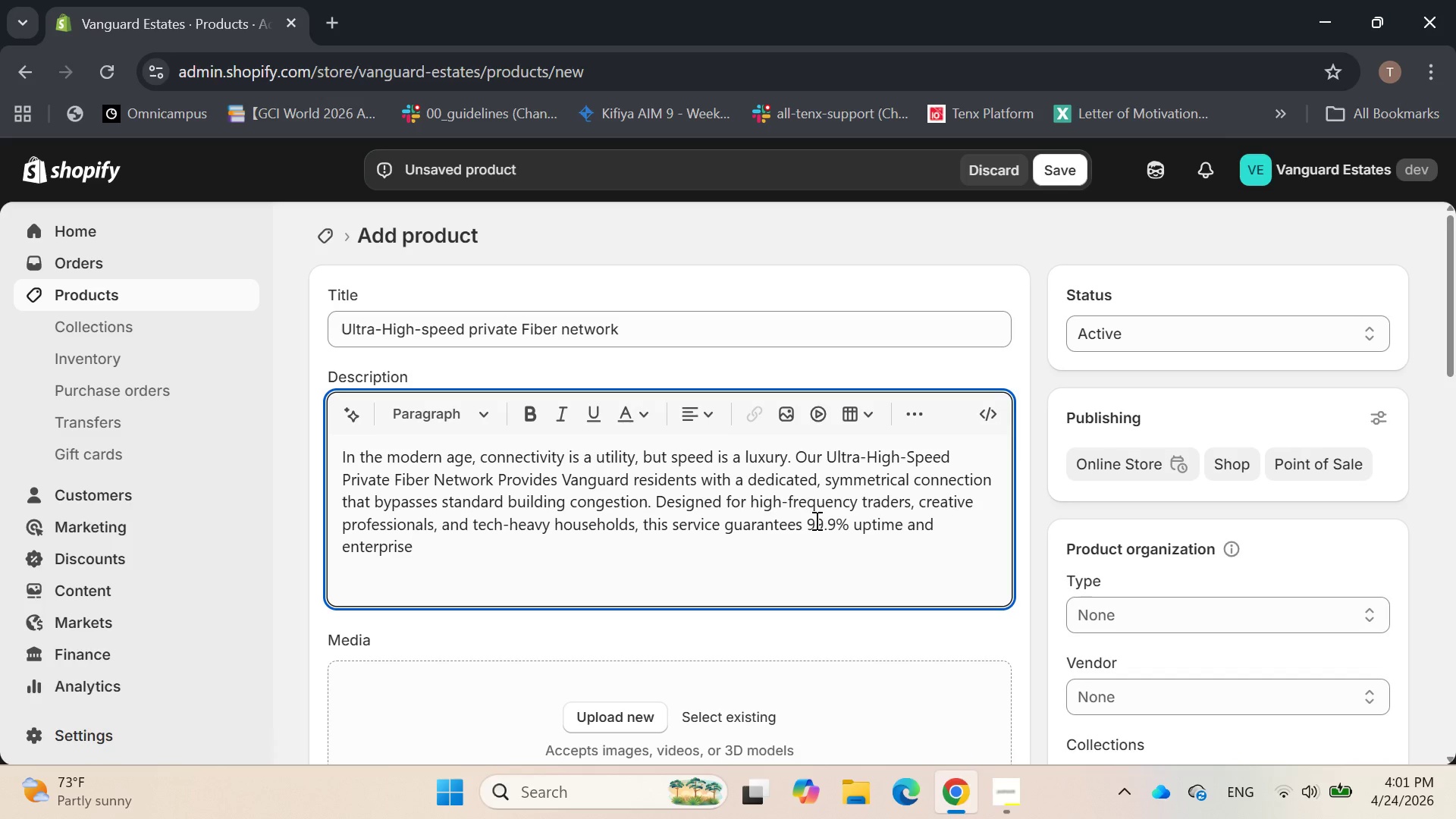 
type(-grade encryption. Our )
 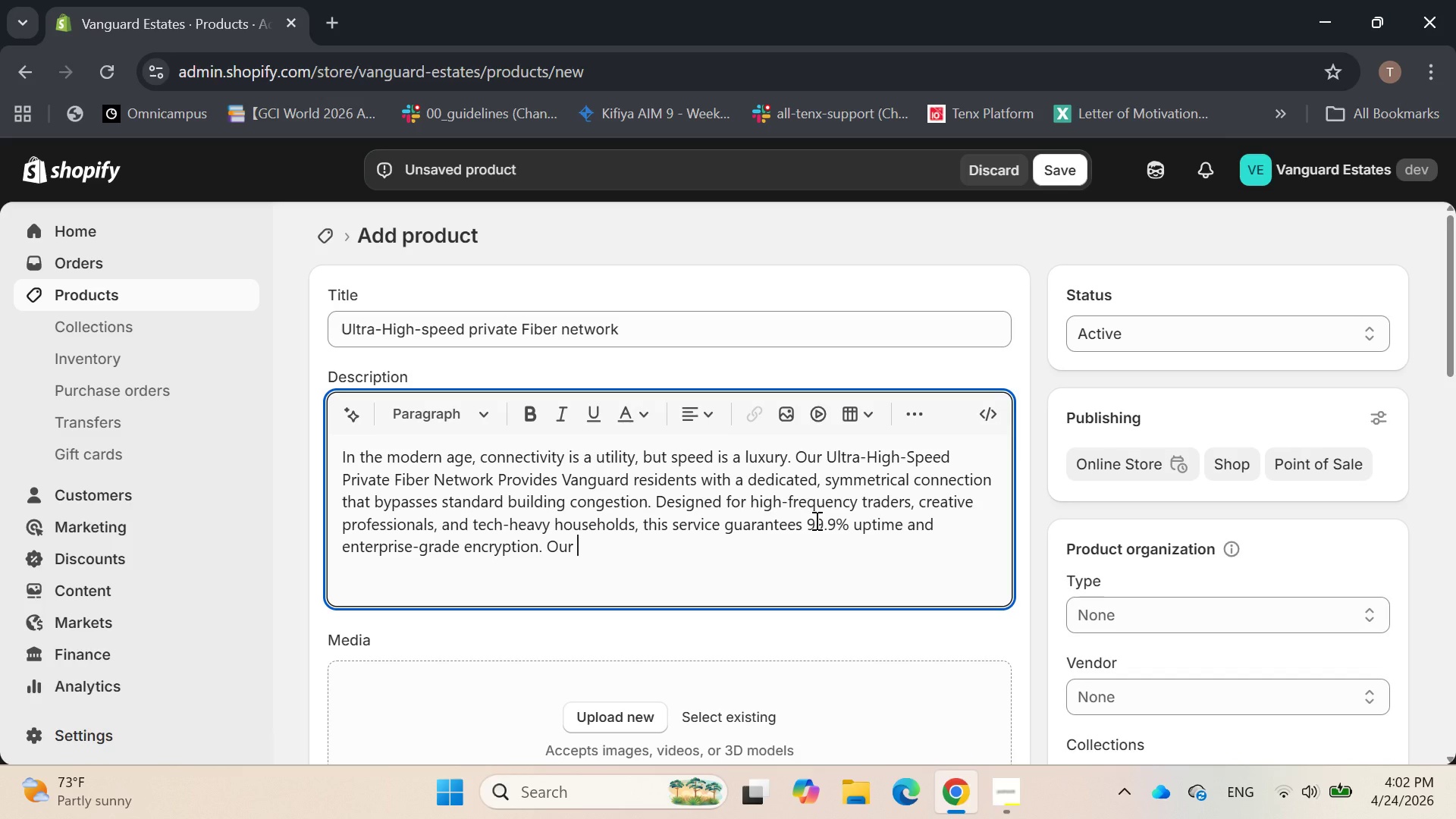 
type(techni)
 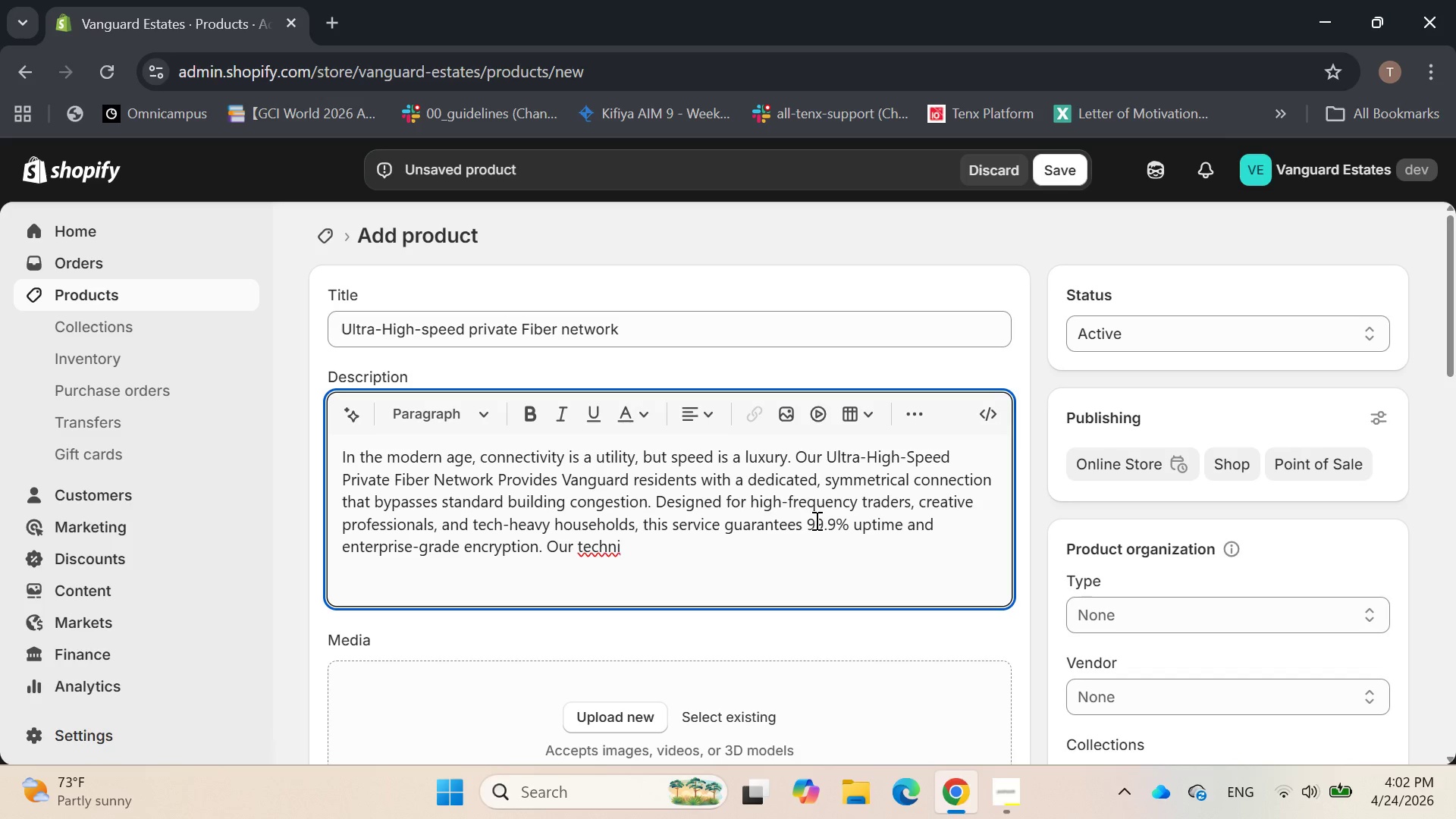 
type(cians handle the discreet installation of )
 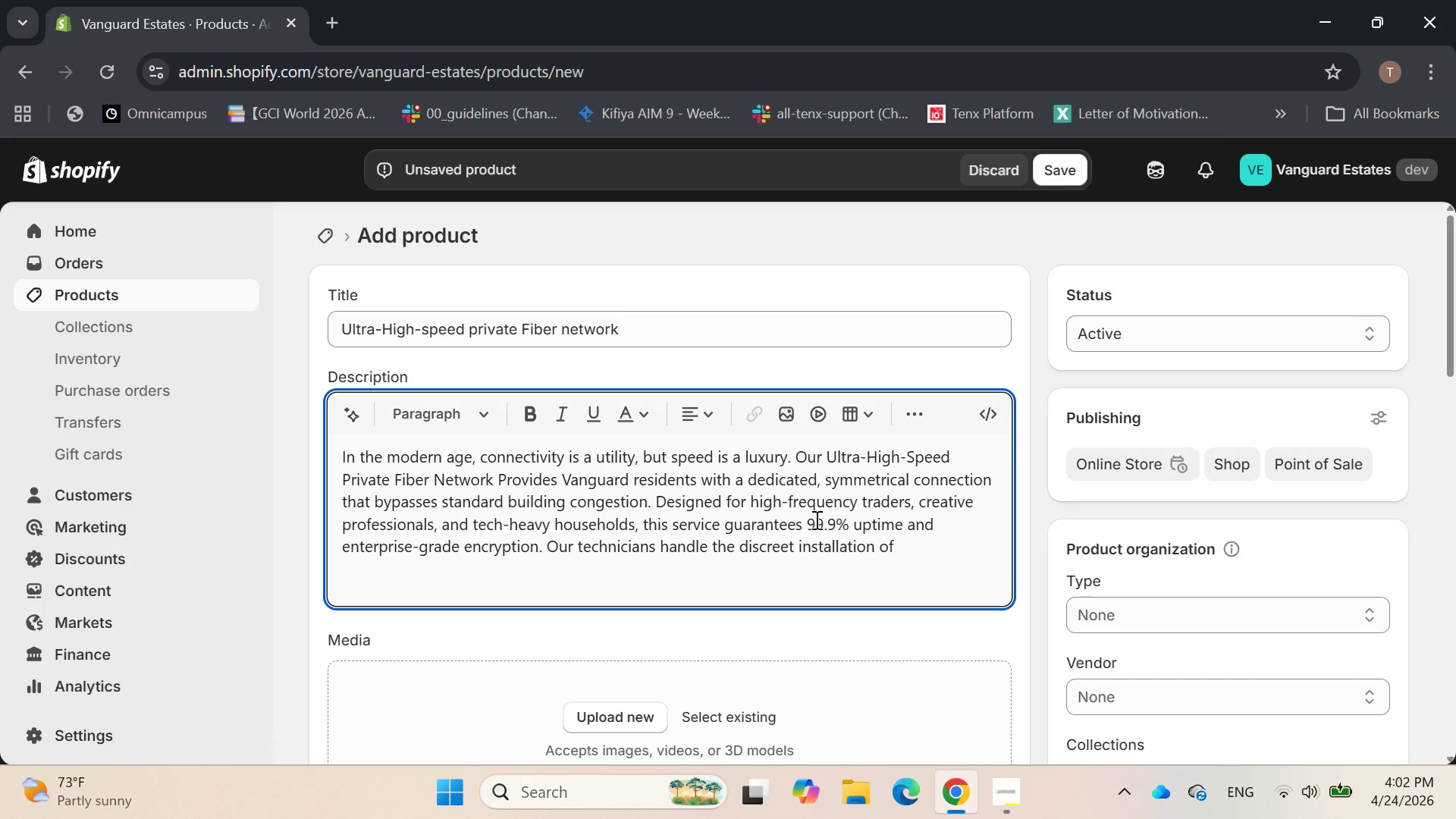 
type(enterprice )
key(Backspace)
key(Backspace)
key(Backspace)
type(ce )
 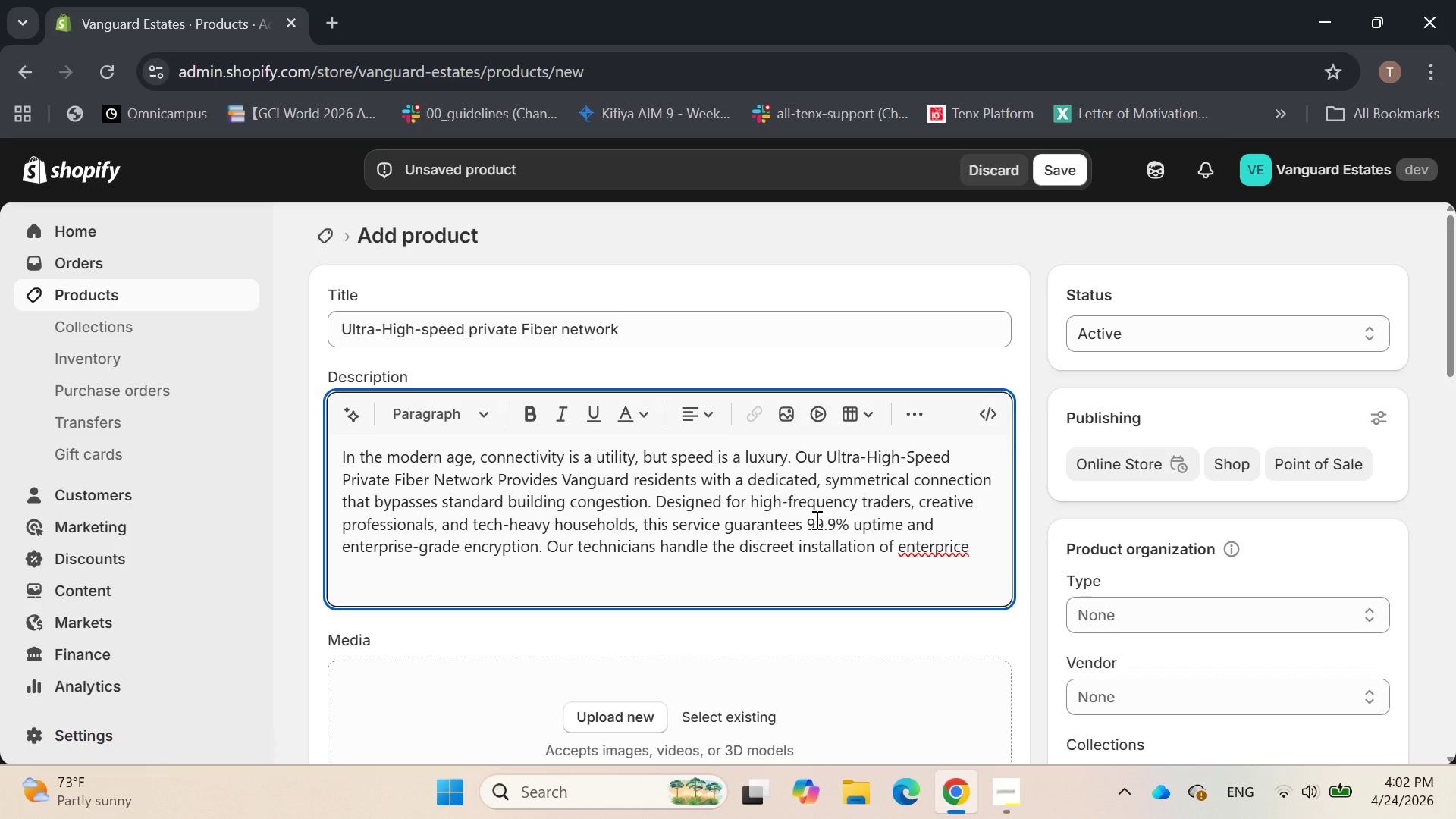 
key(Backspace)
 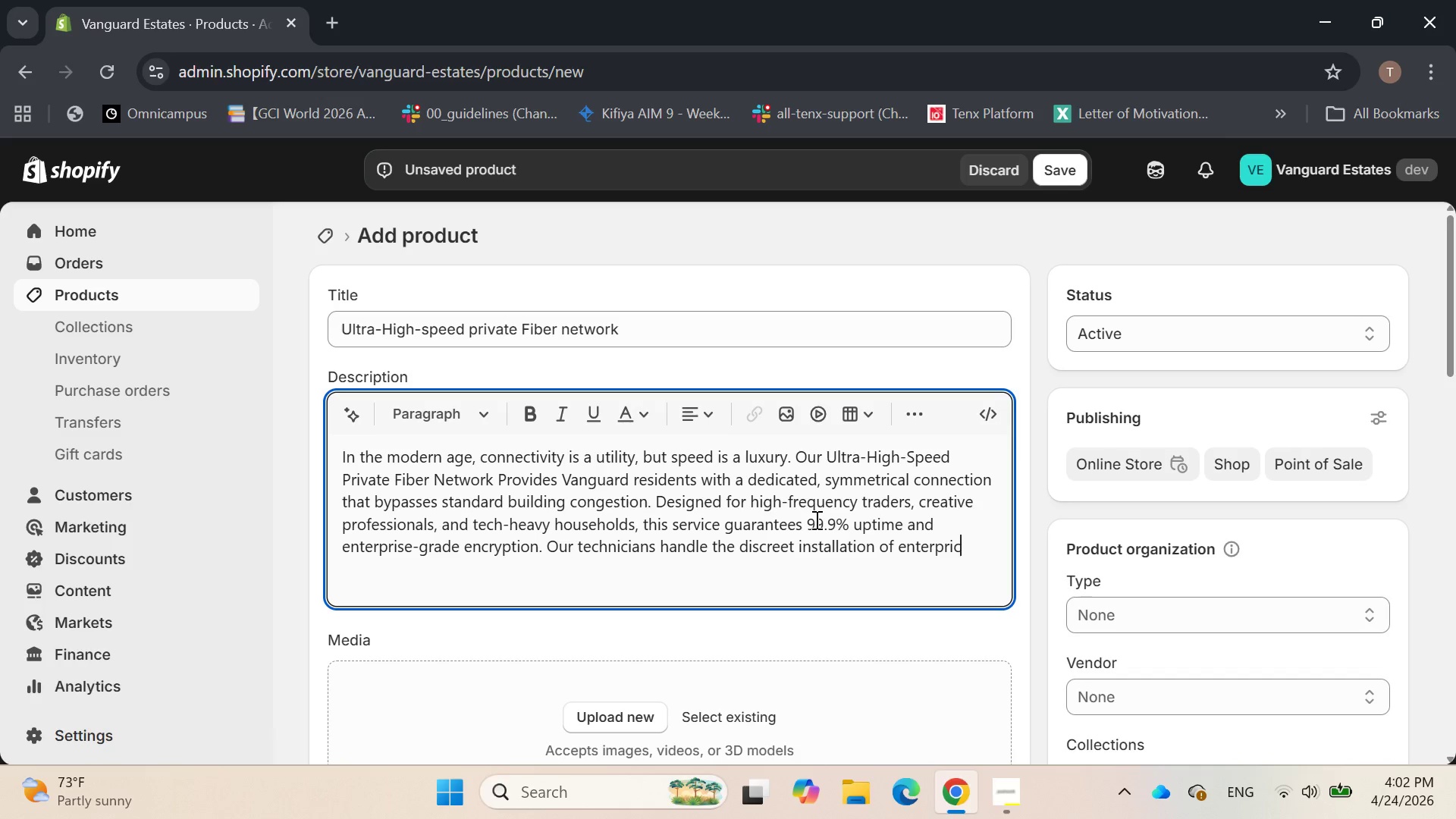 
key(Backspace)
 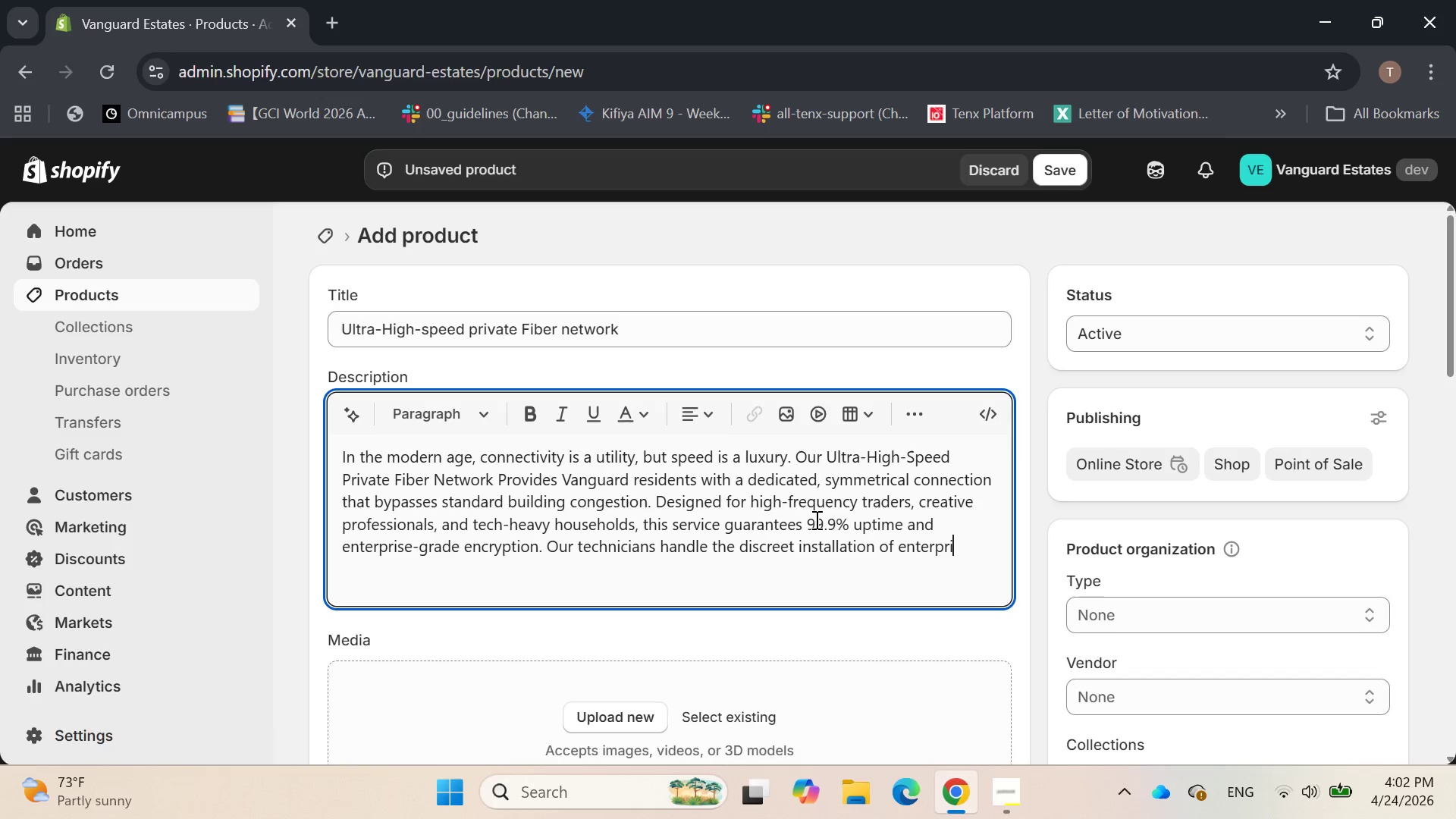 
key(Backspace)
 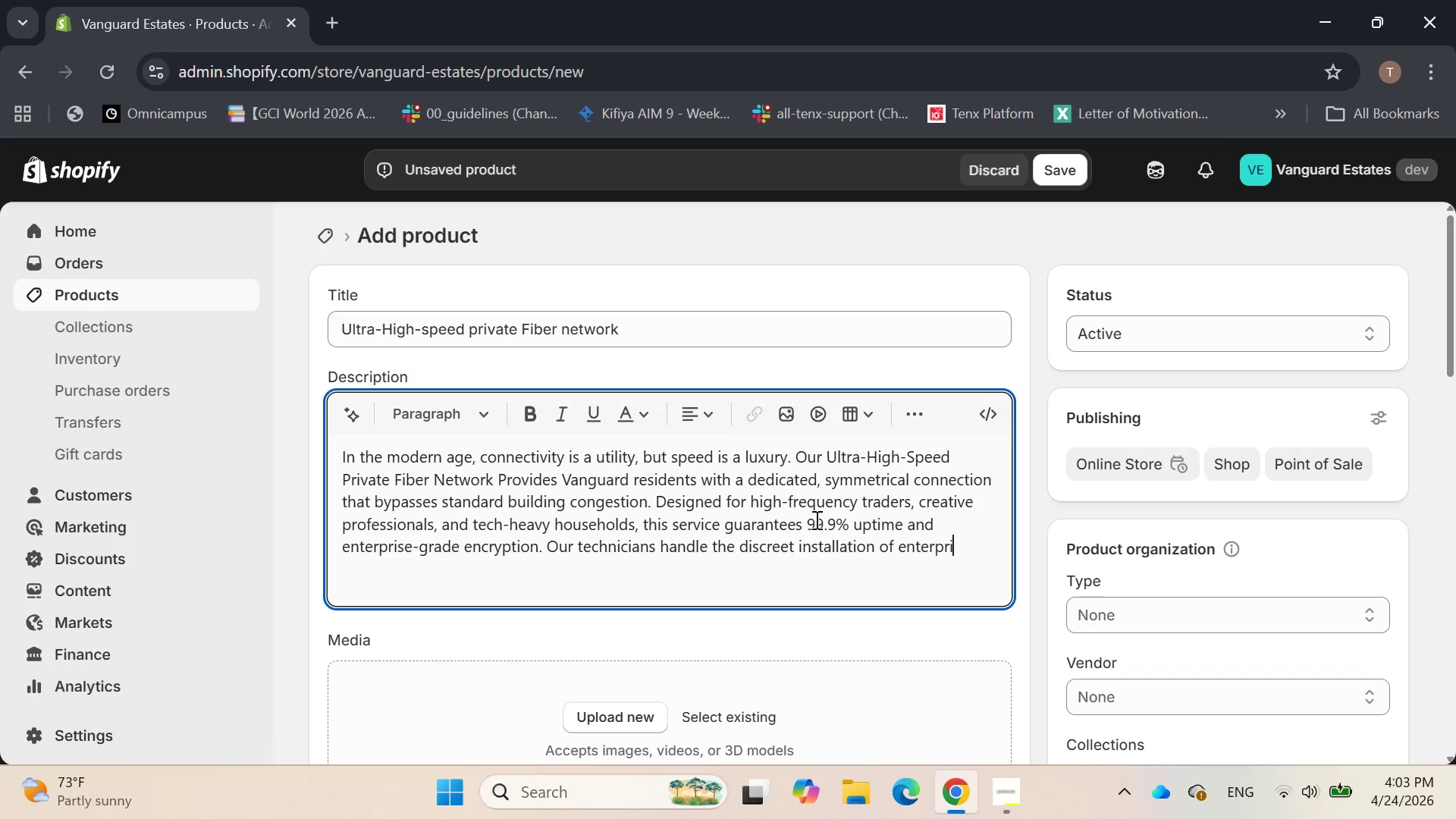 
key(Backspace)
 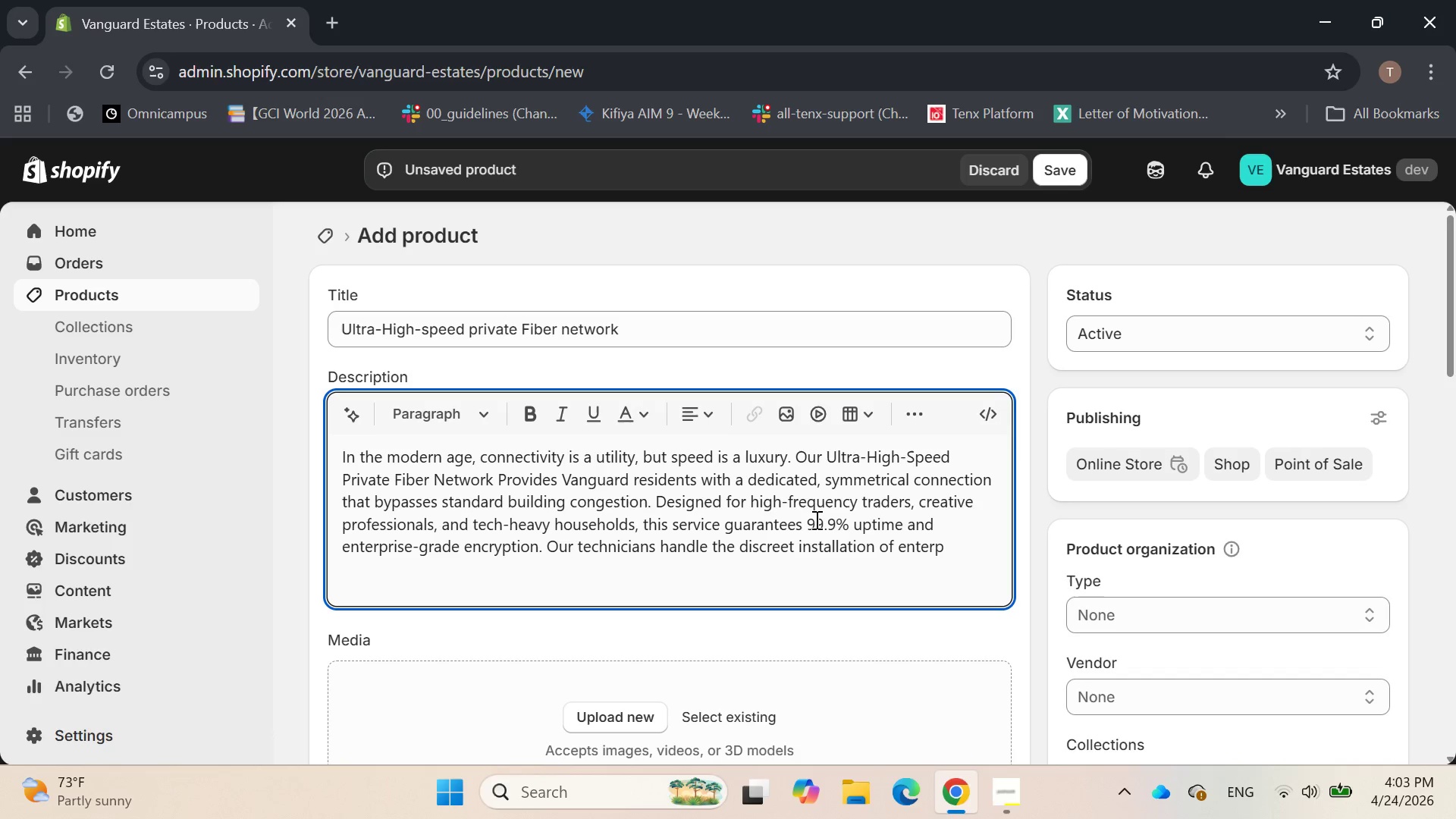 
key(Backspace)
 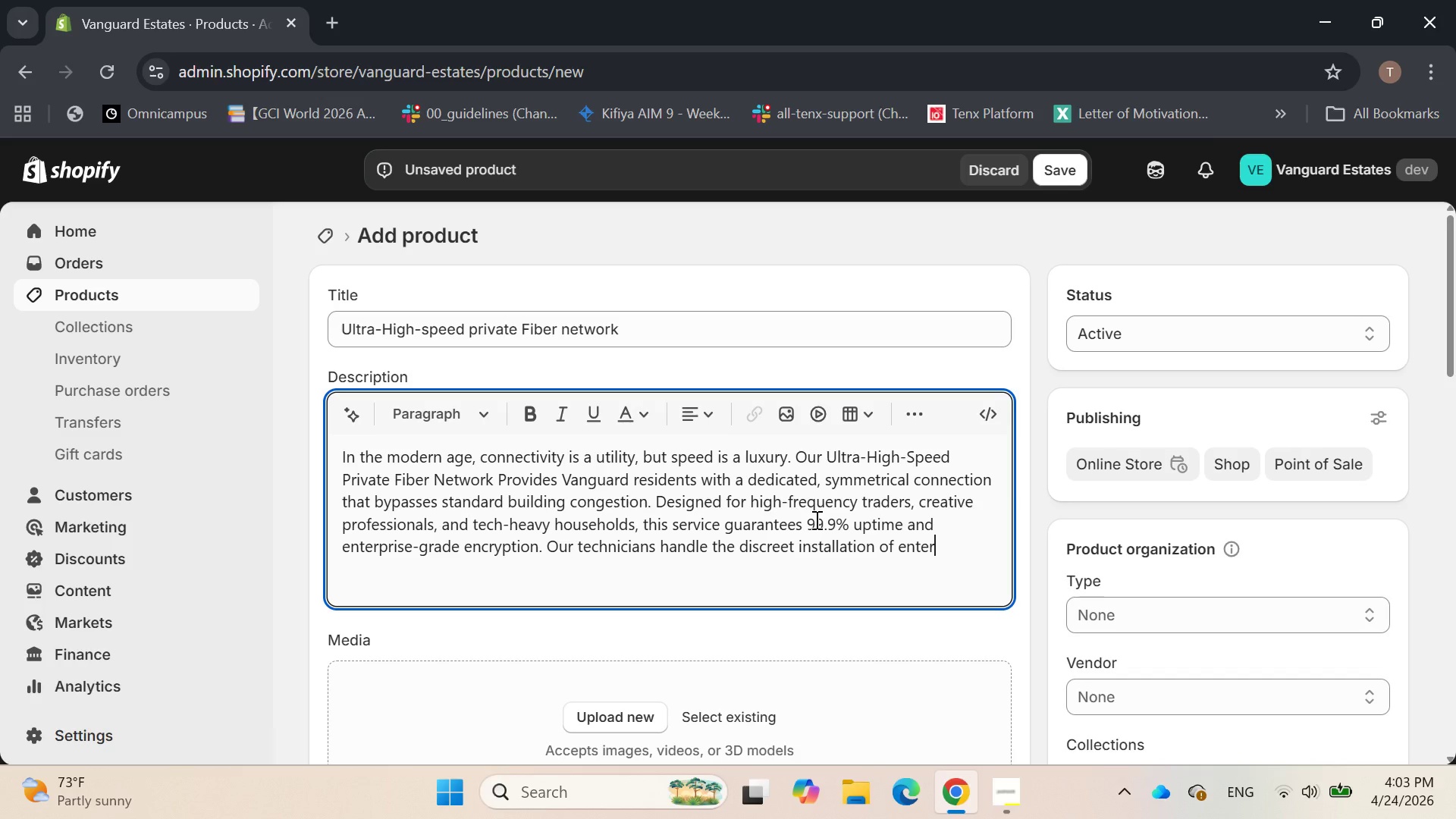 
hold_key(key=Backspace, duration=0.44)
 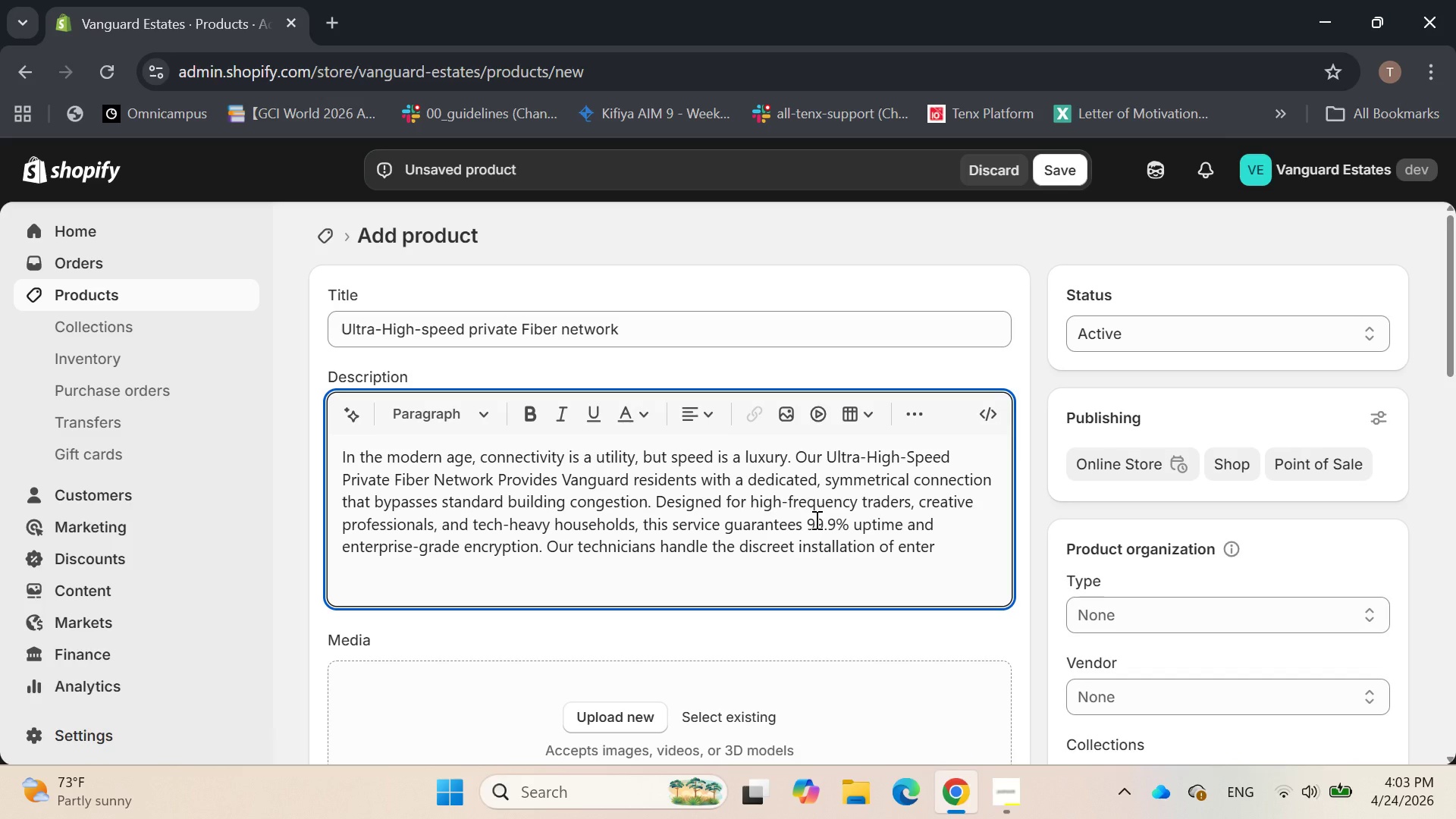 
type(prise-grade harde)
key(Backspace)
type(ware)
 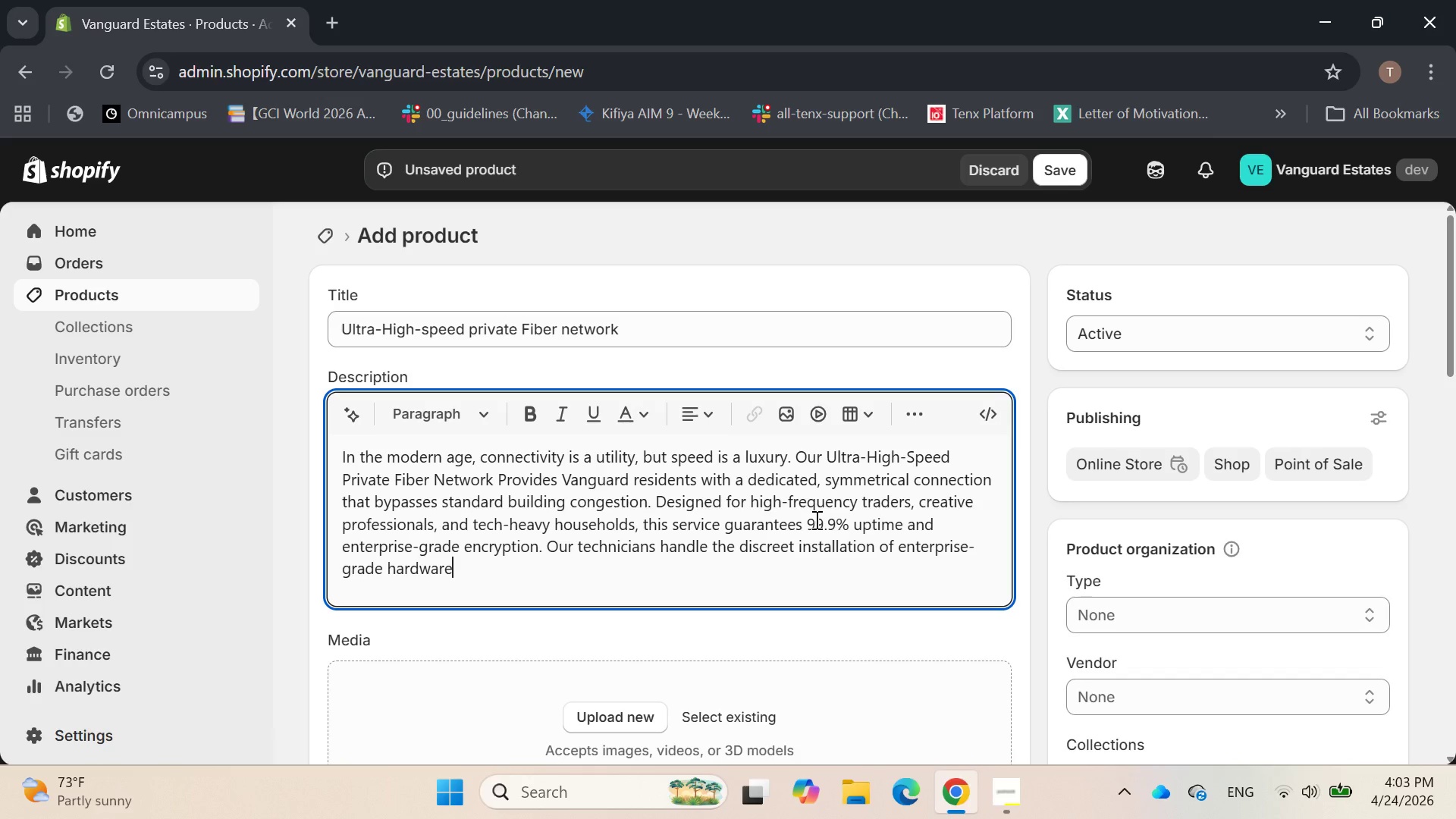 
wait(5.49)
 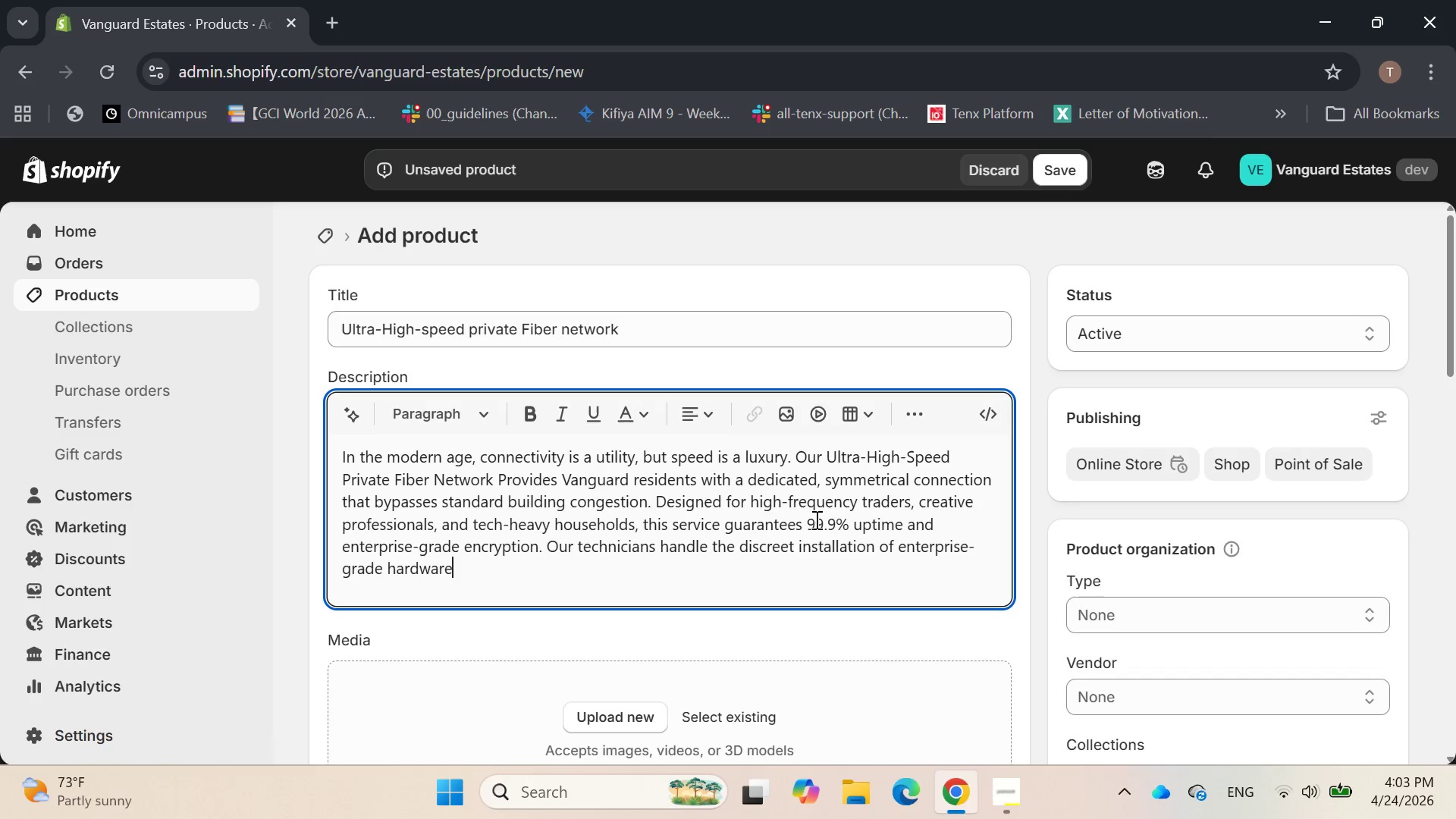 
key(Space)
 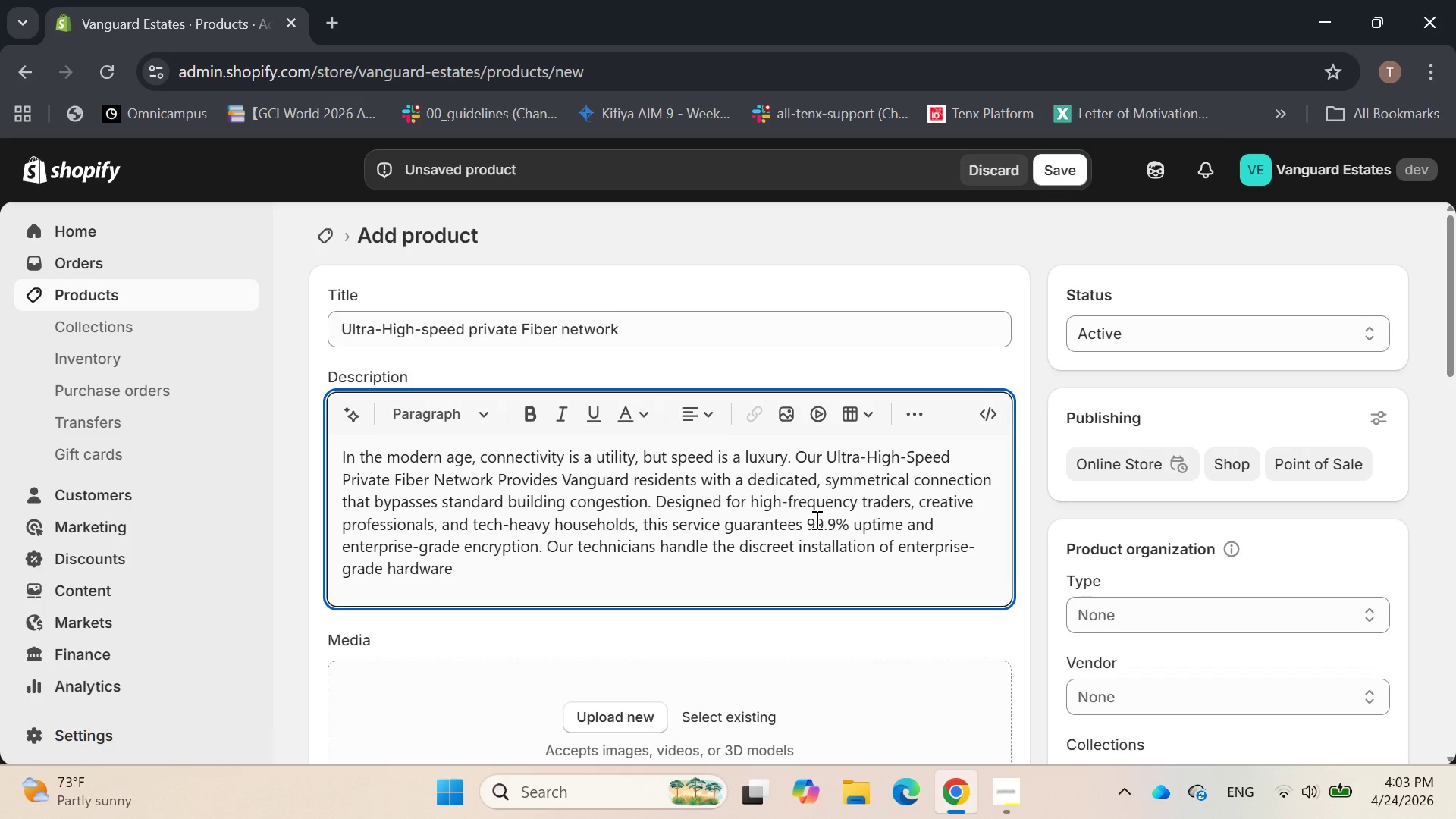 
key(Backspace)
 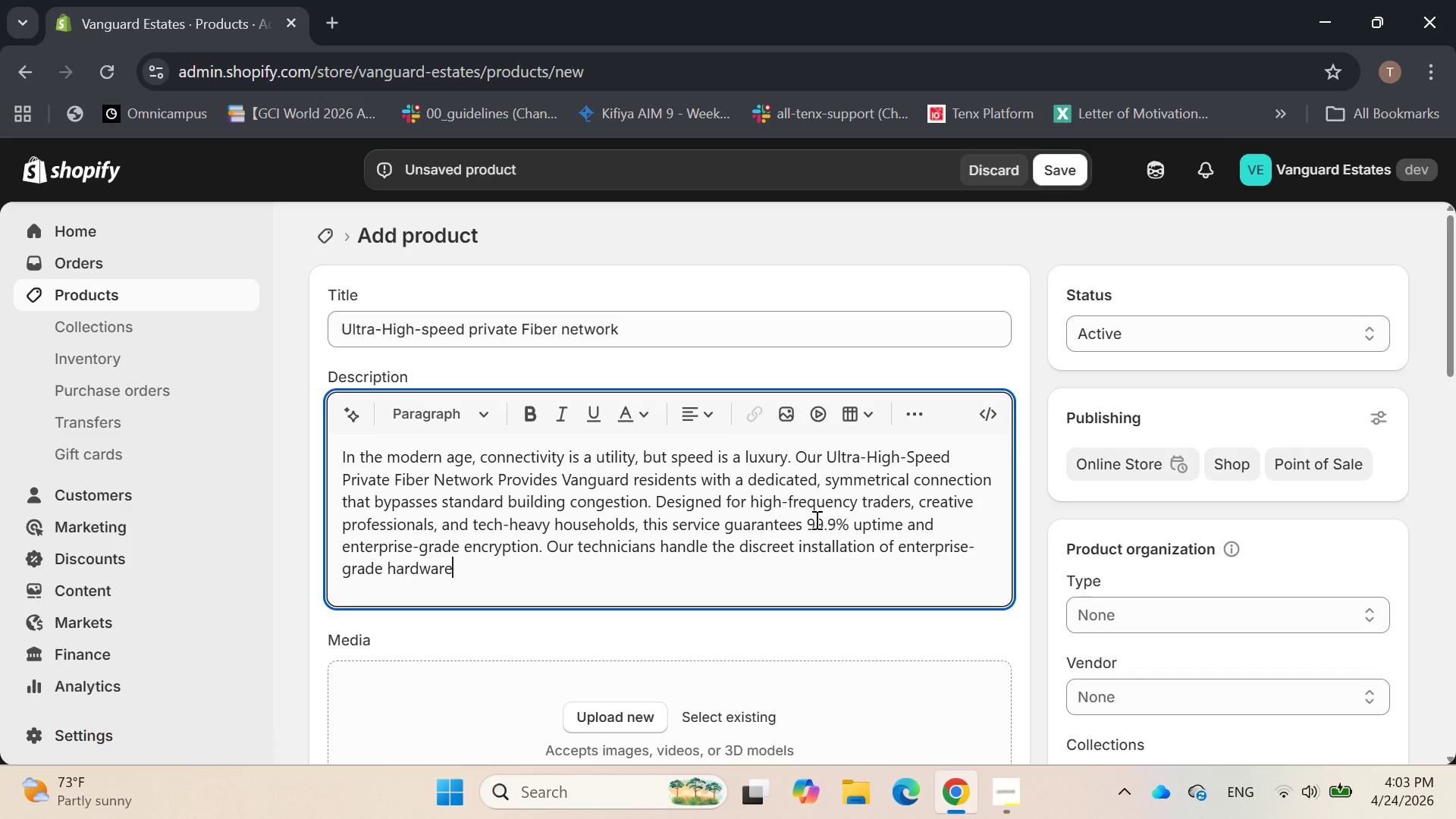 
key(Period)
 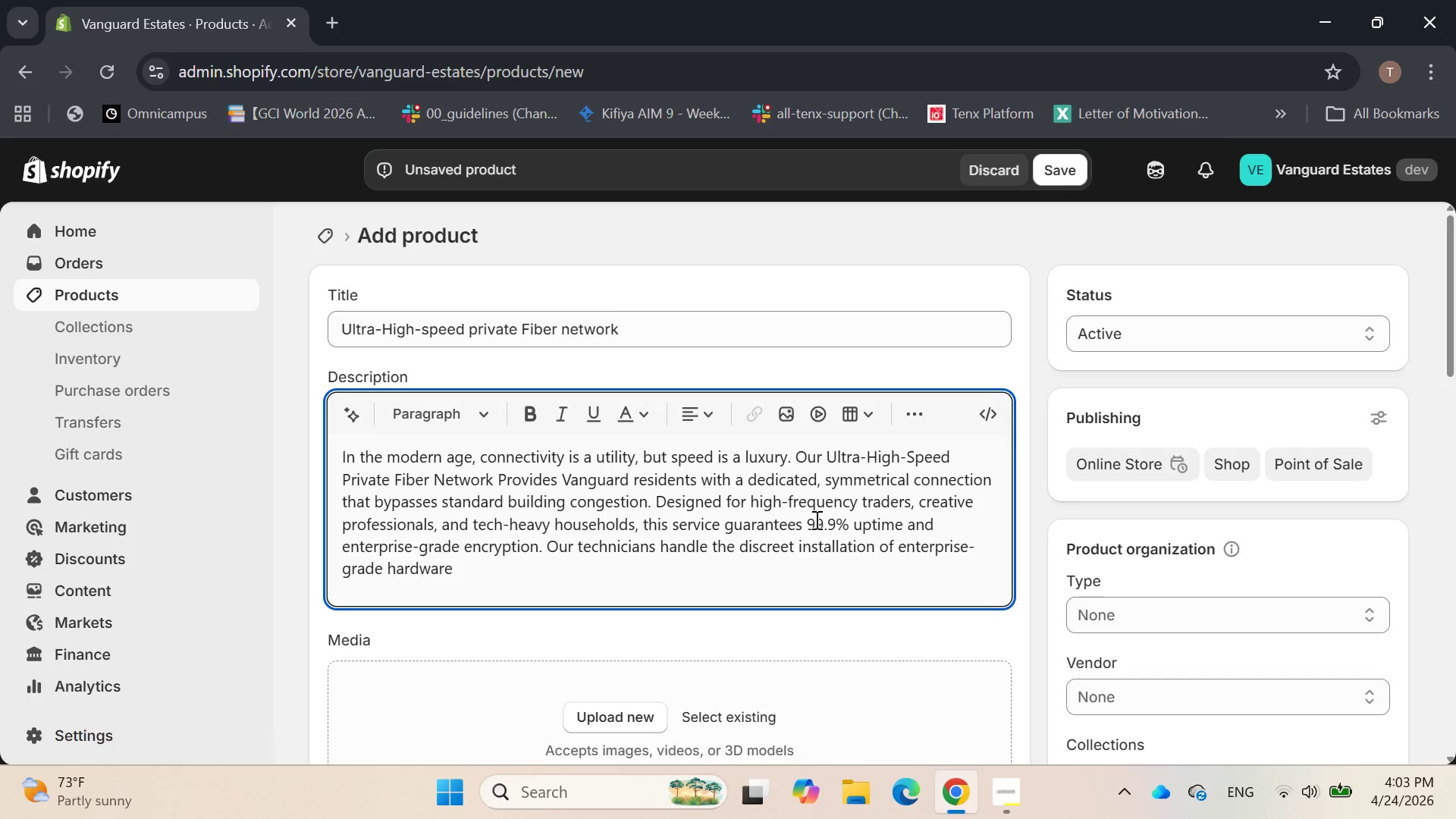 
key(Backspace)
 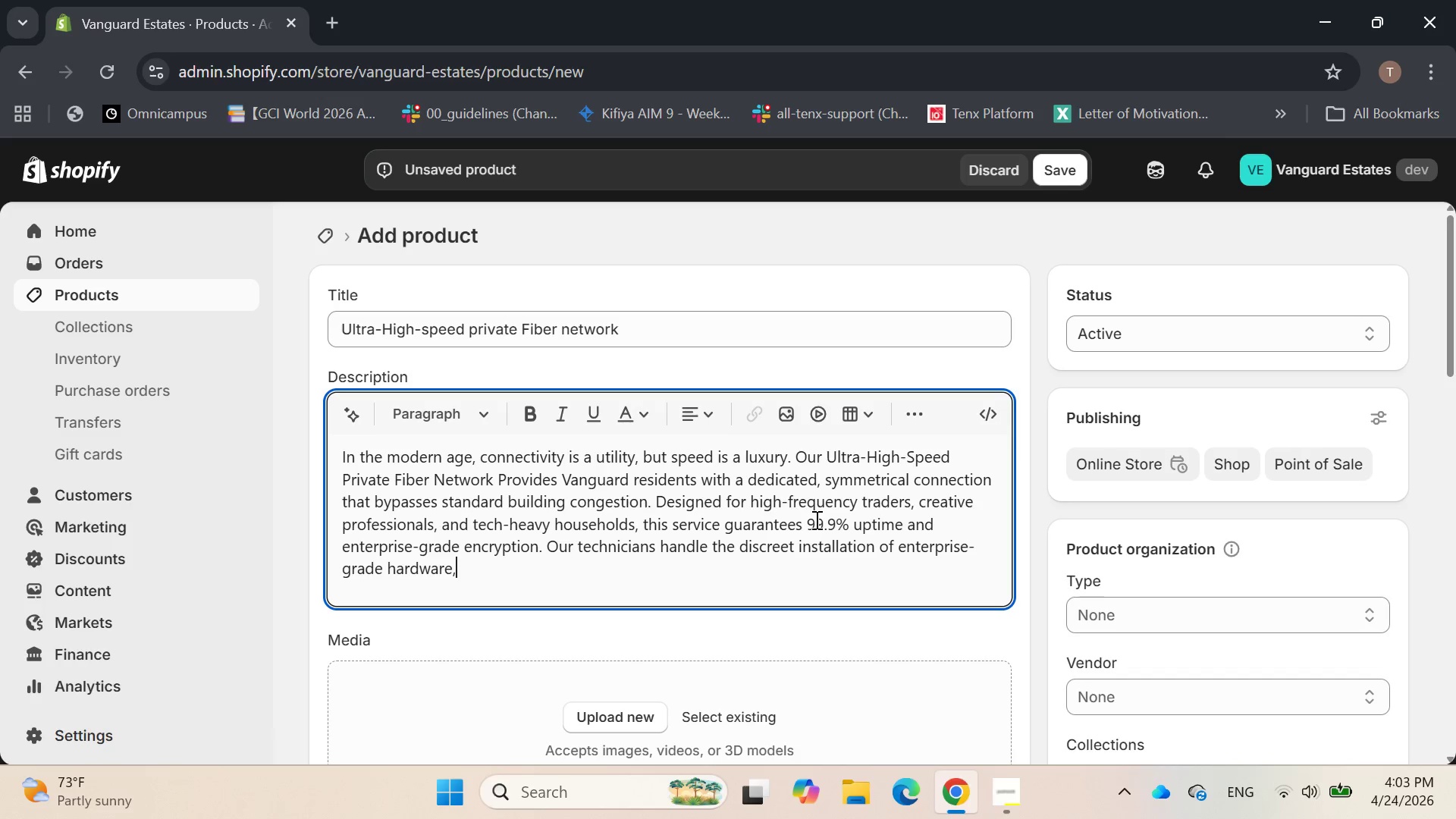 
key(Comma)
 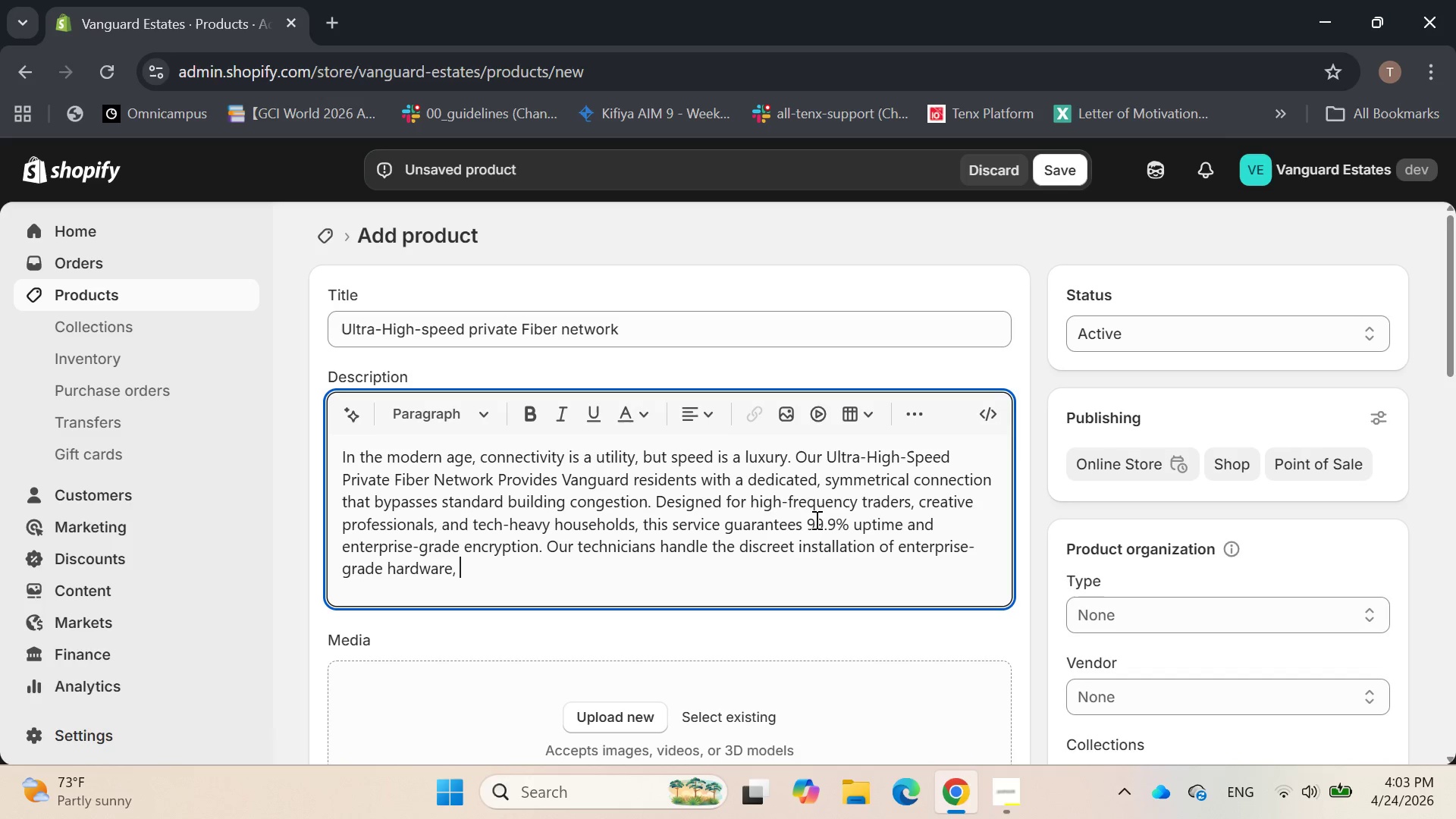 
key(Space)
 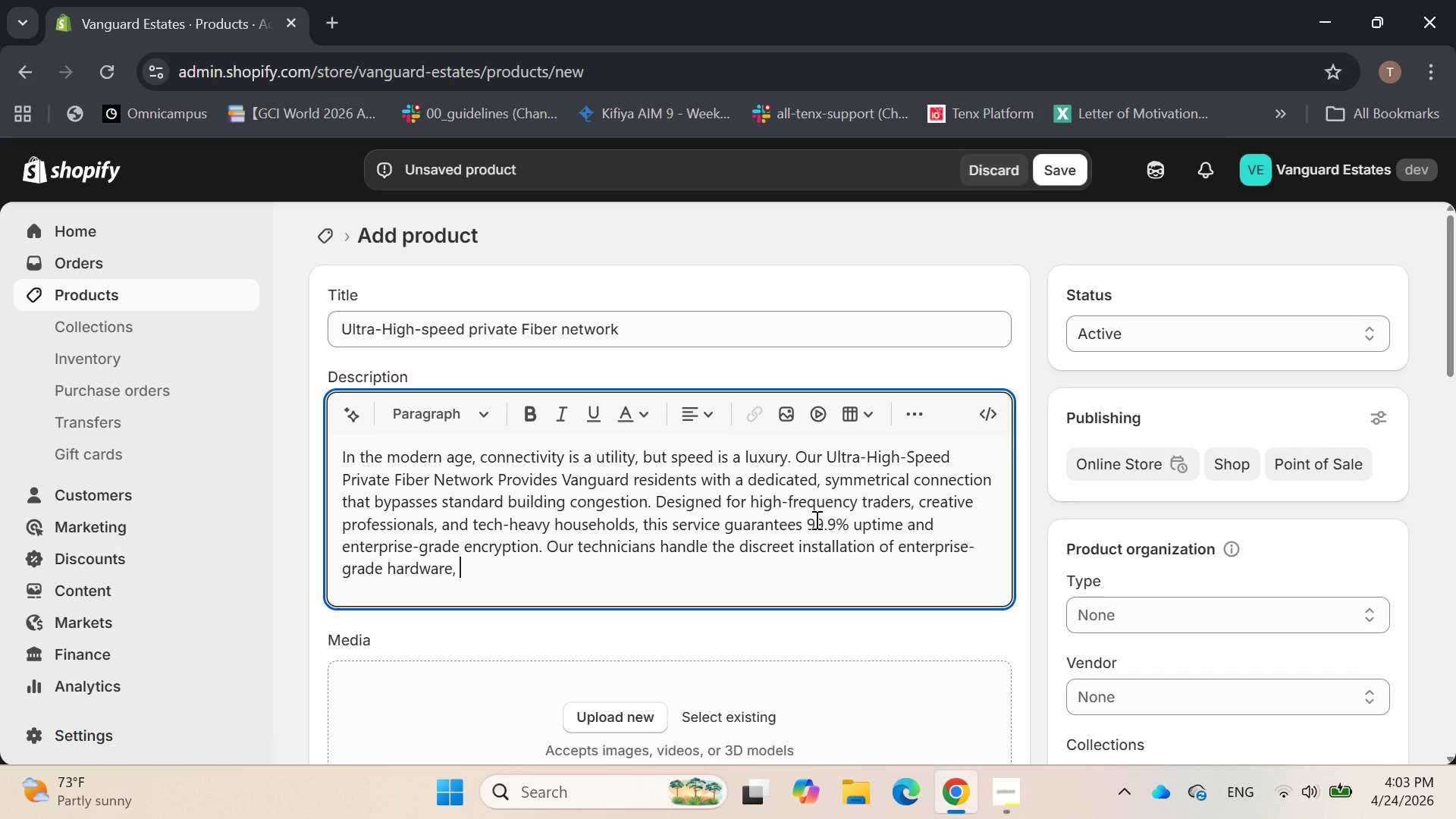 
type(ensure)
key(Backspace)
type(ing )
 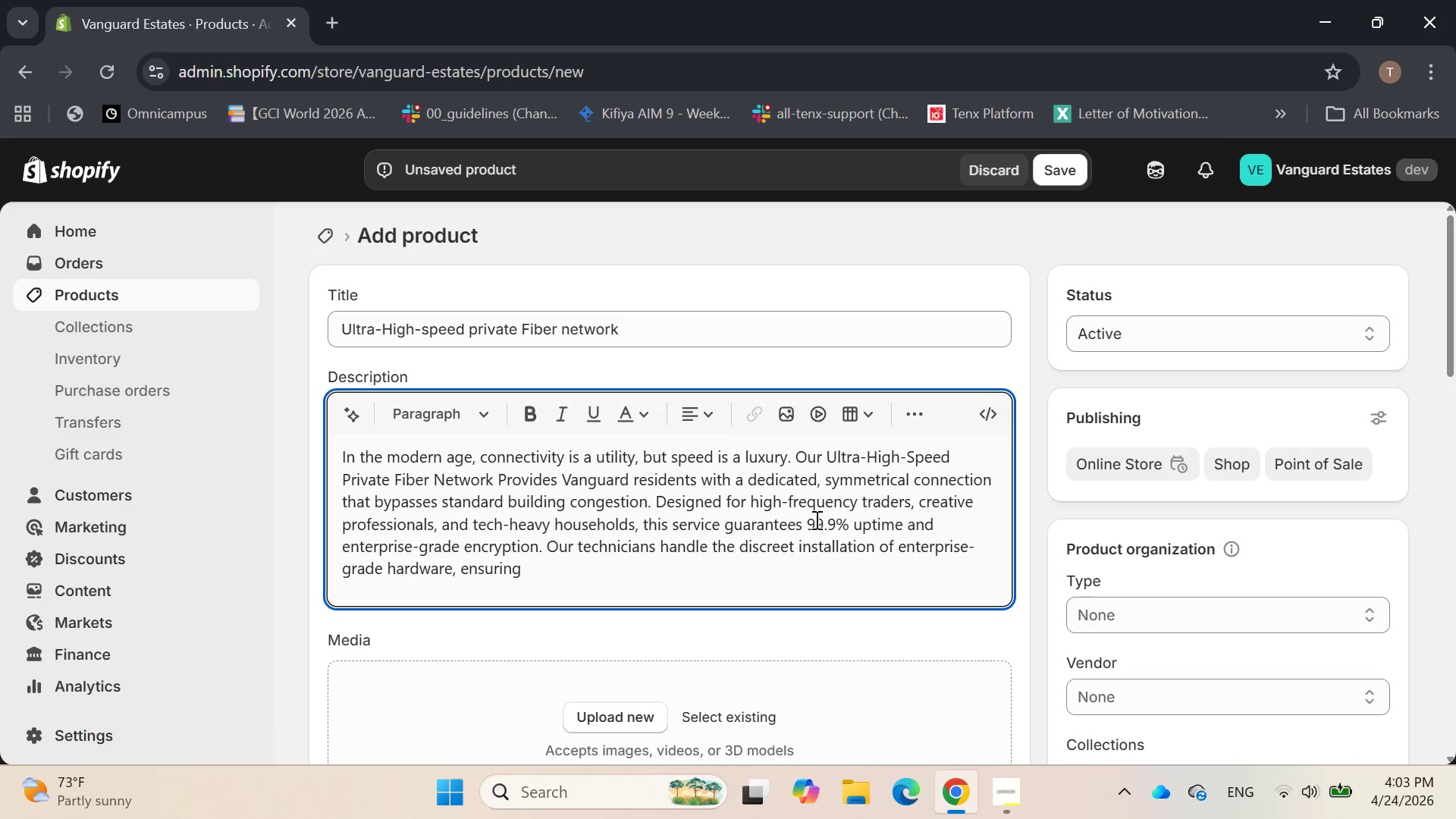 
type(seamless mesh )
 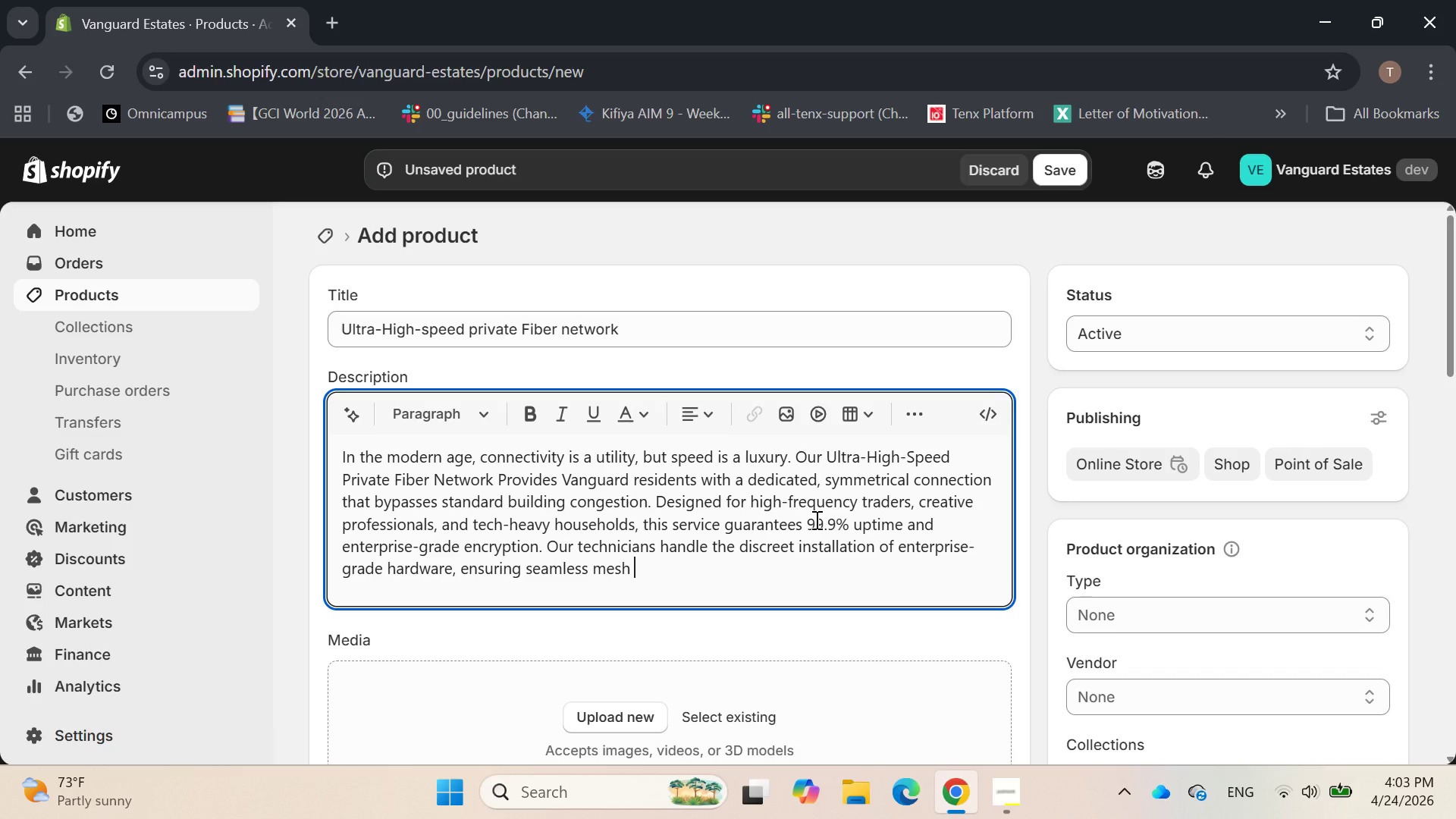 
wait(12.56)
 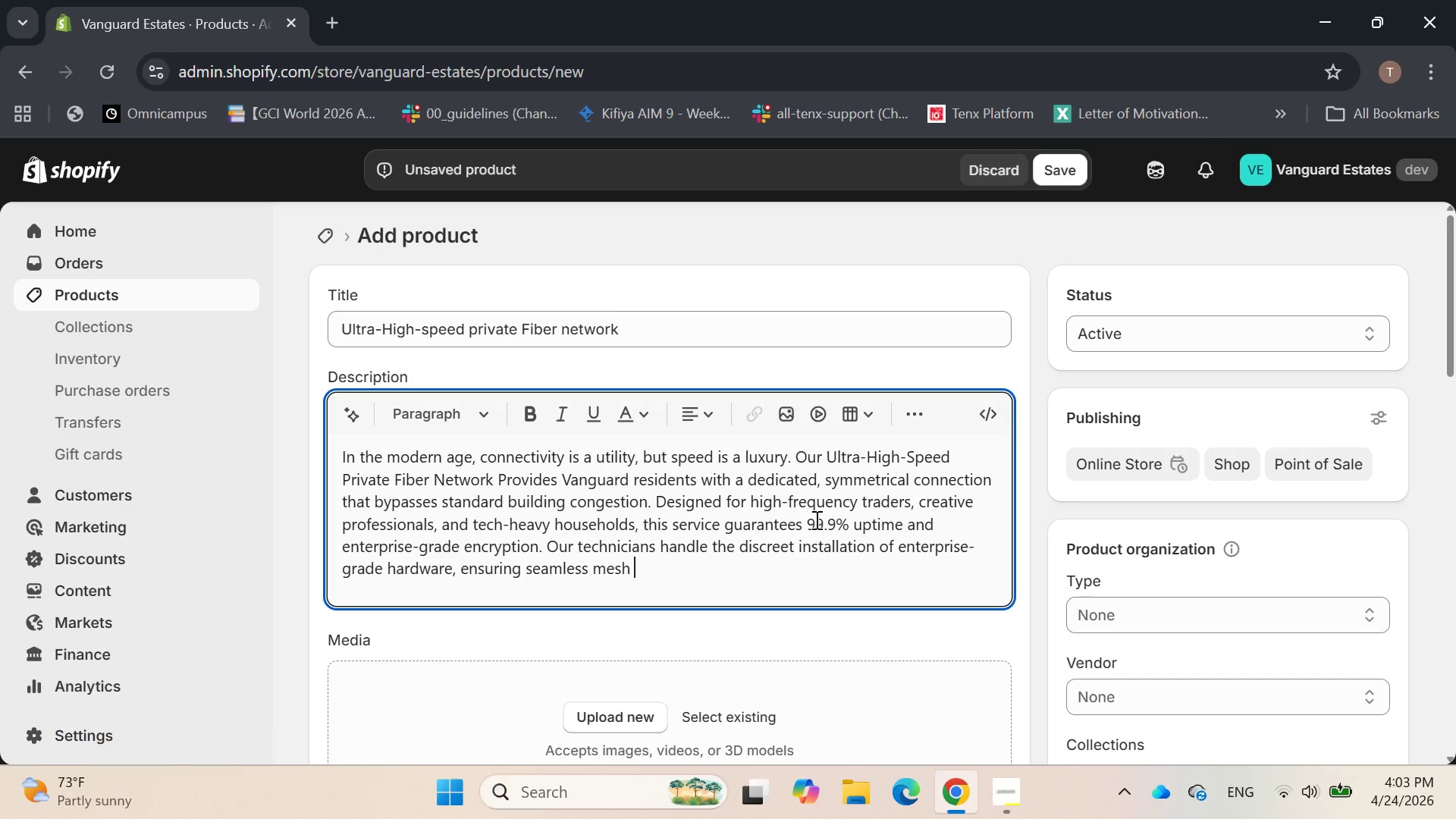 
type(coverage in every corner of your pr)
key(Backspace)
type(entha)
 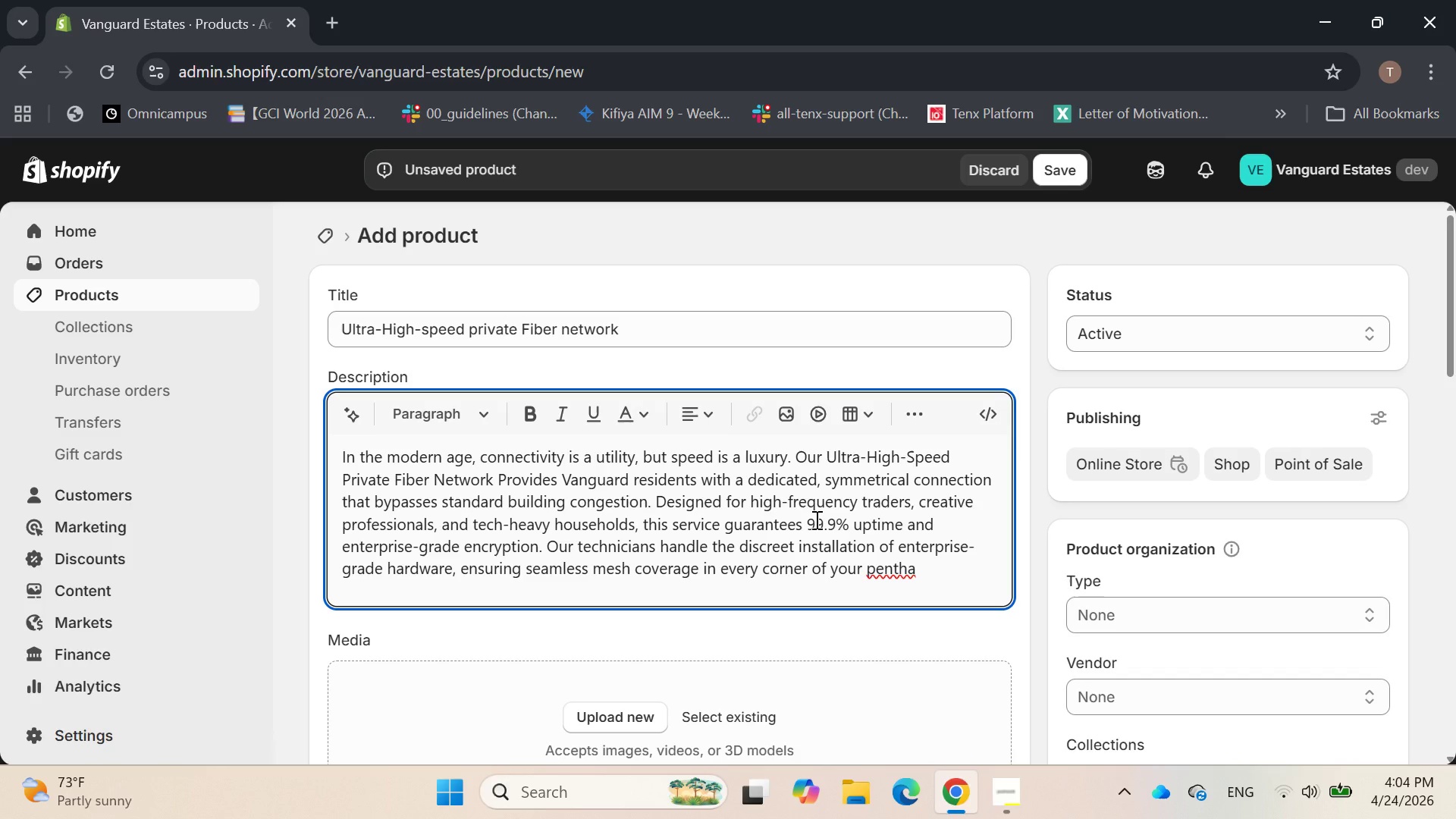 
key(Backspace)
 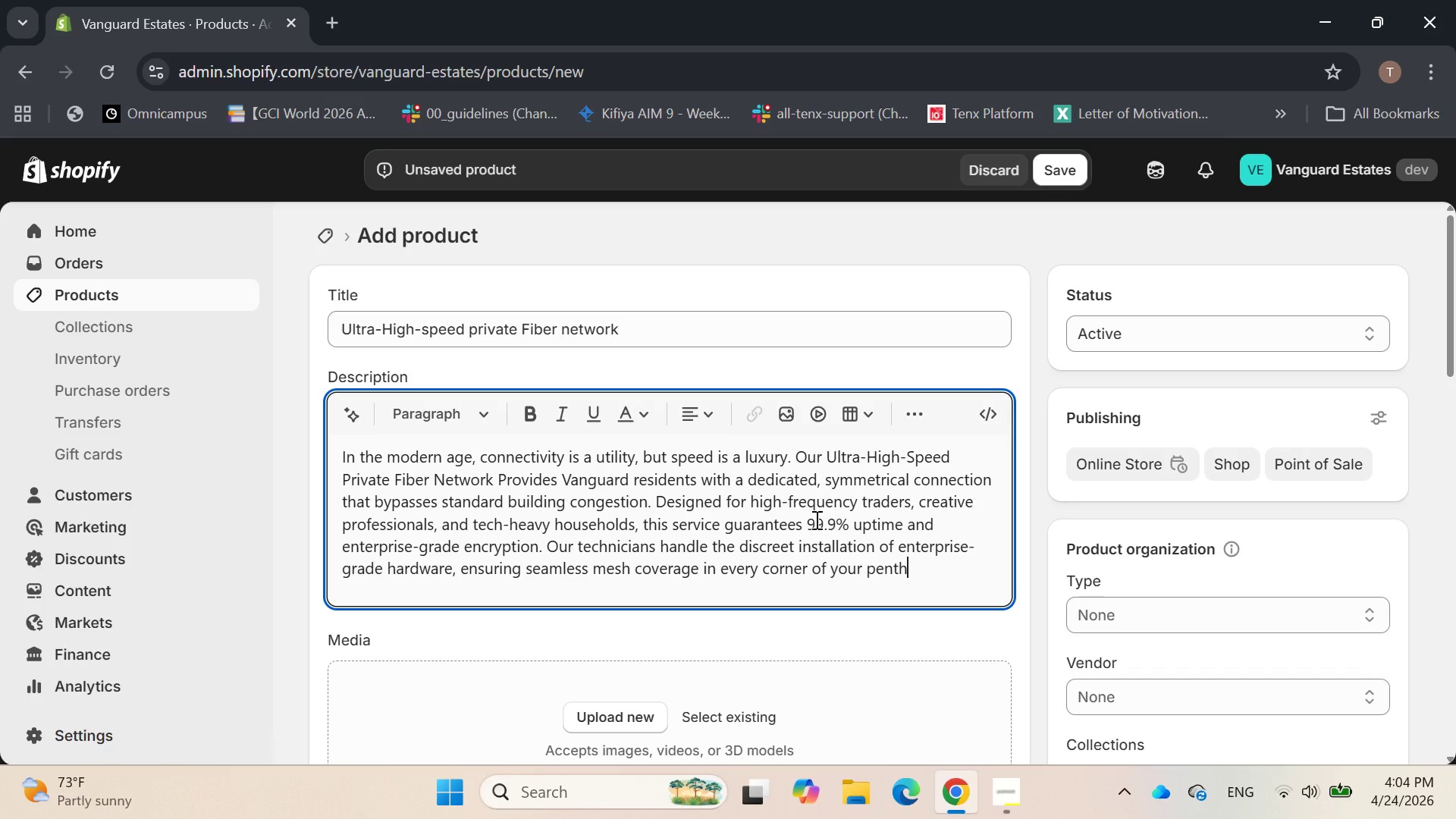 
wait(5.24)
 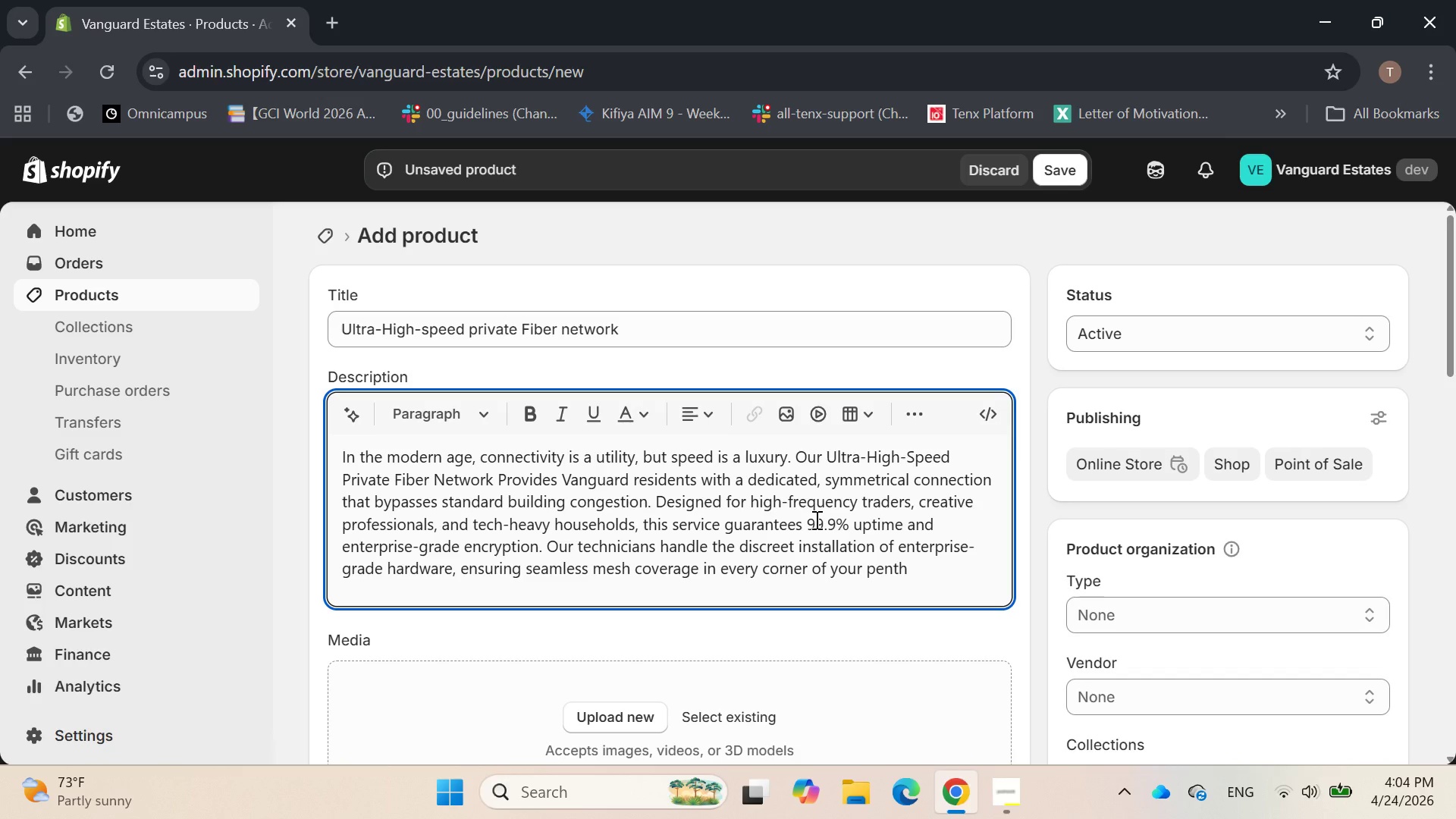 
type(ouse or commercial suite. E)
 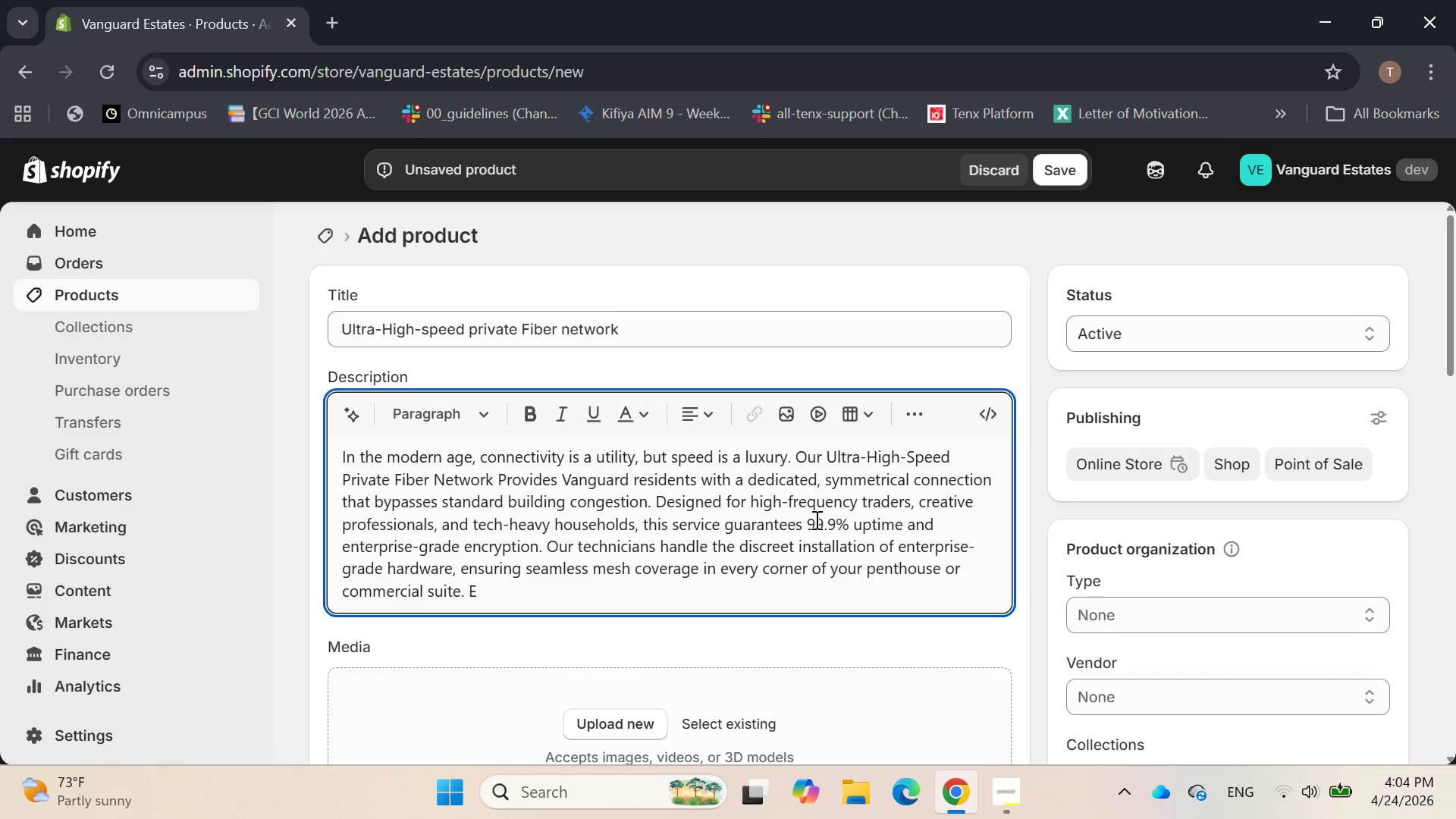 
type(xper)
key(Backspace)
type(riece )
 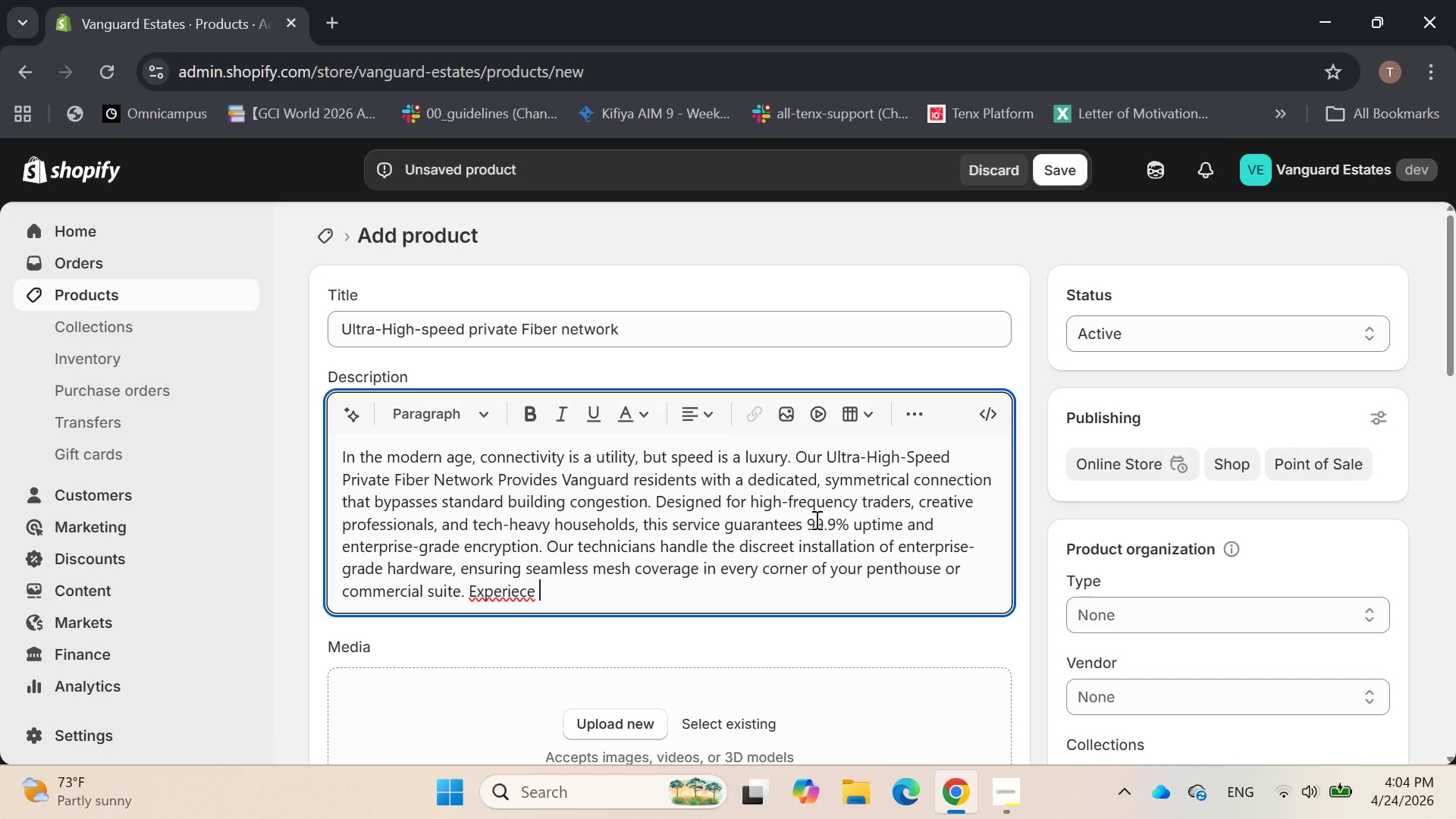 
key(Backspace)
key(Backspace)
key(Backspace)
type(nce the internet without lit)
key(Backspace)
type(mits, where lag is non )
 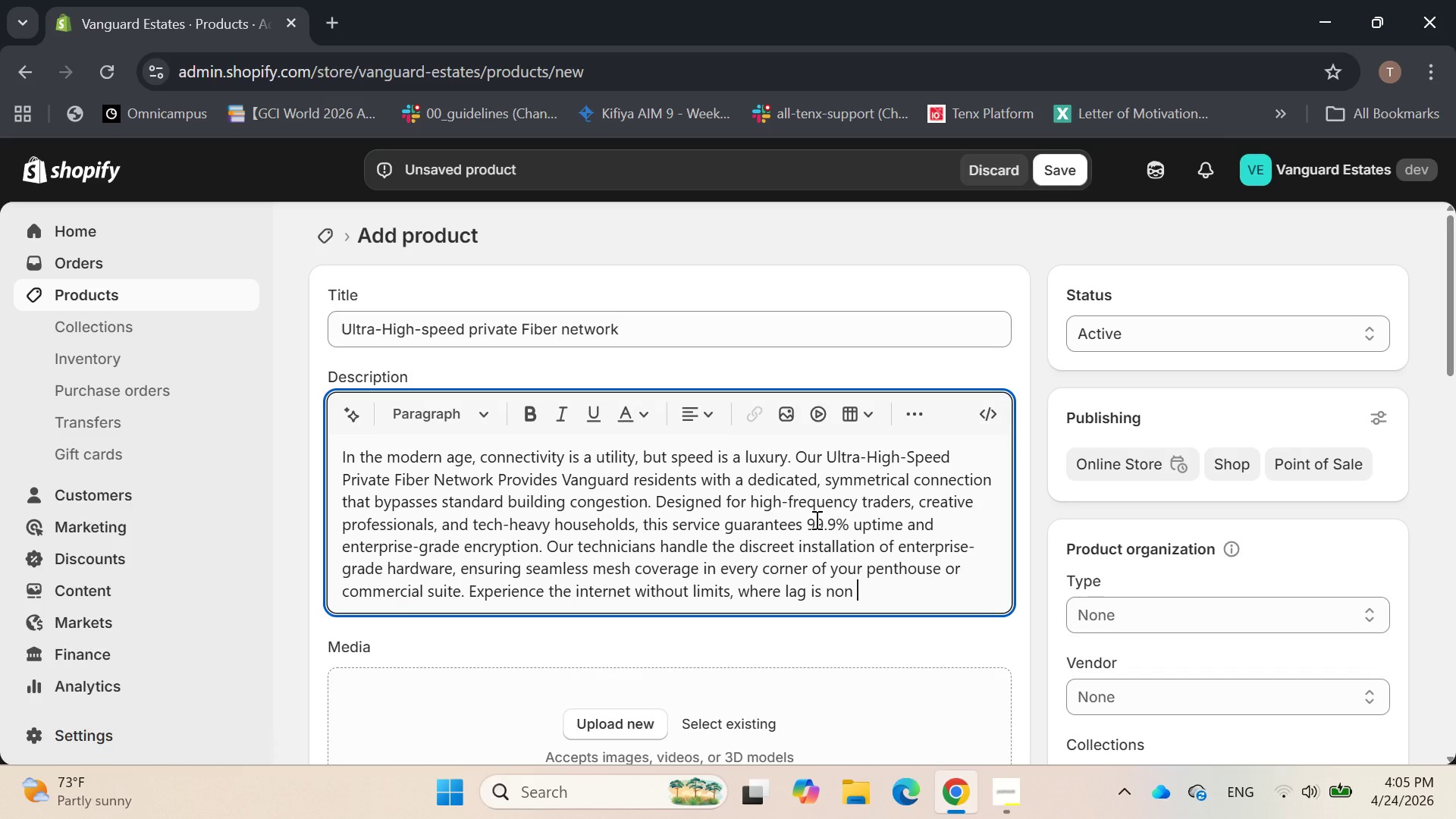 
wait(5.73)
 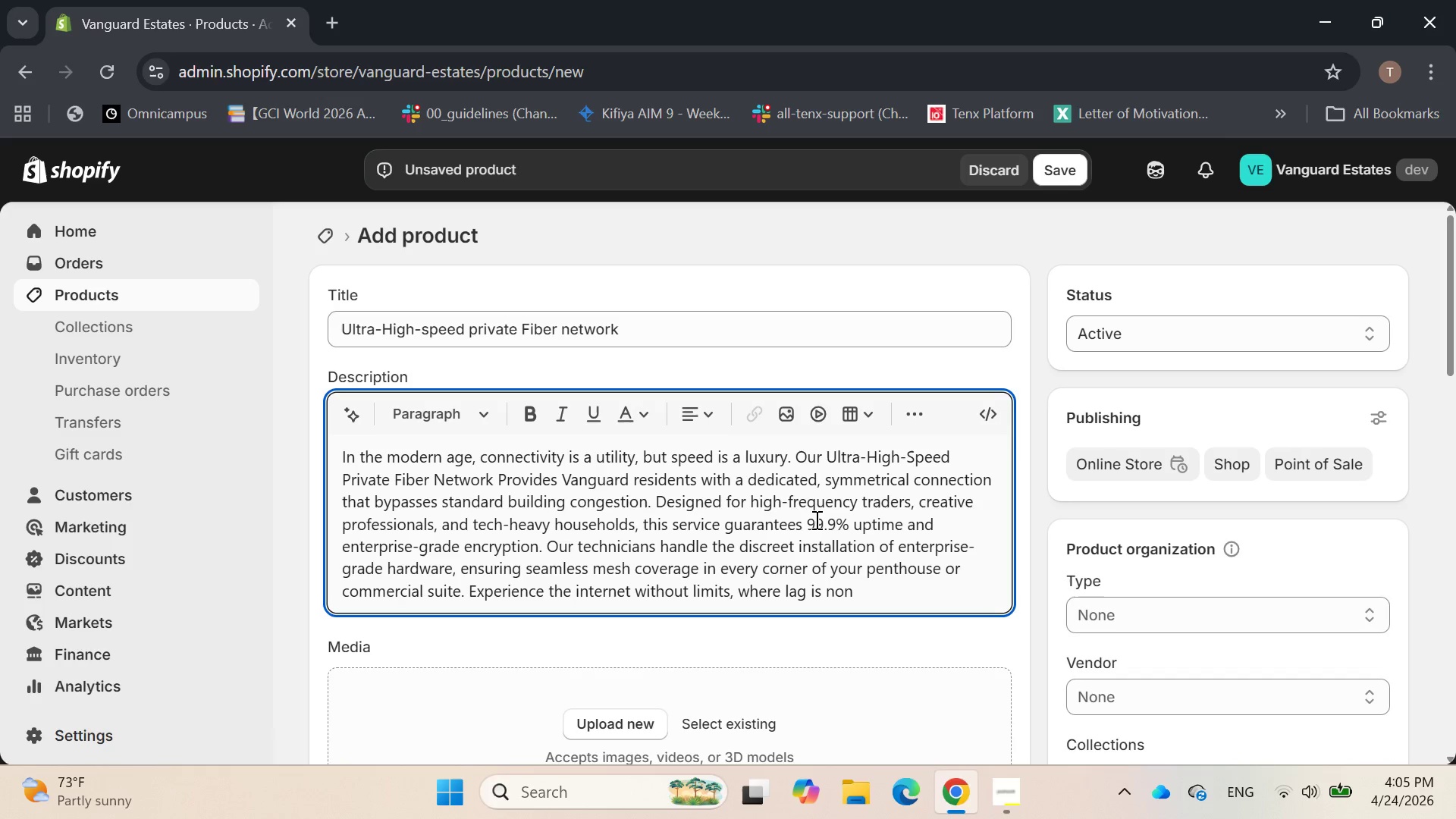 
key(Backspace)
type(-existent )
 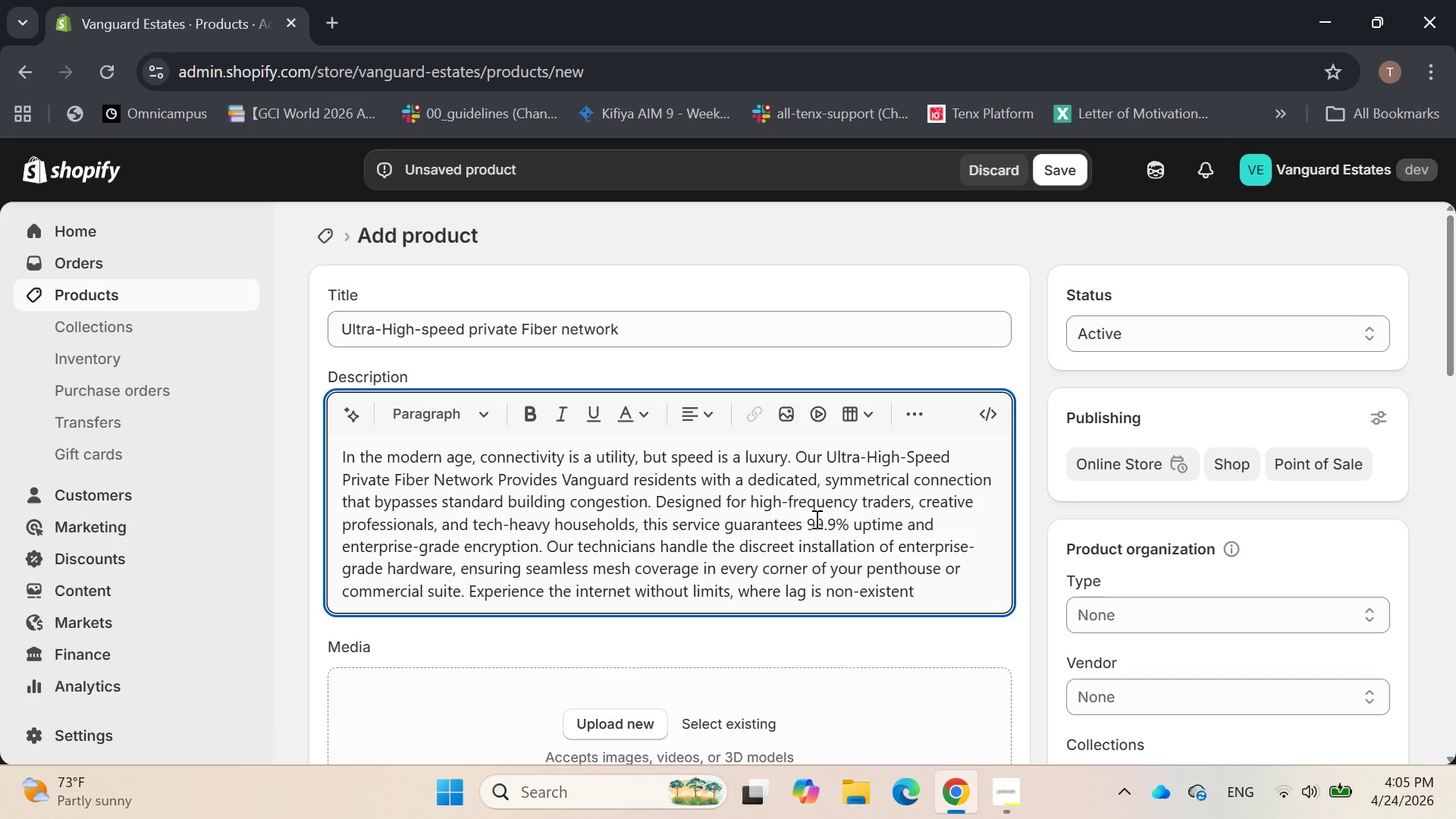 
type(and bandwidth is infinte )
key(Backspace)
key(Backspace)
key(Backspace)
type(ite. This dediated line ensures rh)
key(Backspace)
key(Backspace)
type(that )
 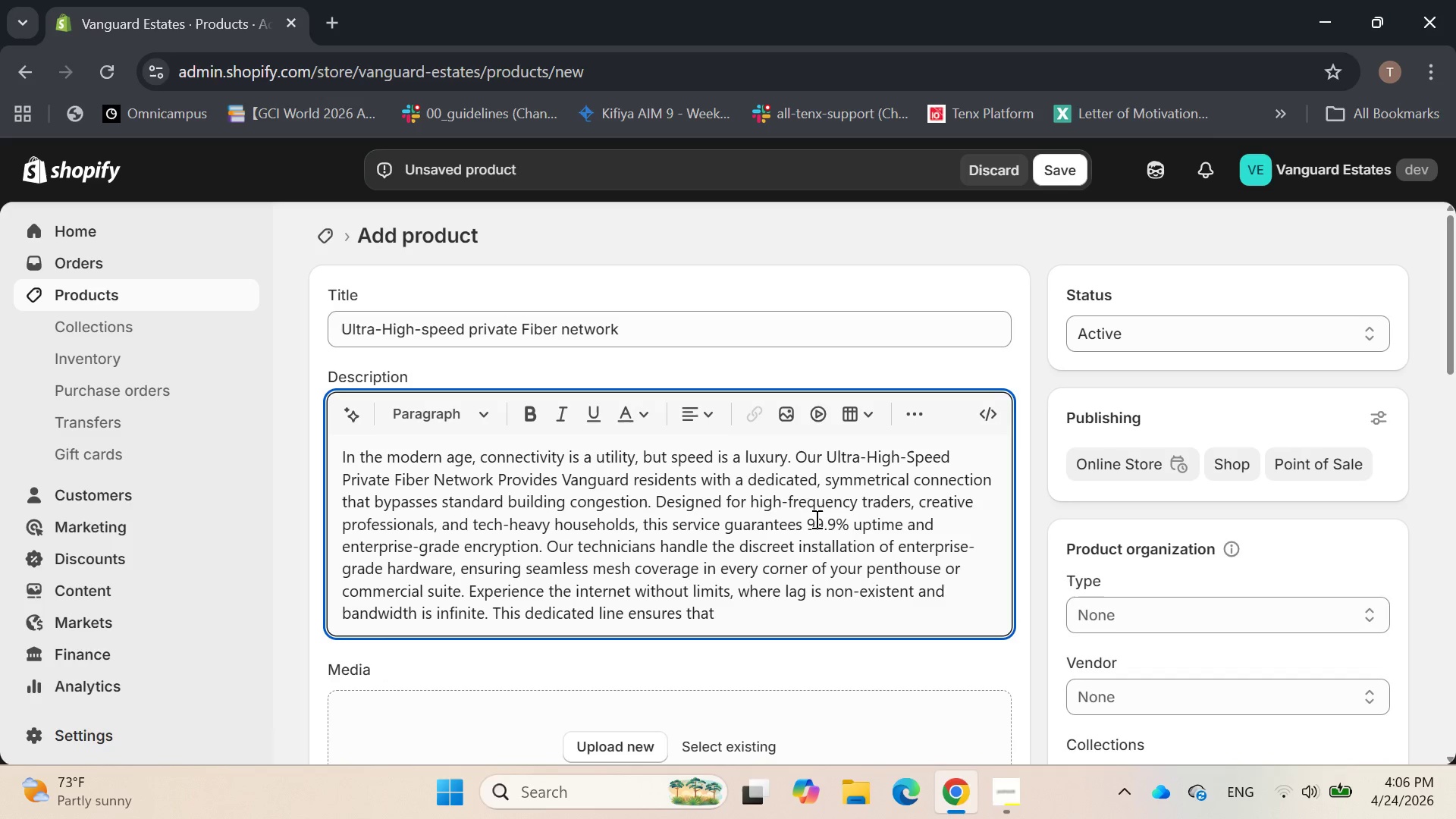 
hold_key(key=C, duration=0.36)
 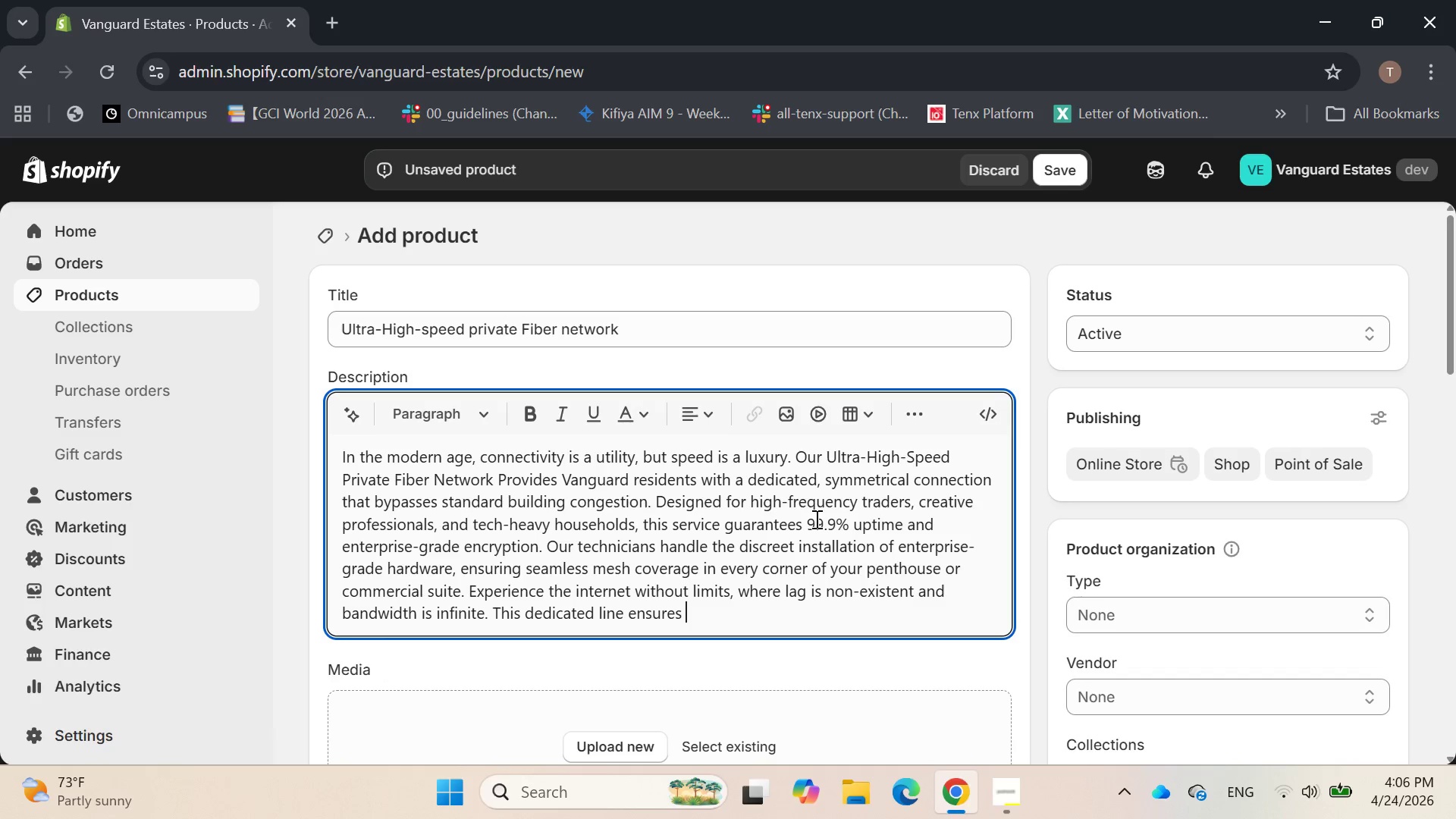 
type(yout)
key(Backspace)
type(r )
 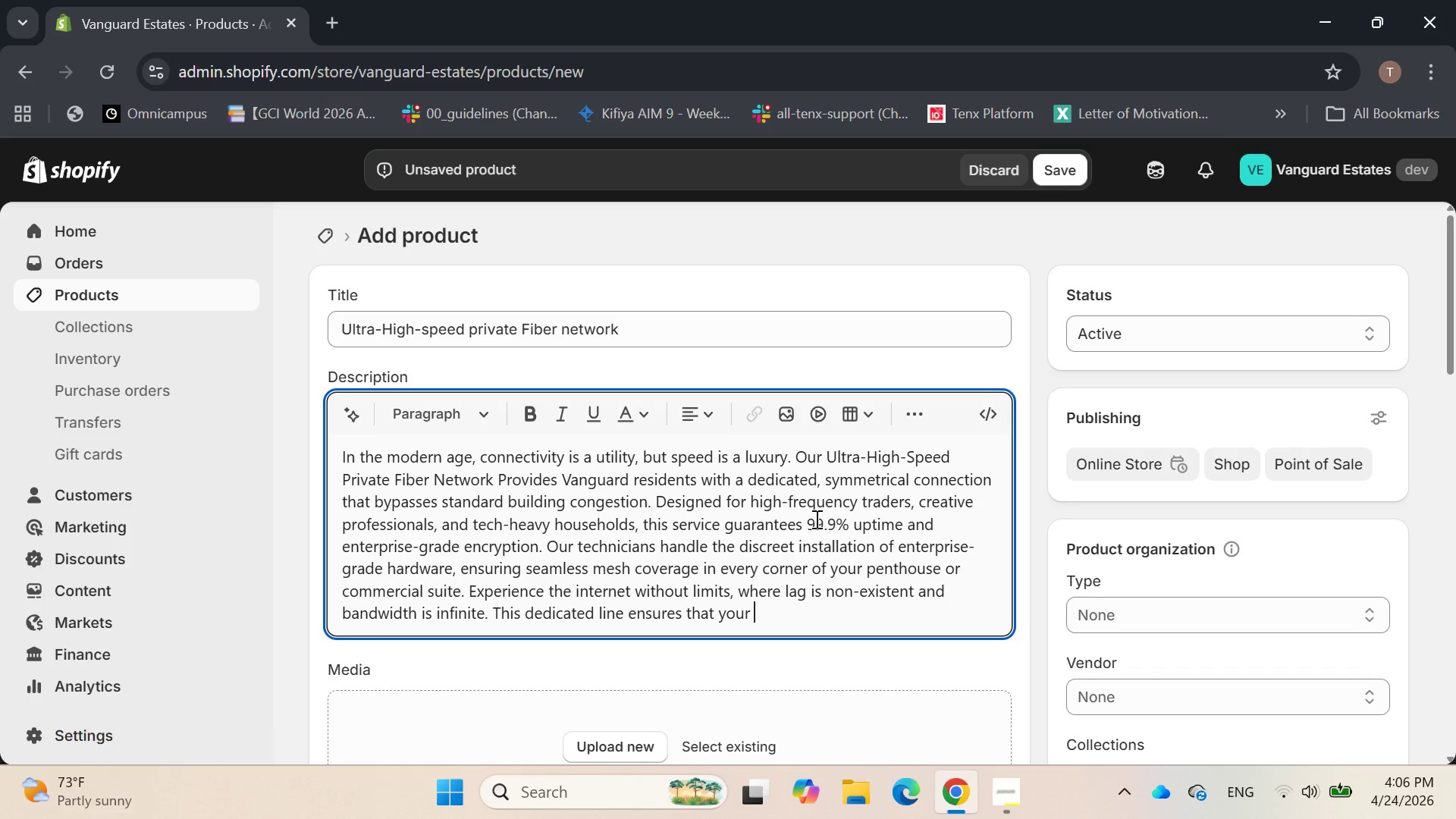 
wait(5.49)
 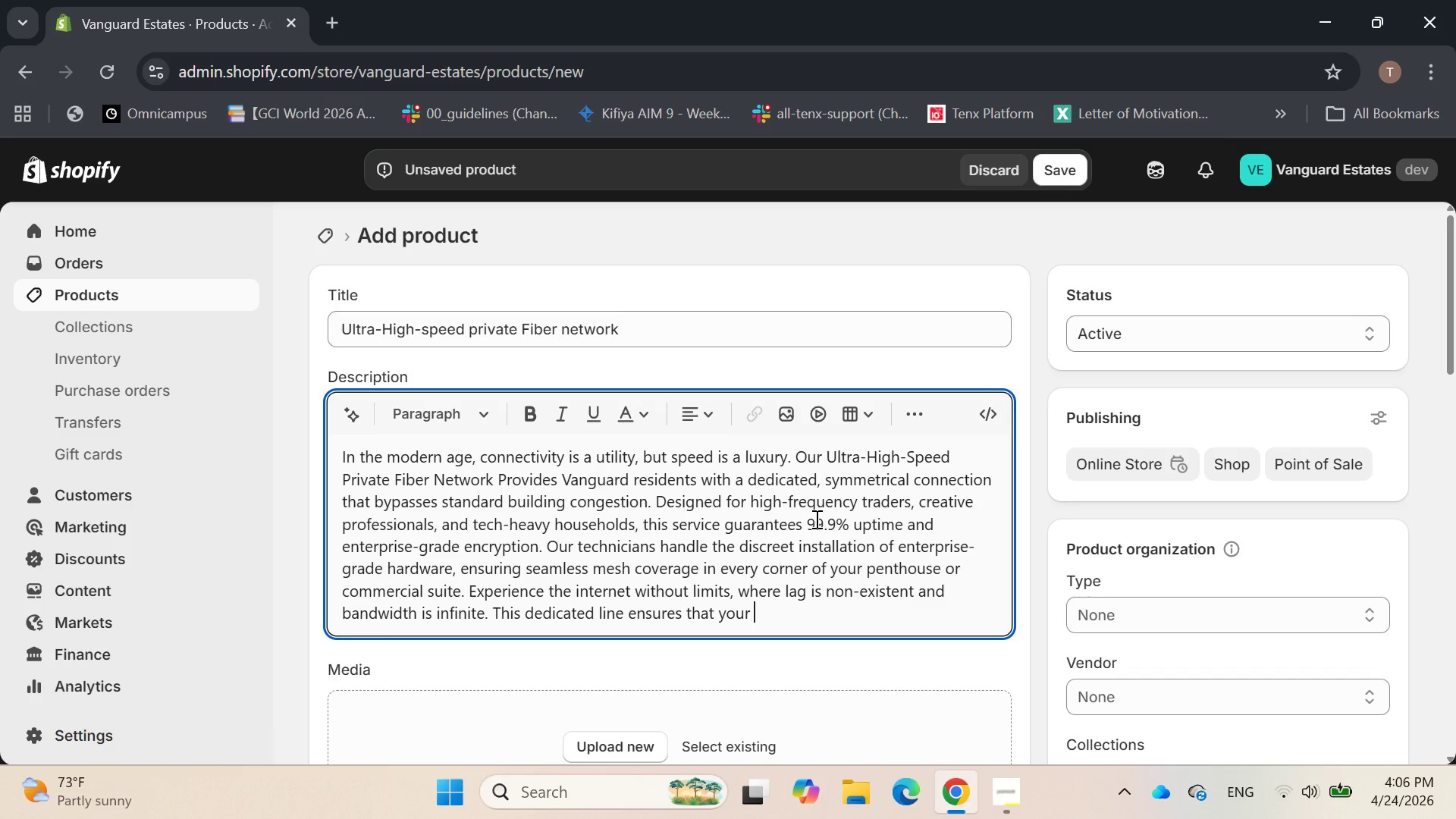 
type(home)
 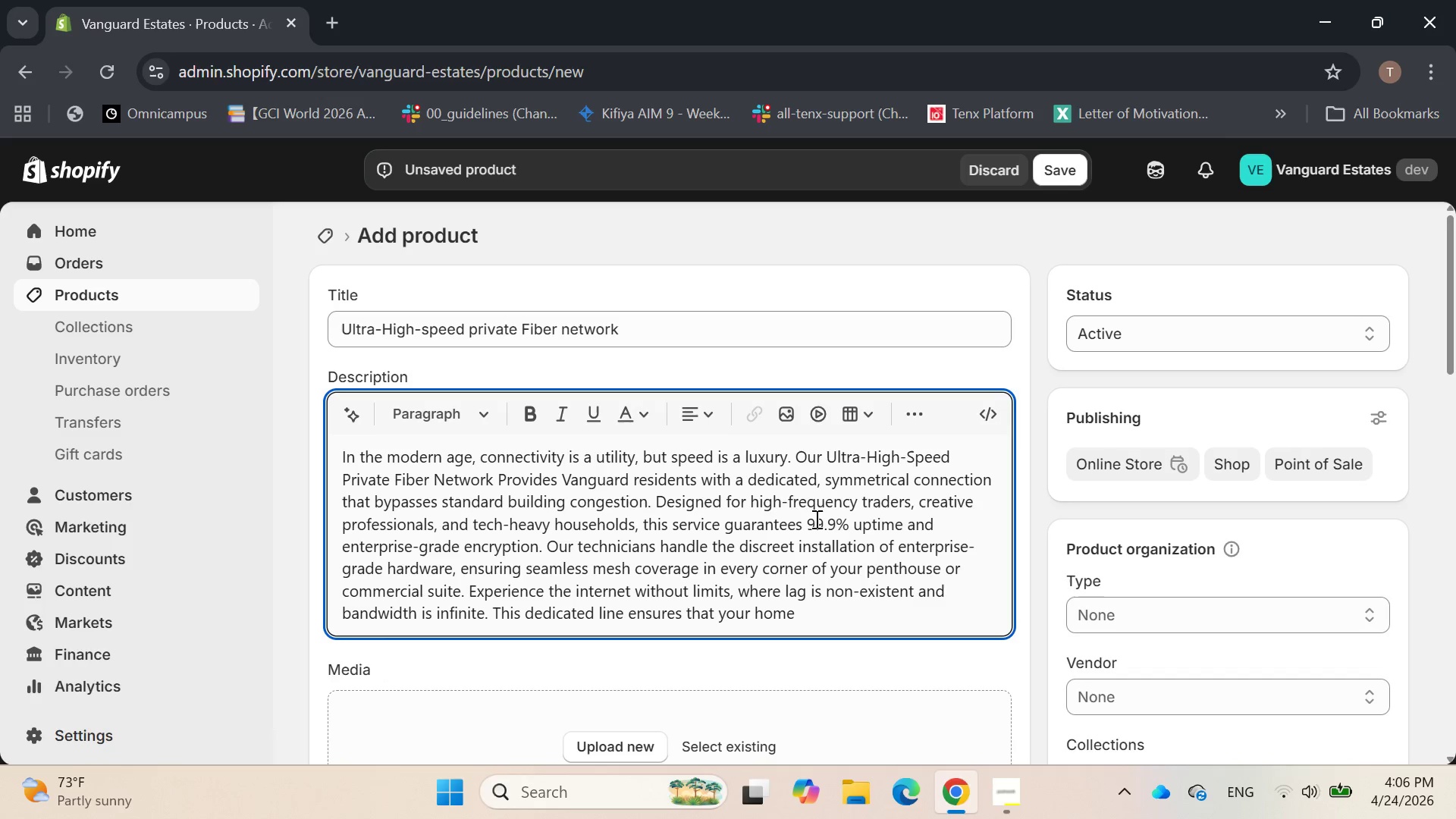 
type( office or digital gale)
key(Backspace)
type(lery operation)
 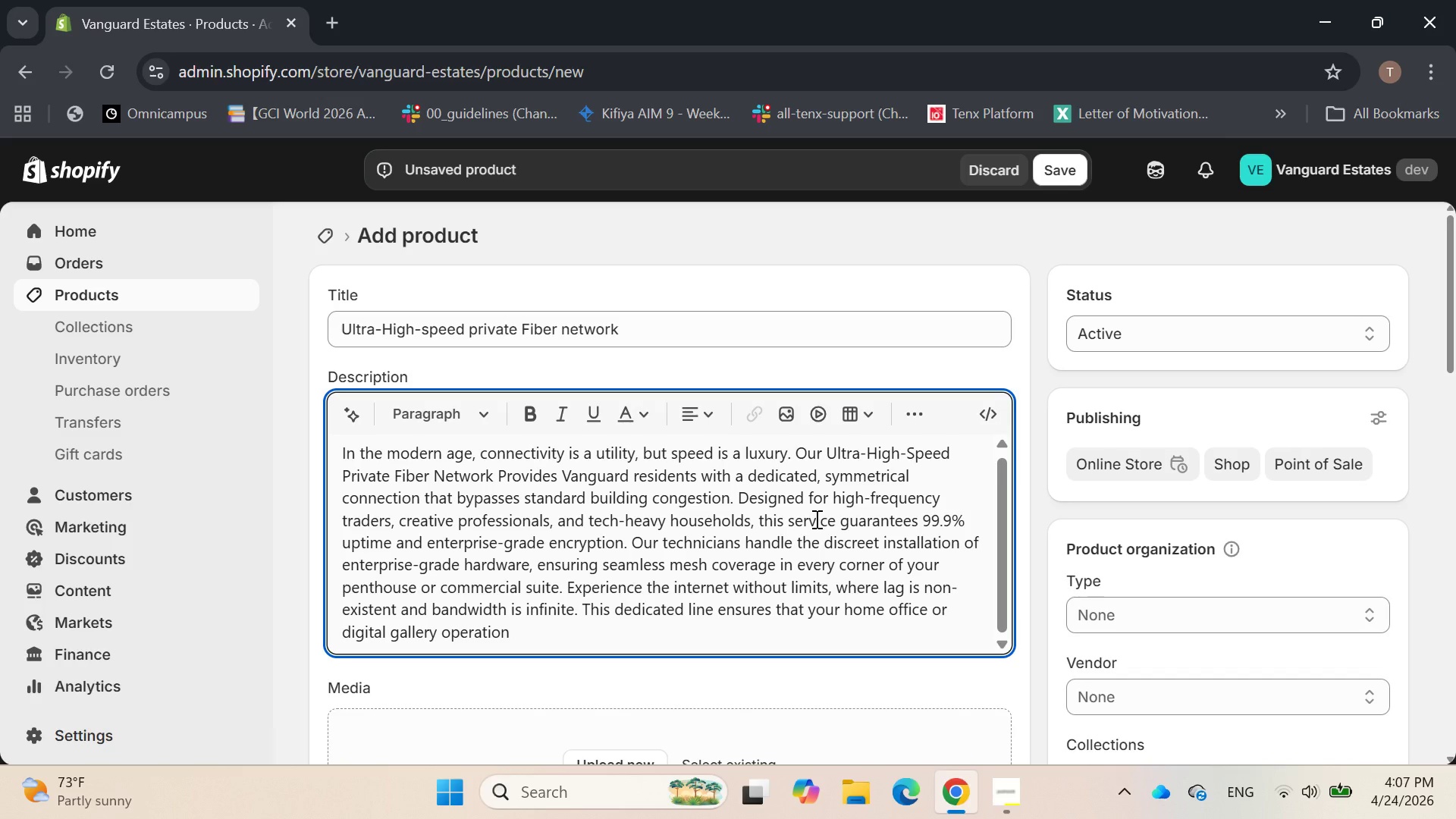 
wait(7.73)
 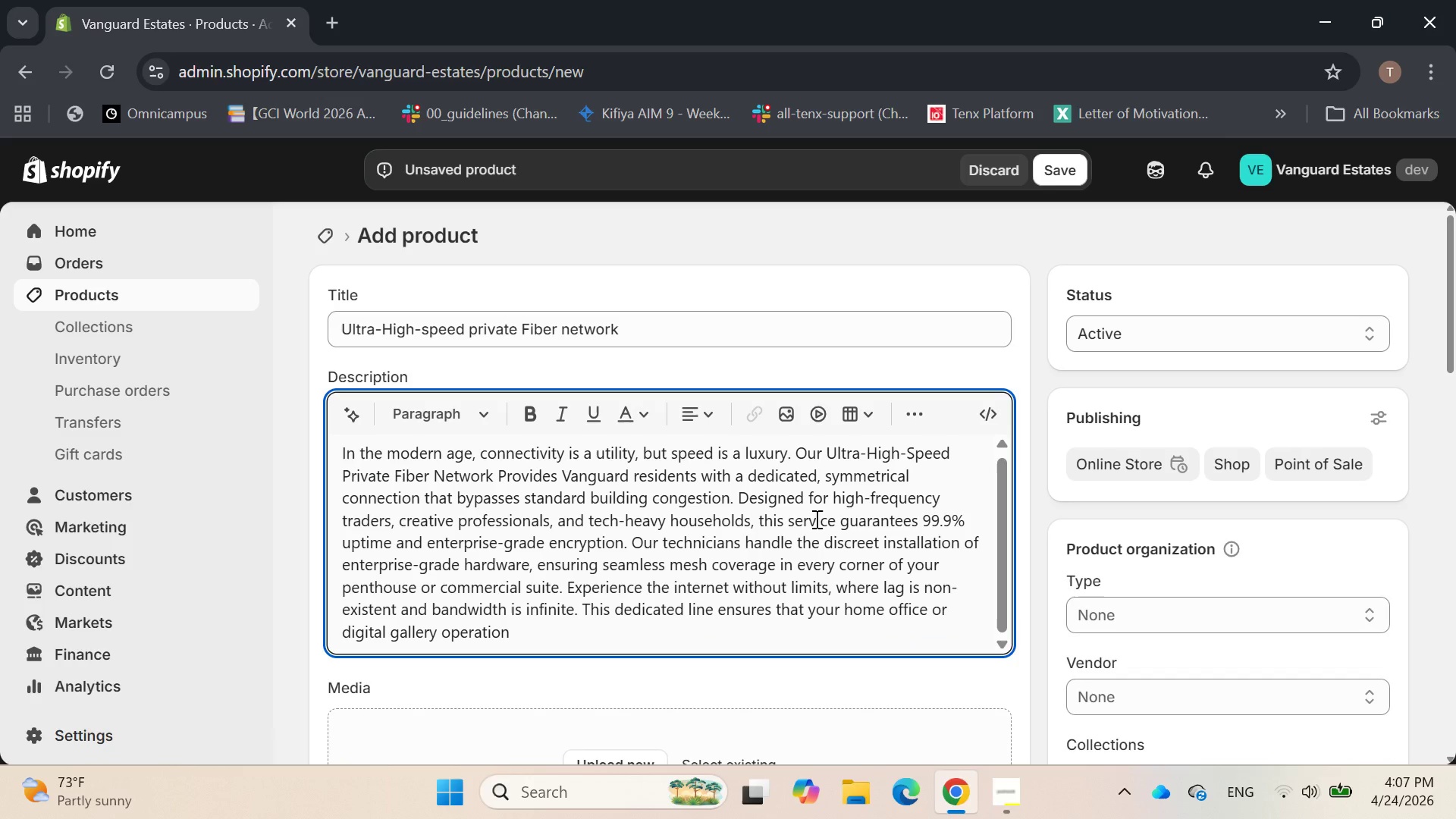 
key(Backspace)
 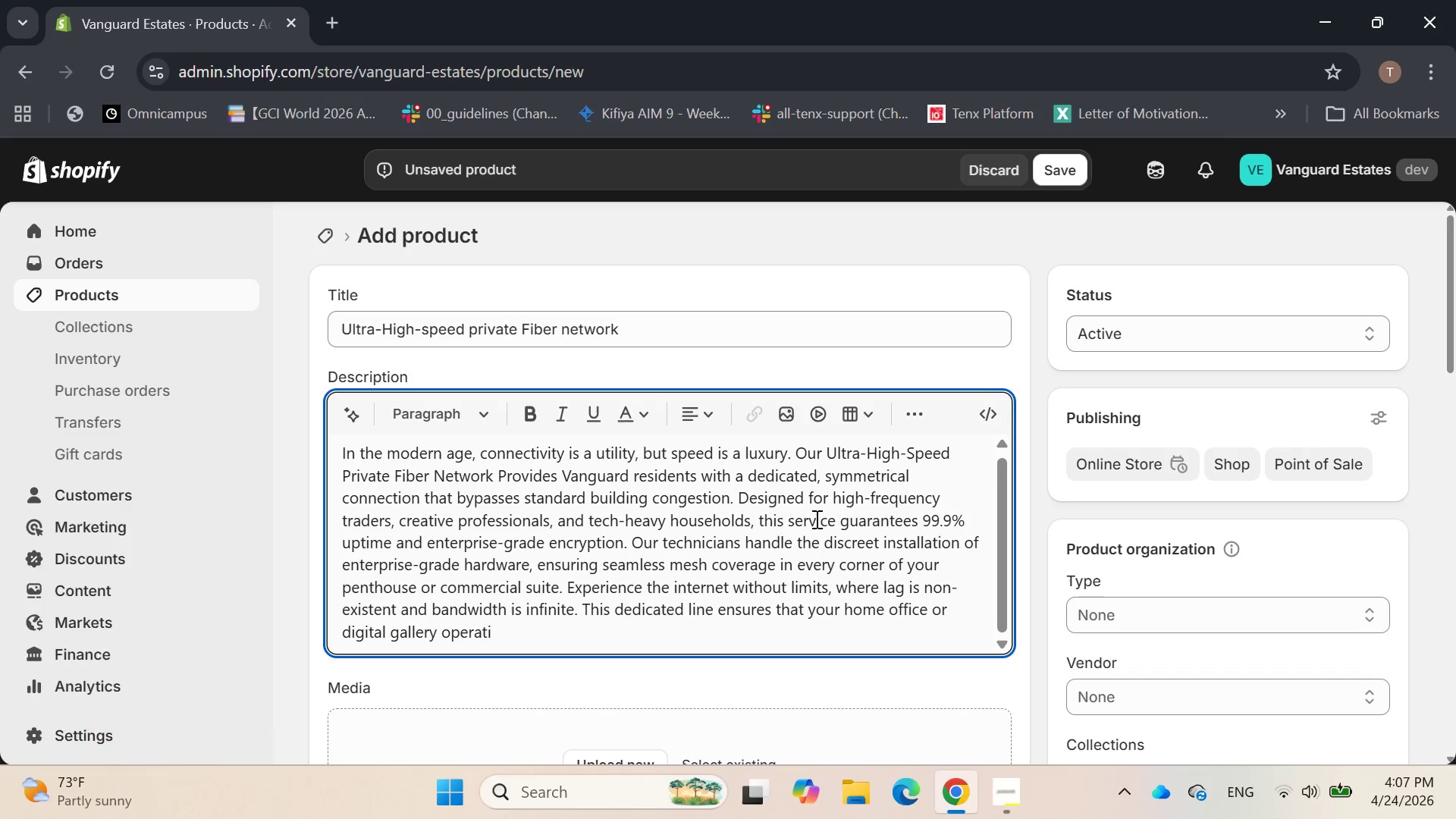 
key(Backspace)
 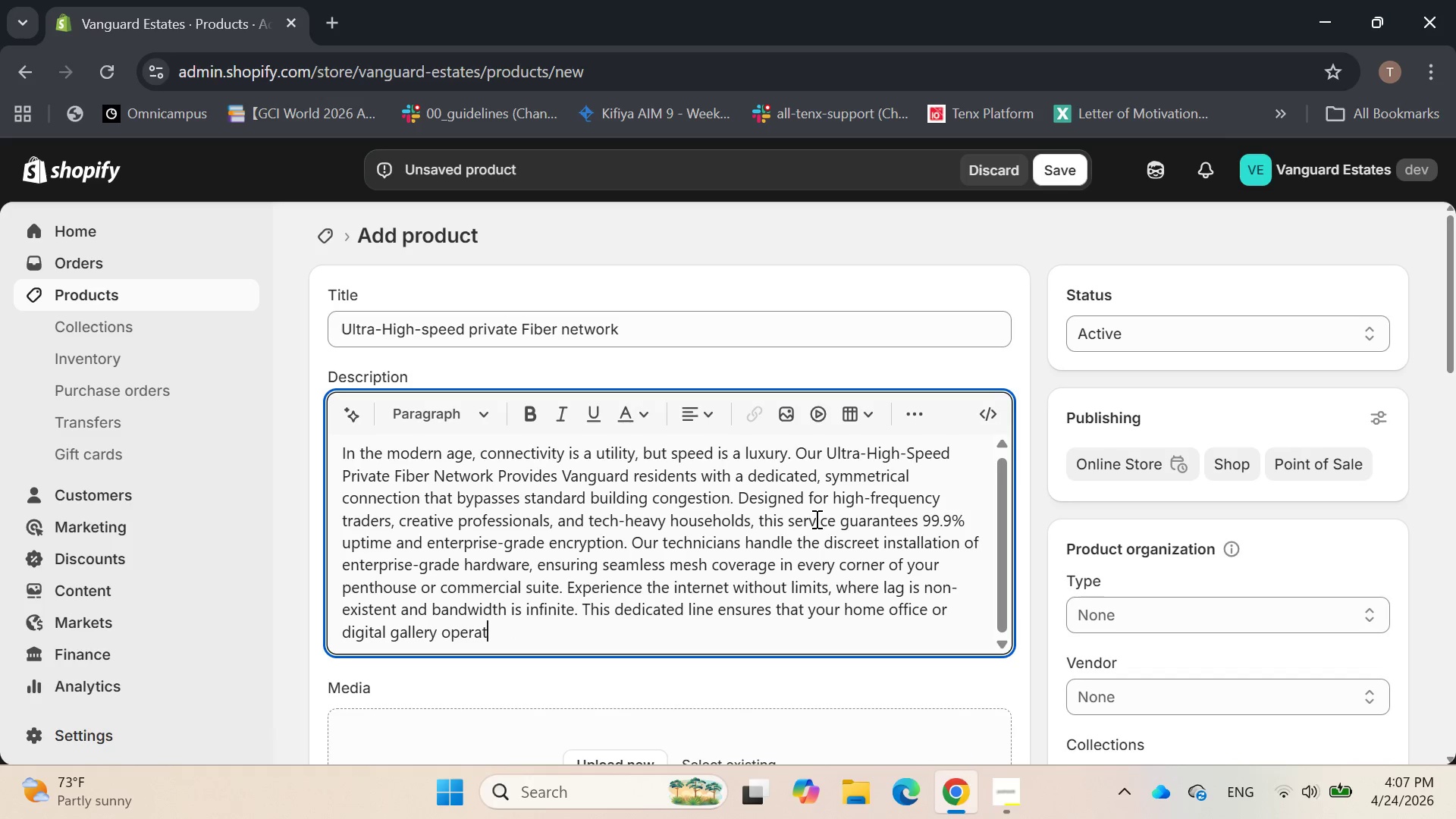 
key(Backspace)
 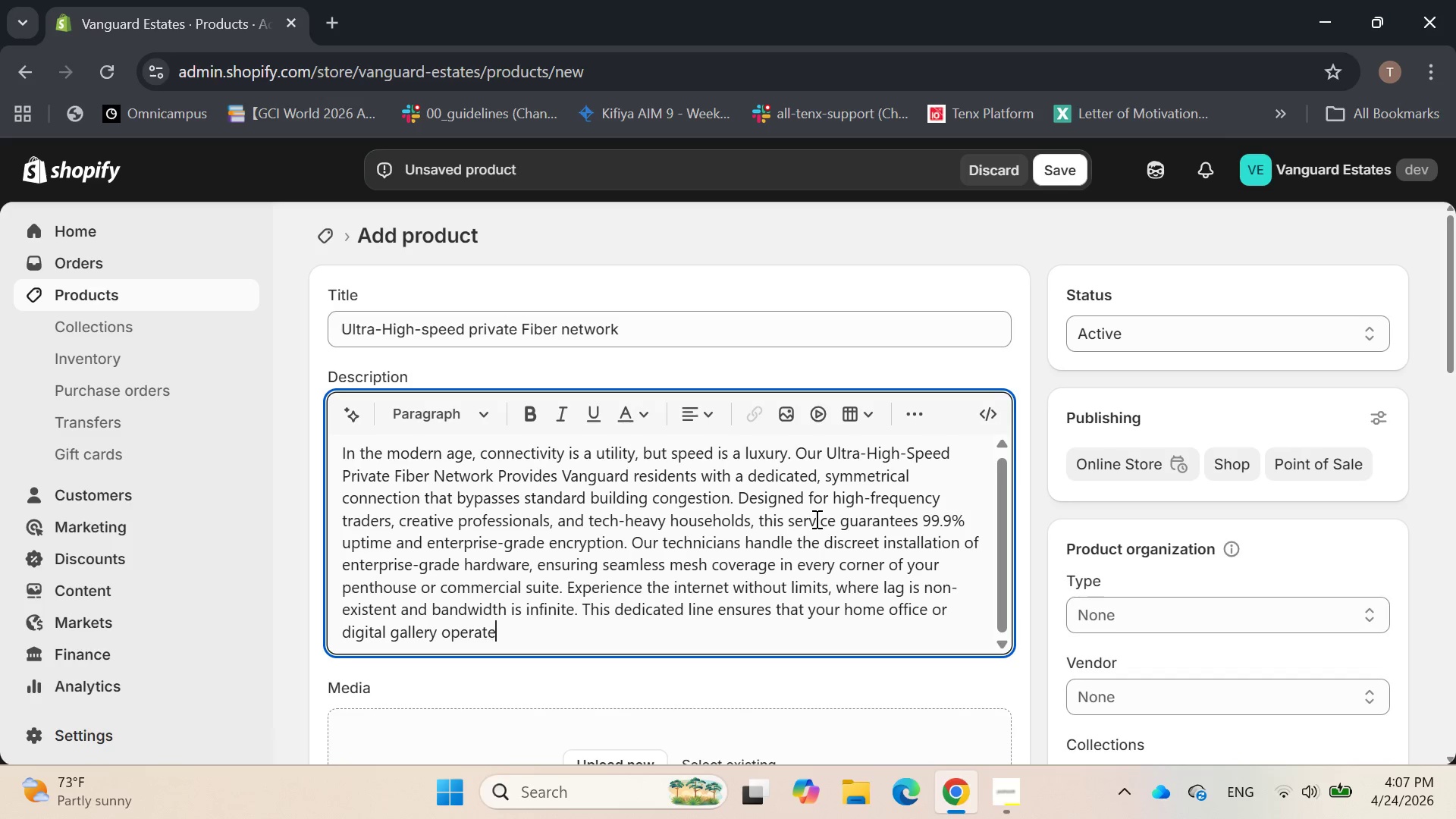 
key(E)
 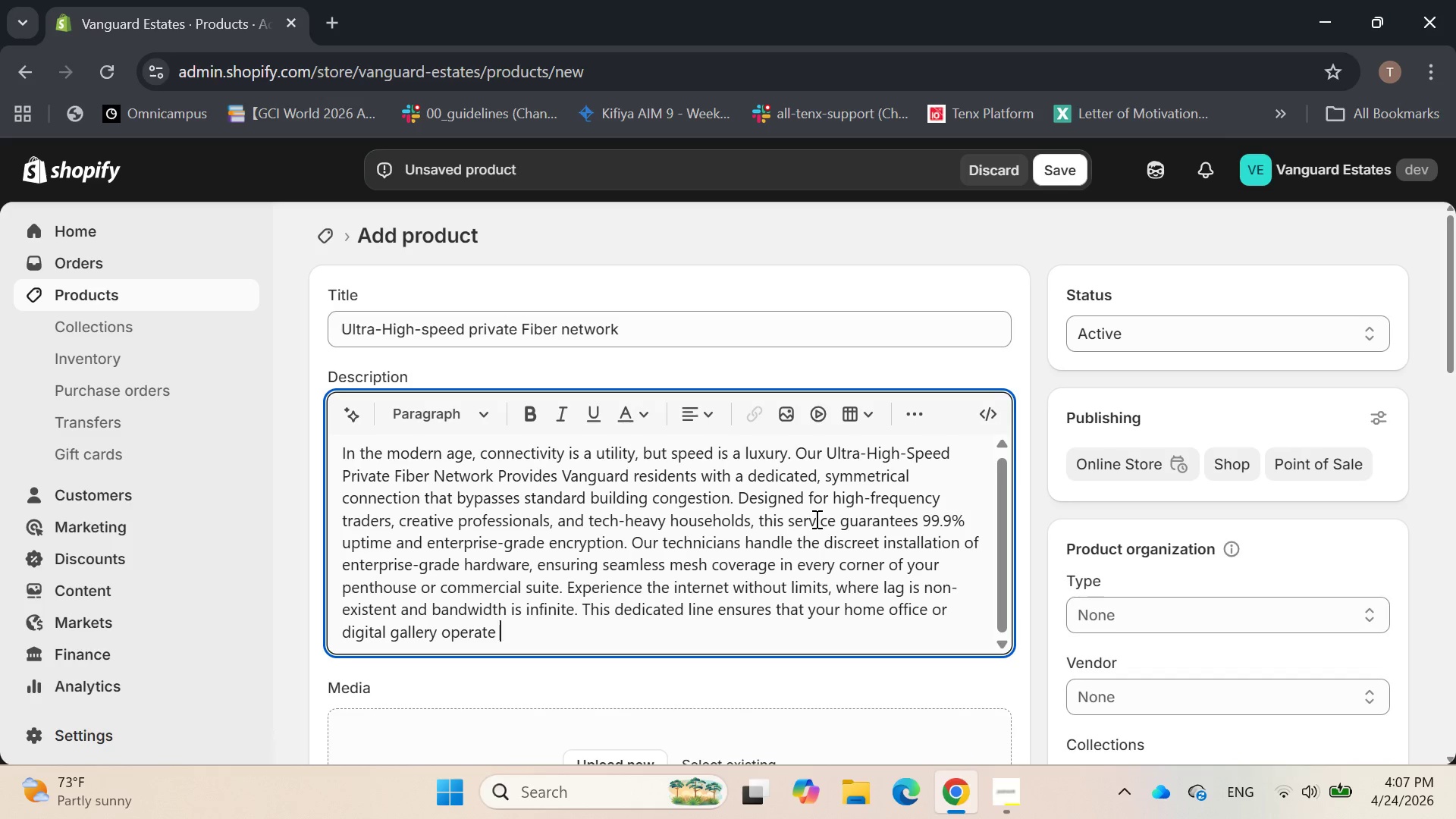 
key(Space)
 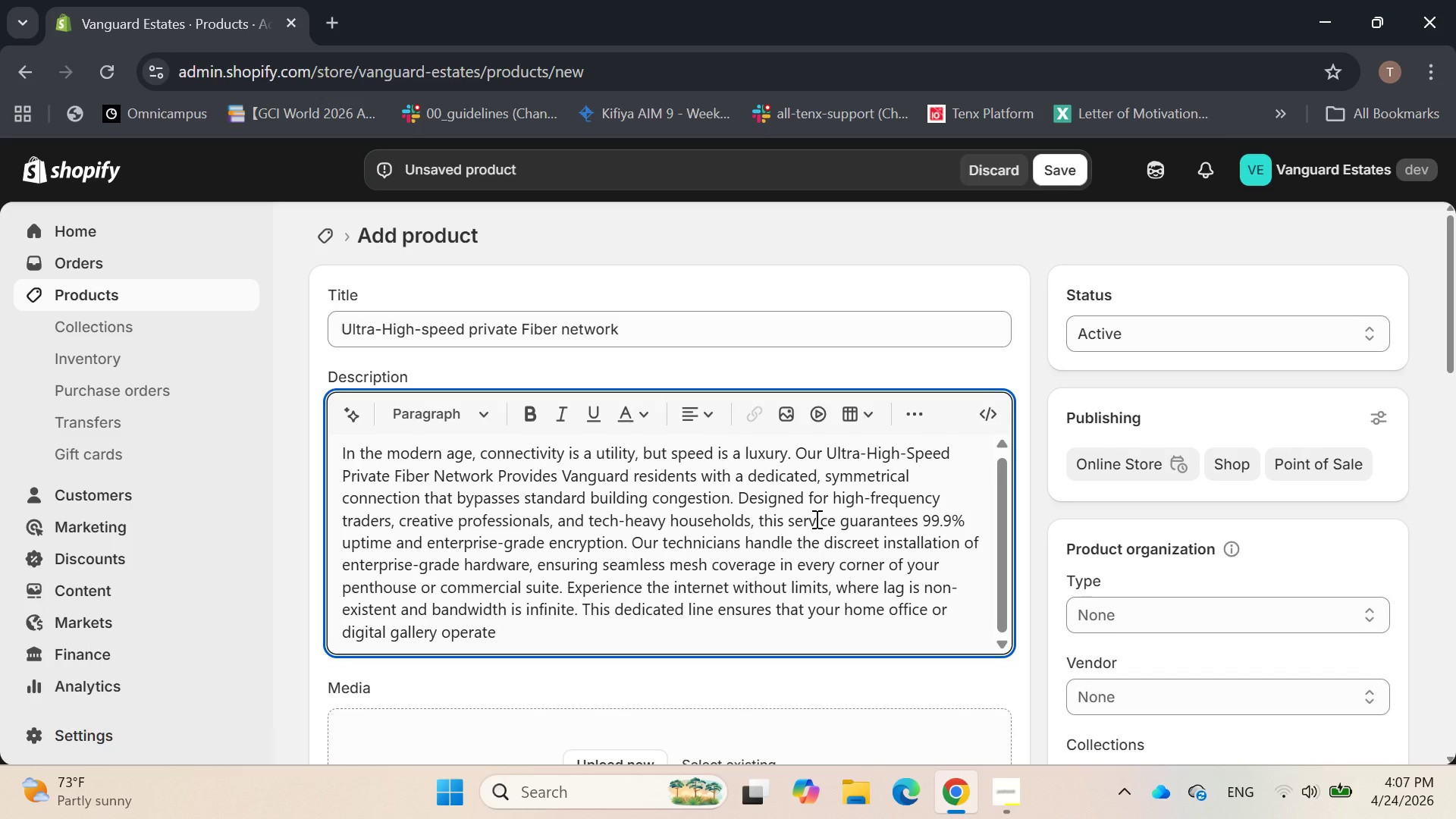 
key(Backspace)
type(s with the same power as a professional data center)
 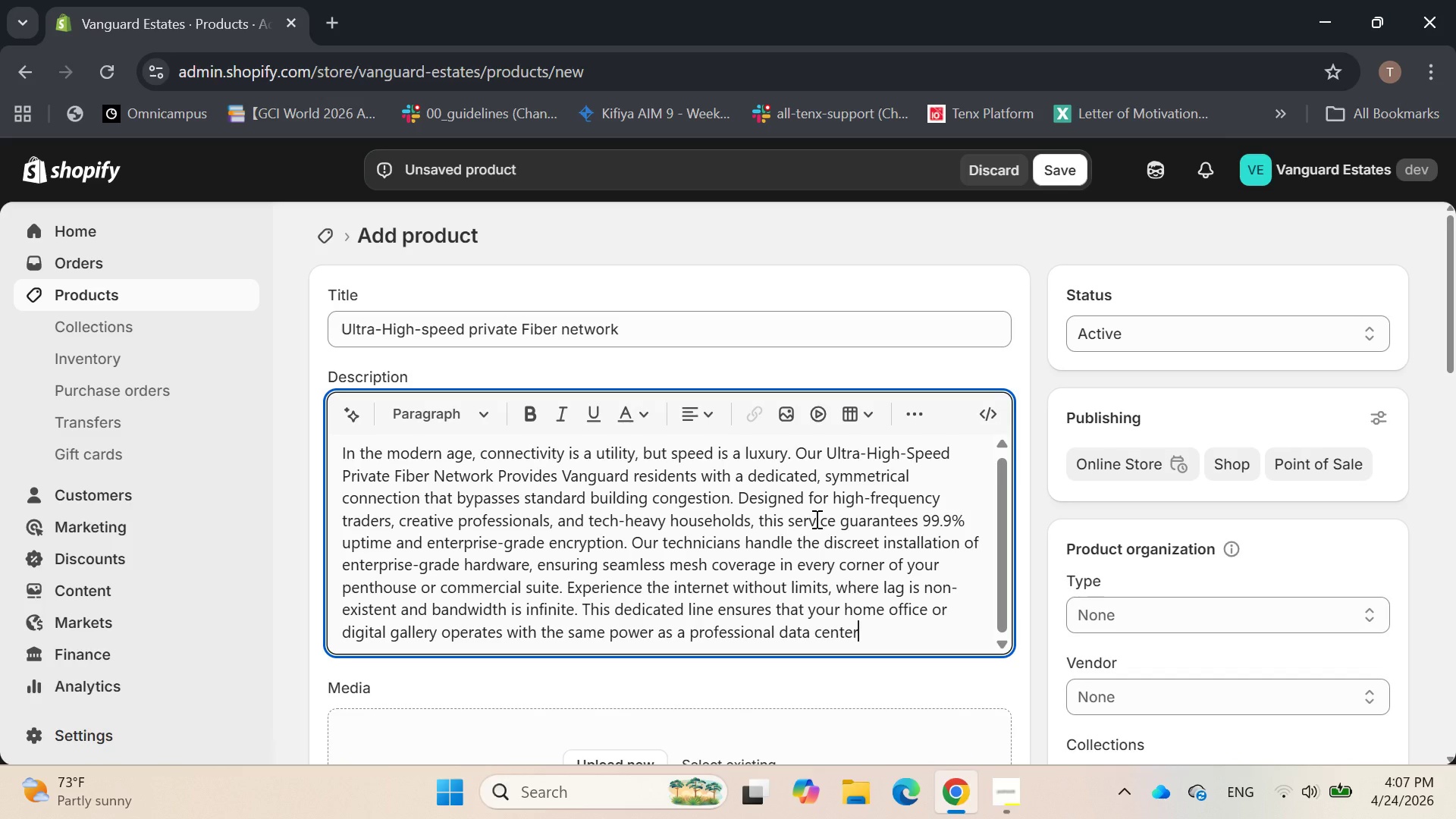 
wait(5.88)
 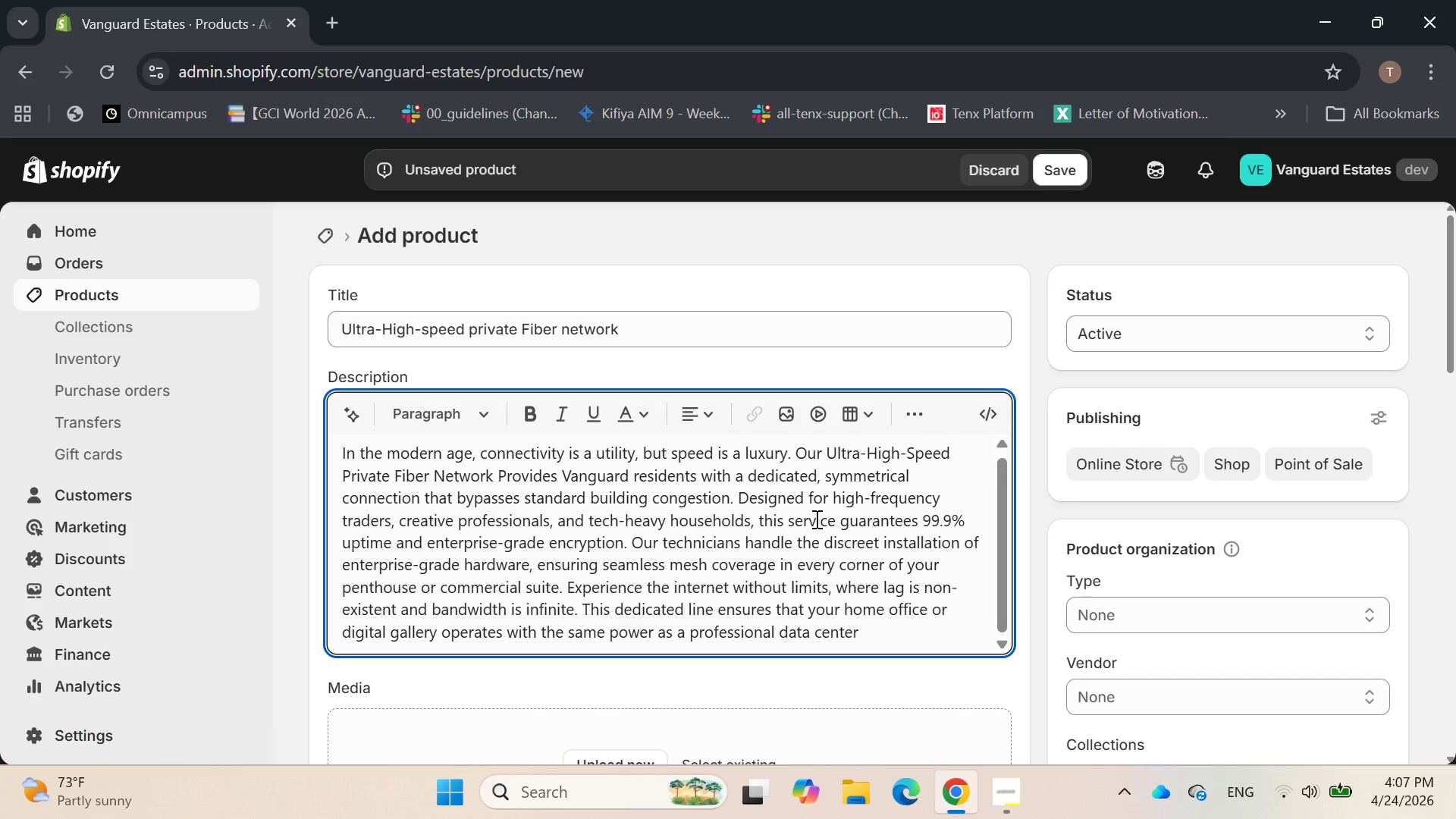 
key(Period)
 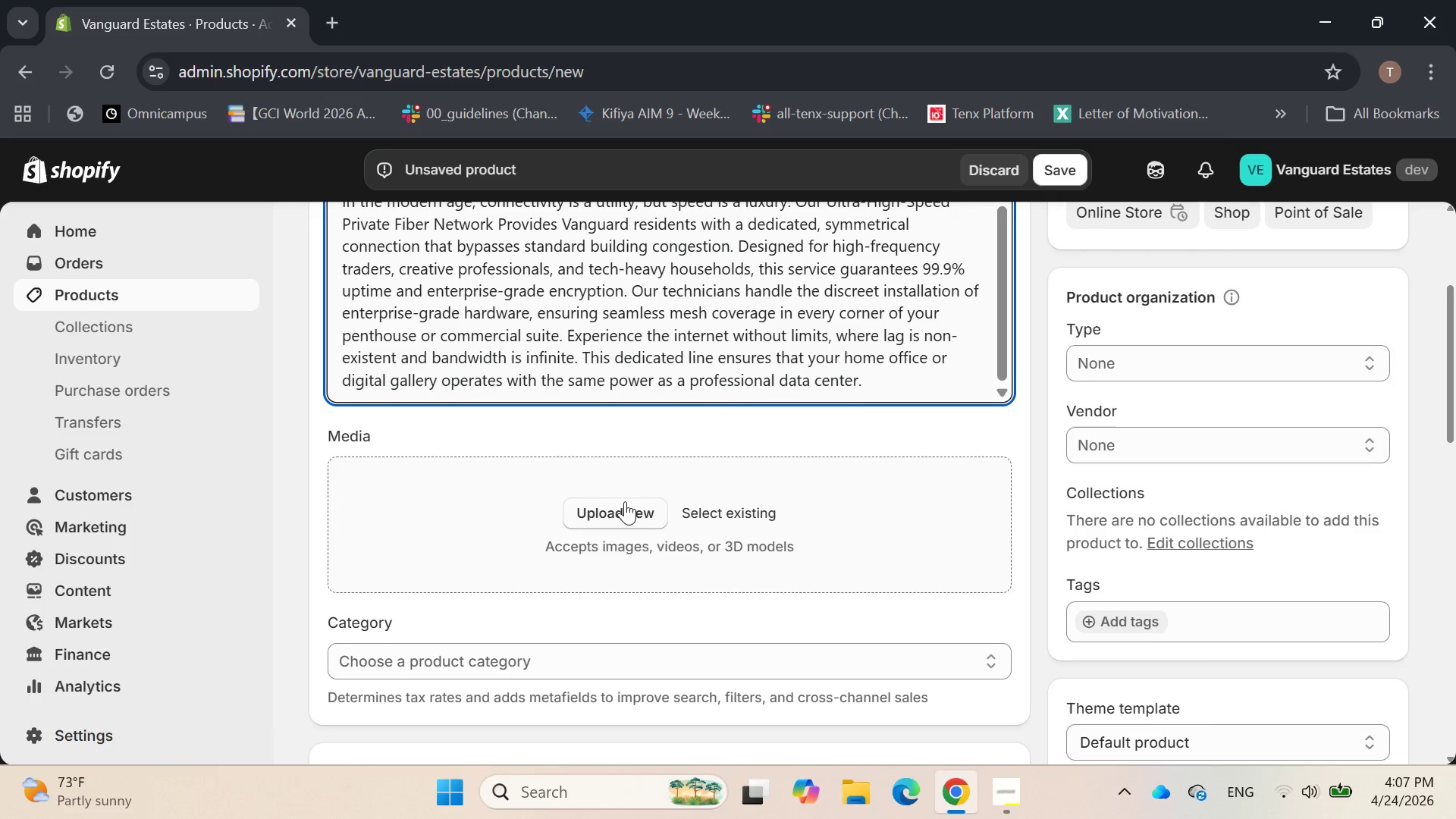 
left_click([620, 504])
 